 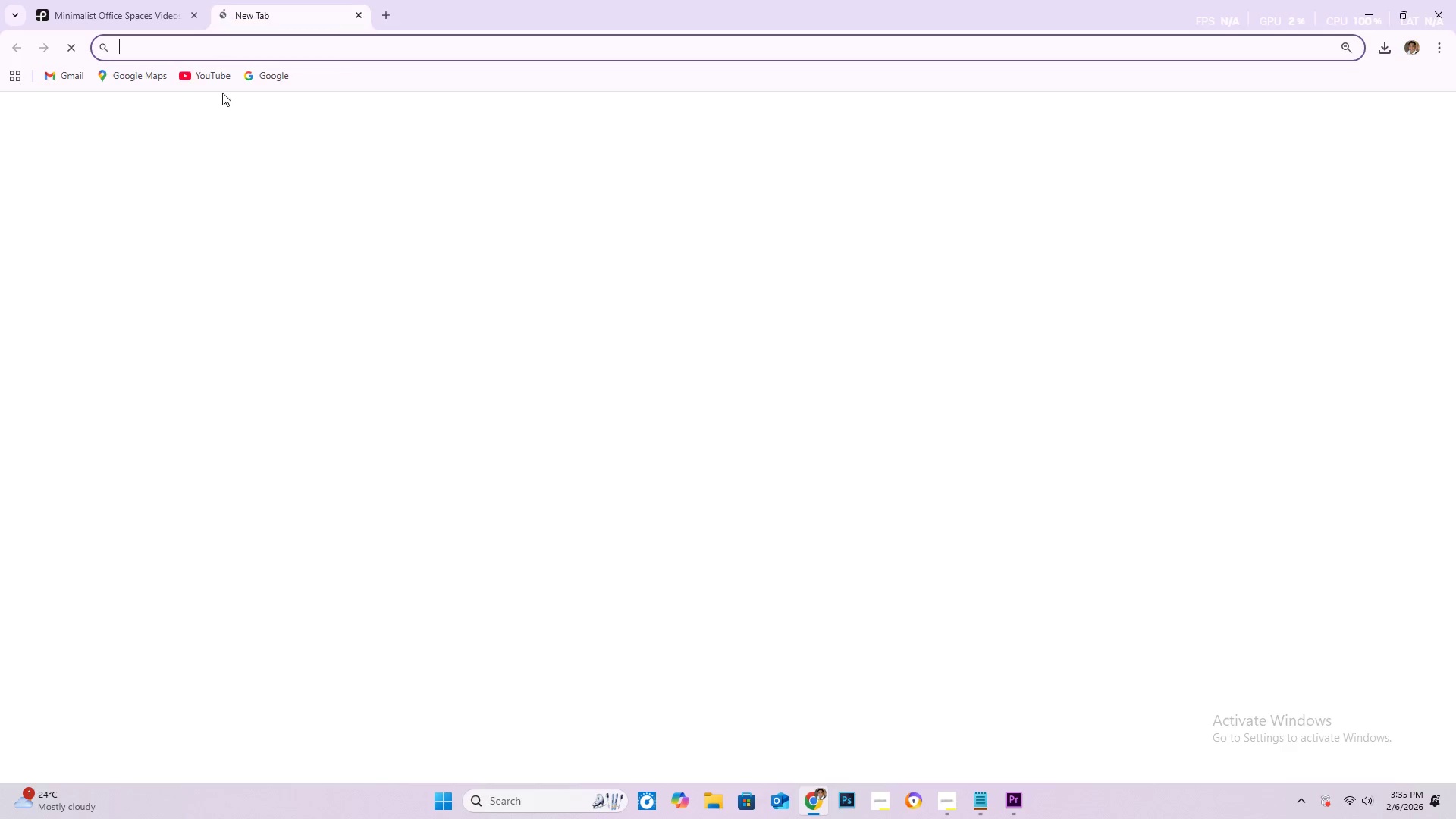 
left_click([221, 80])
 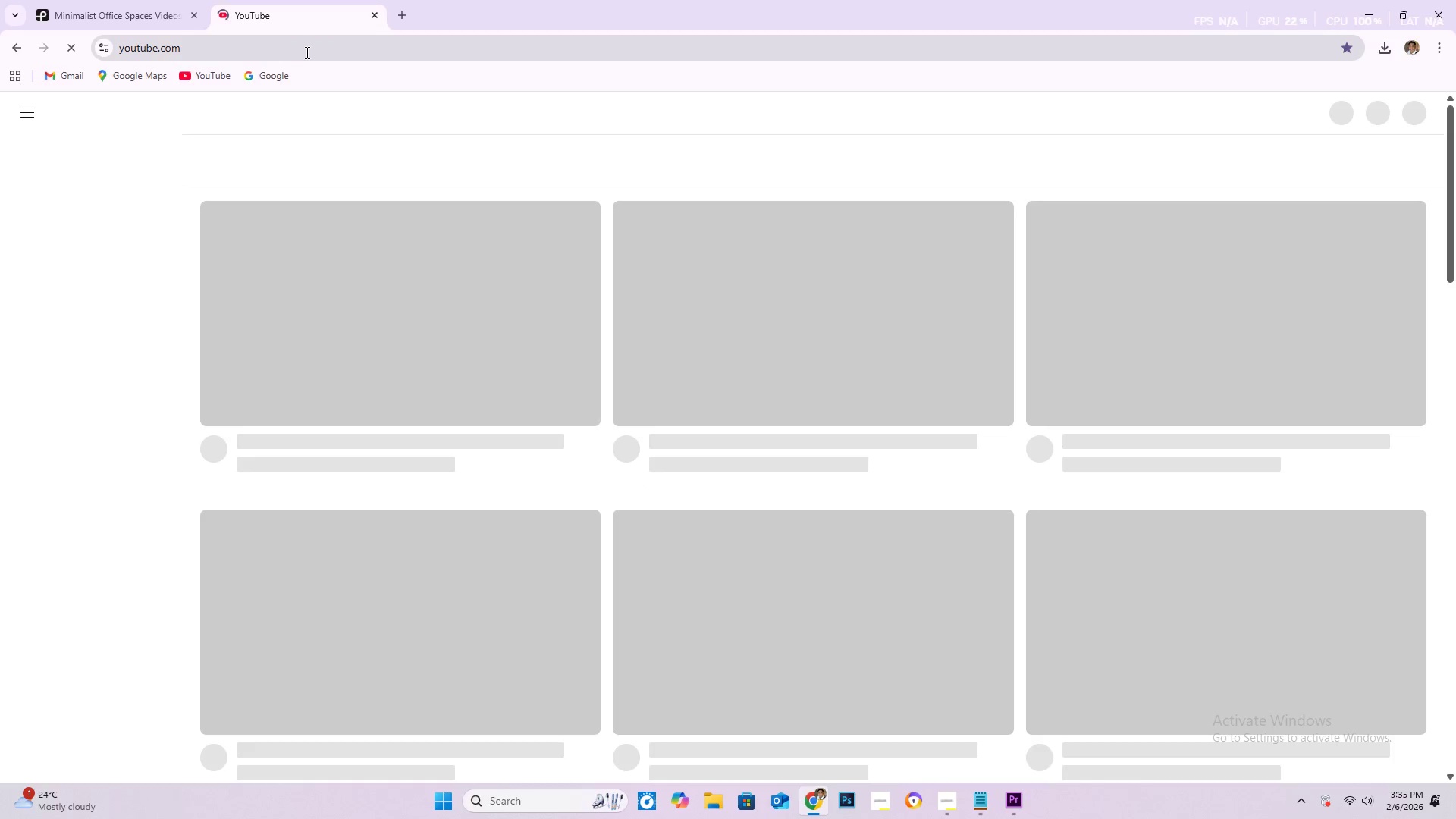 
left_click([512, 119])
 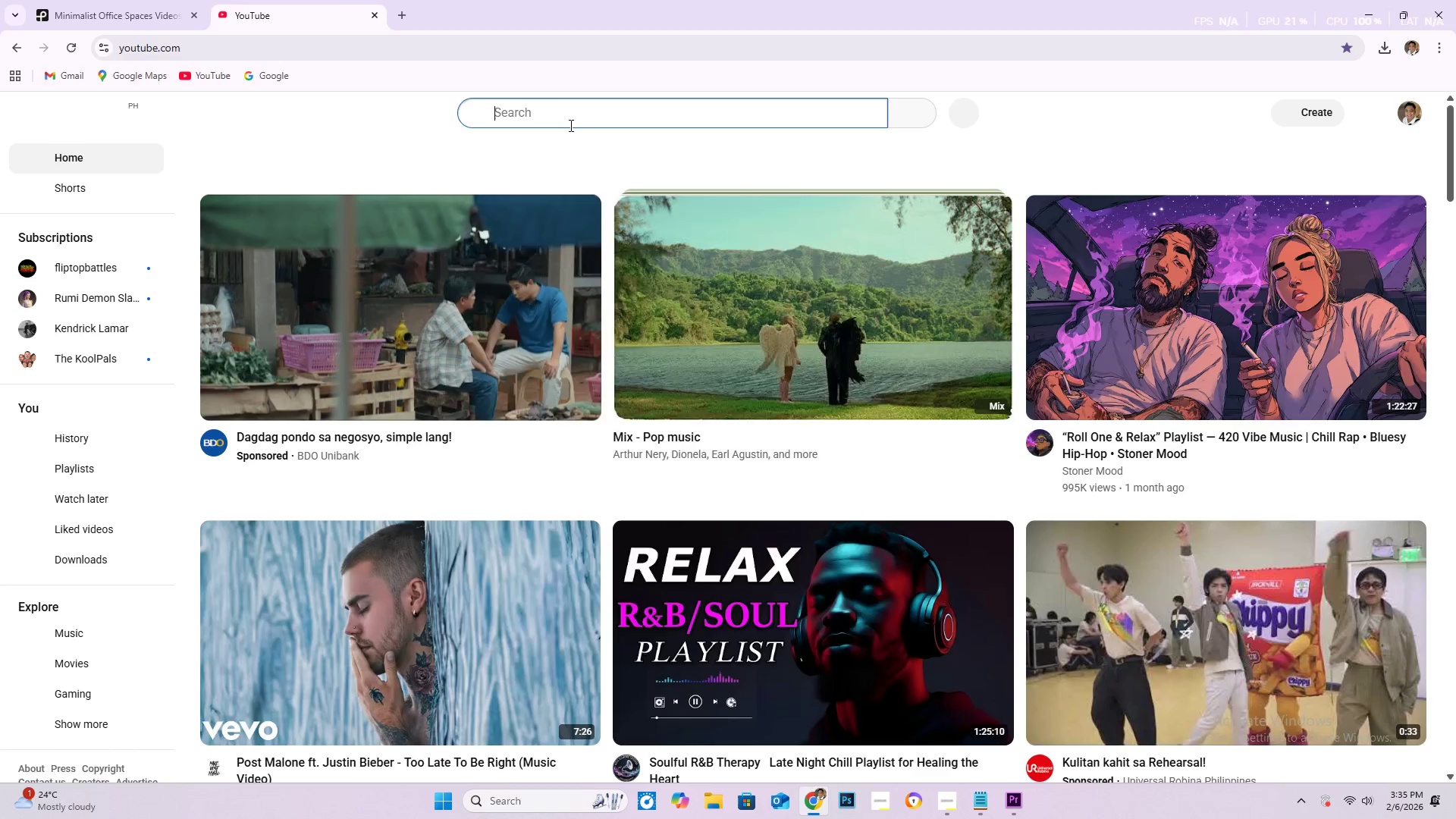 
type(lo-fi upbeat cor)
 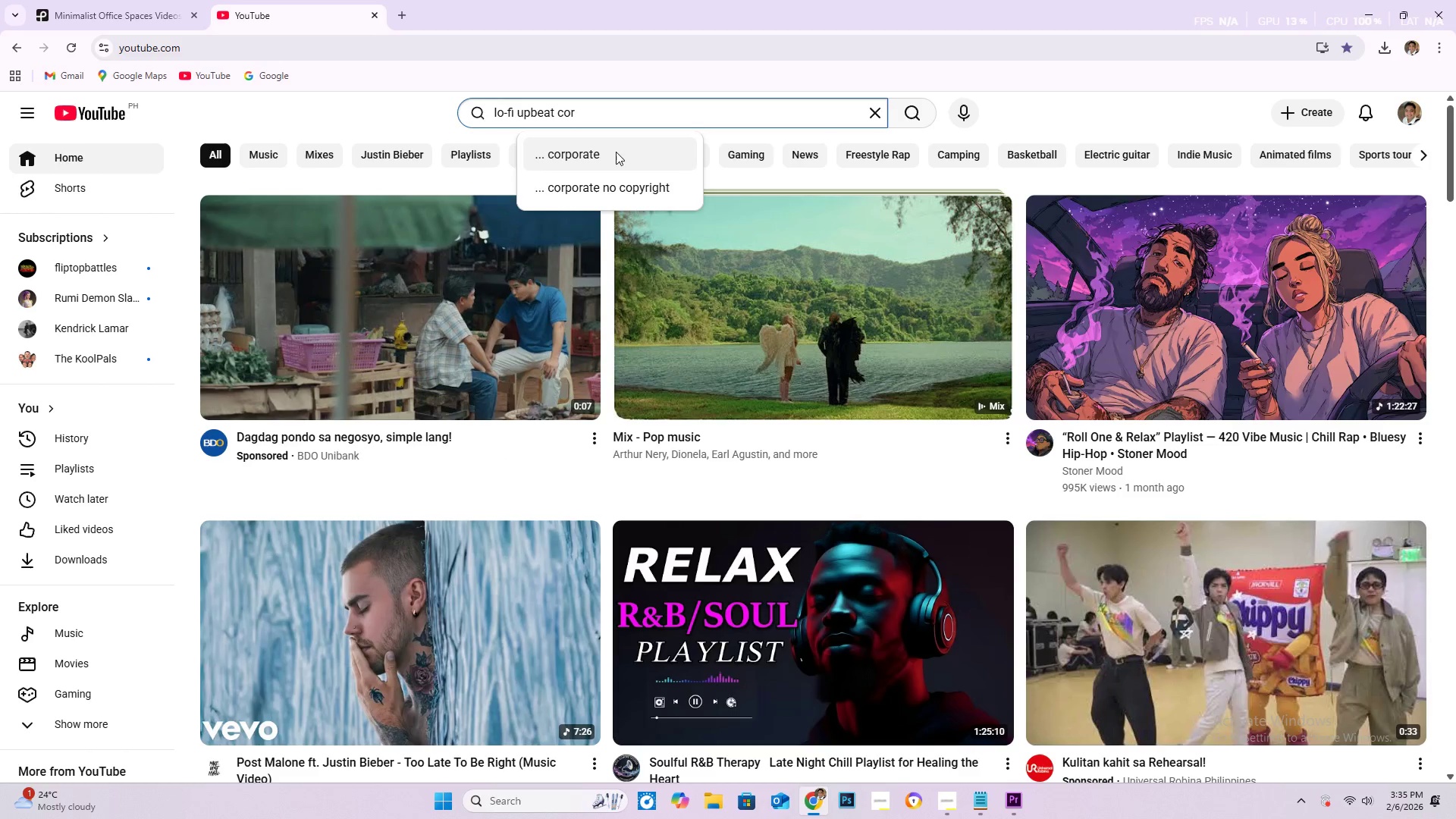 
left_click([624, 154])
 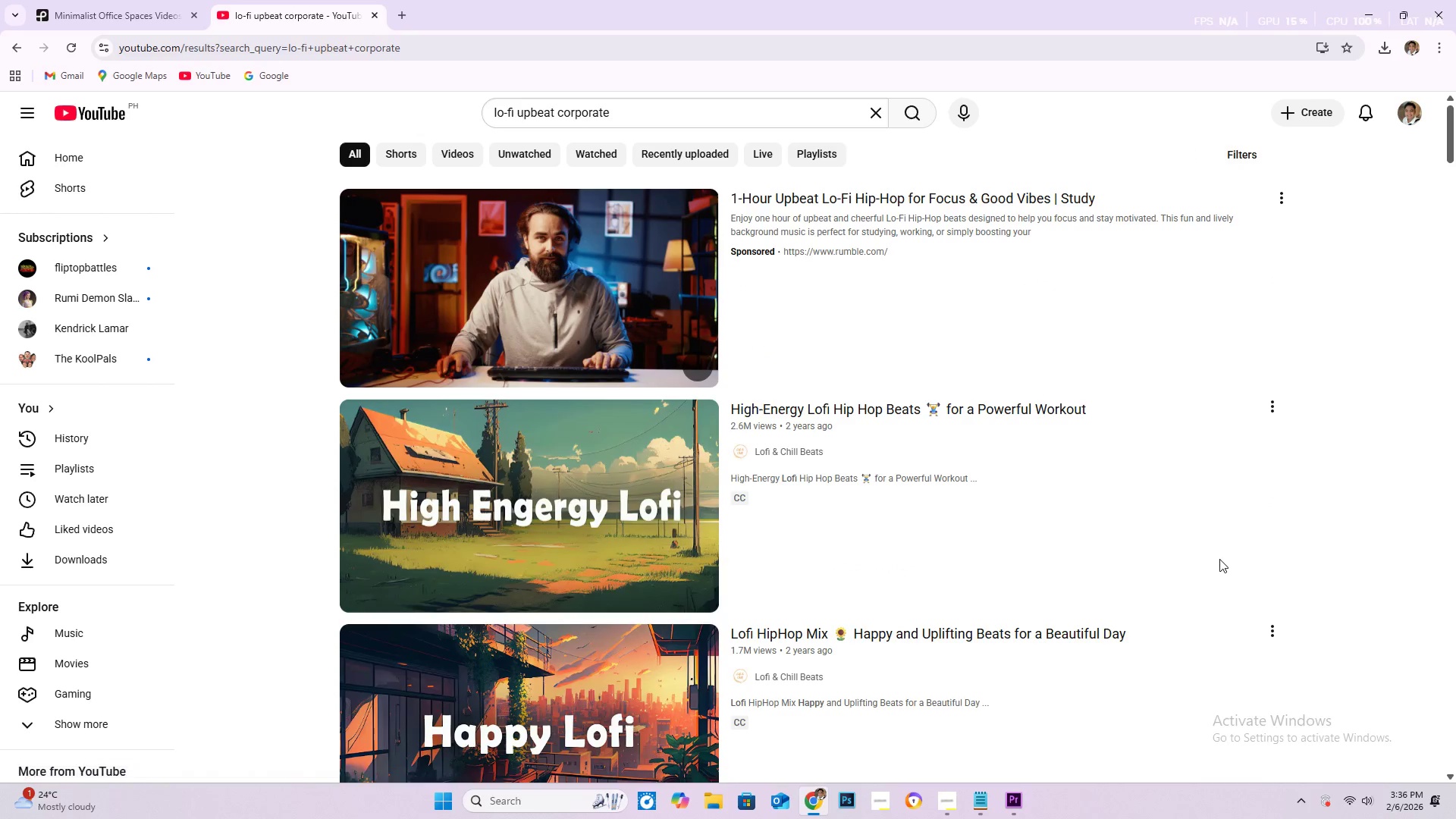 
wait(5.06)
 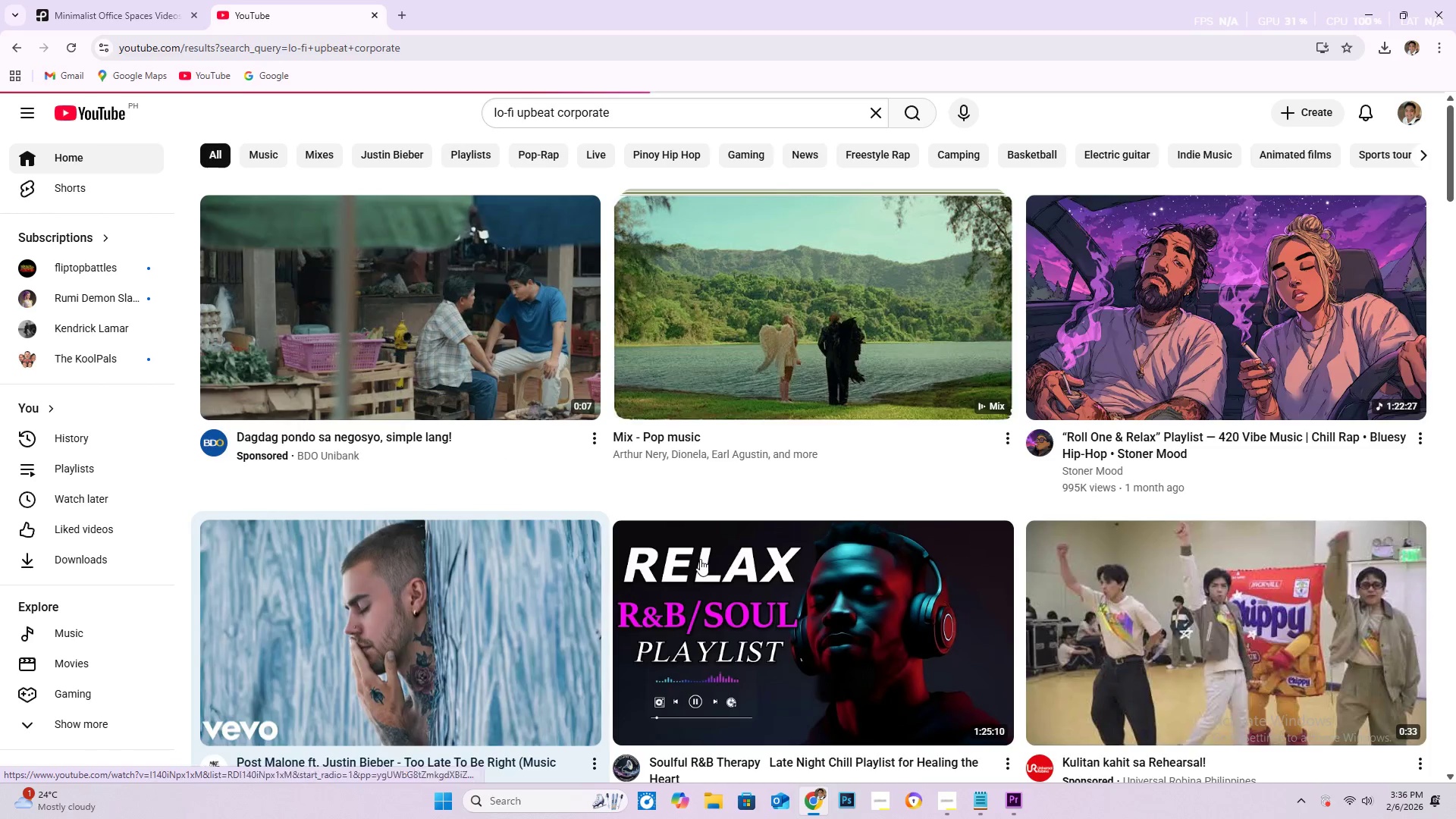 
scroll: coordinate [816, 212], scroll_direction: down, amount: 23.0
 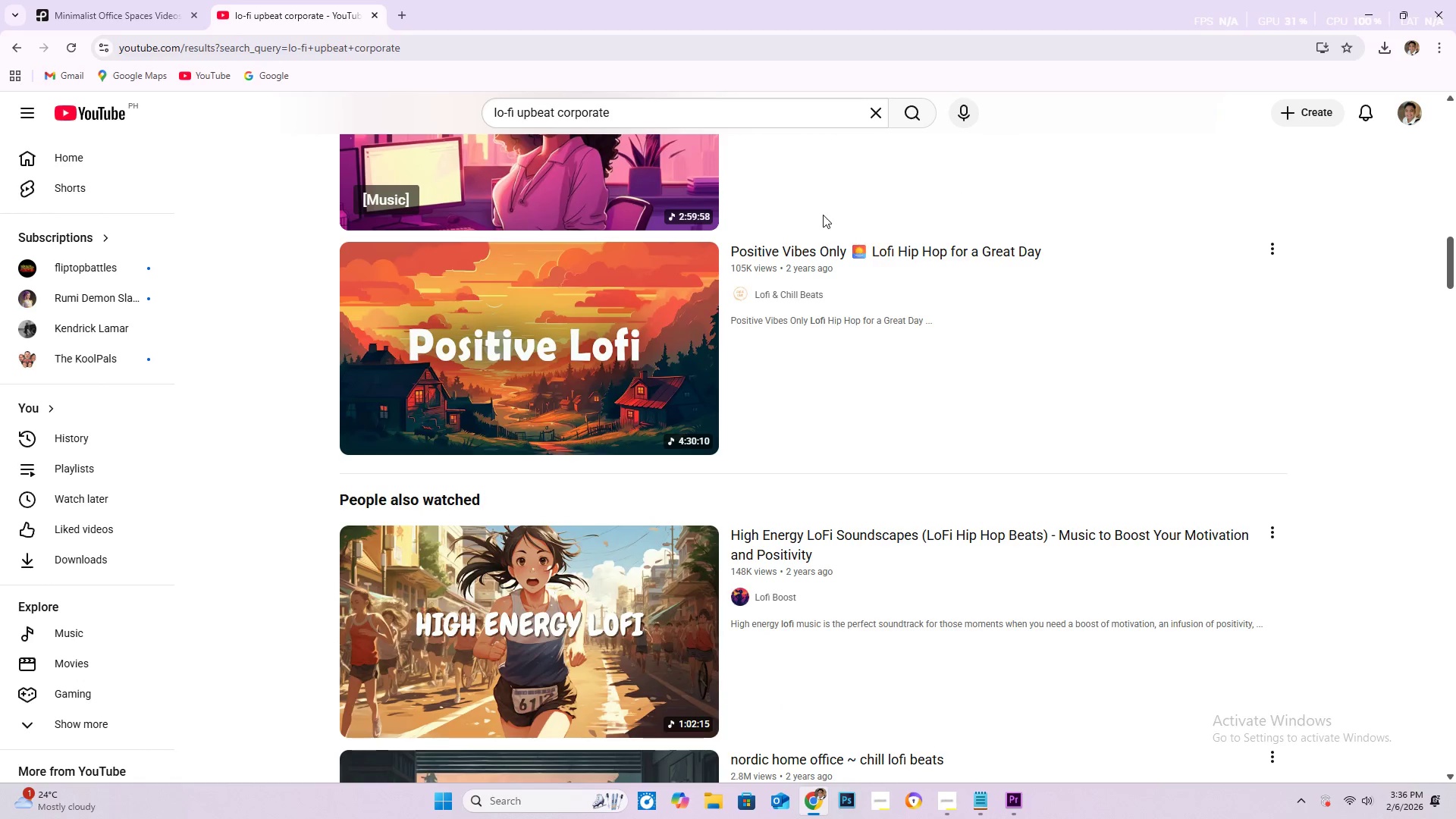 
scroll: coordinate [393, 205], scroll_direction: down, amount: 4.0
 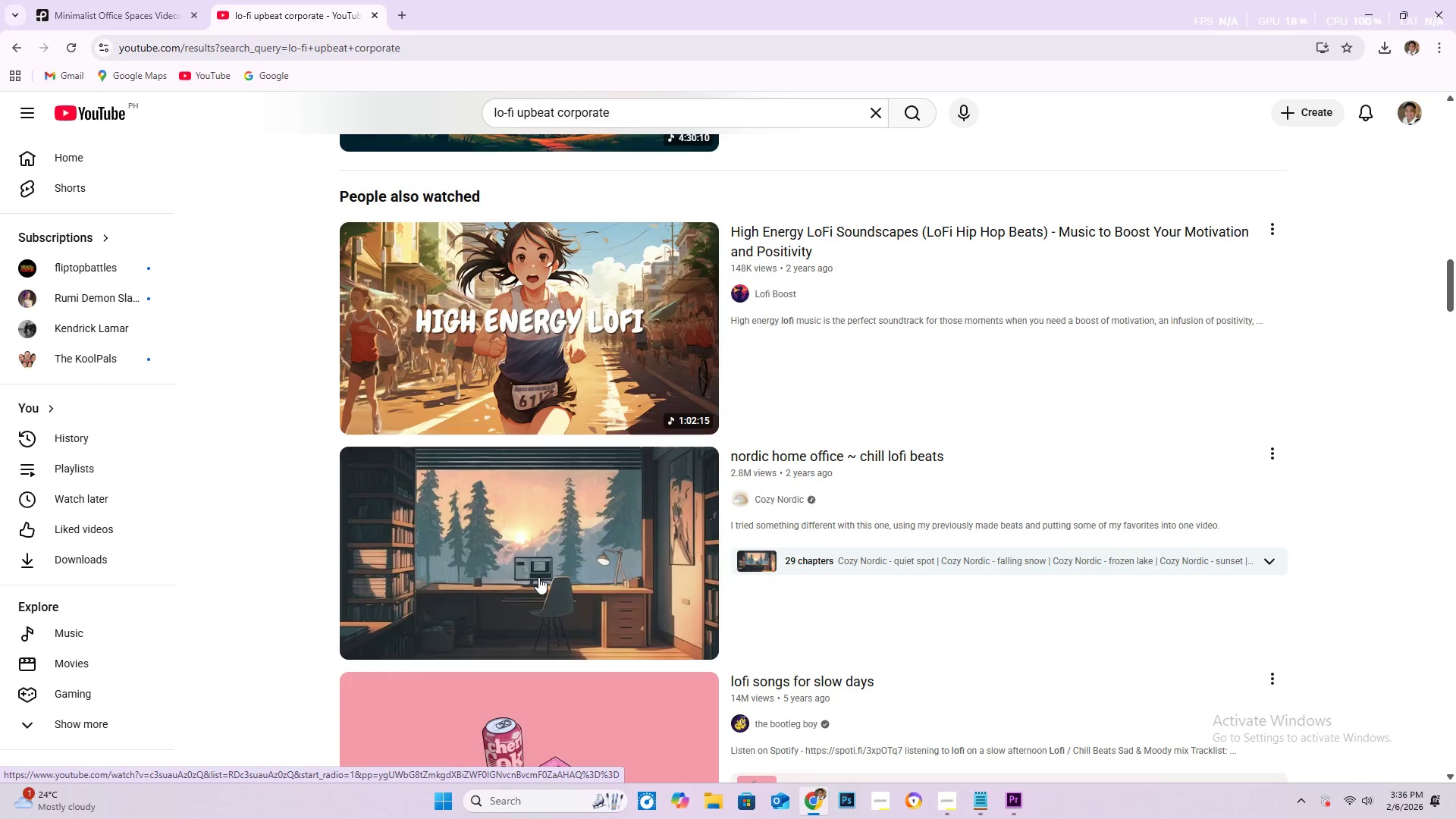 
left_click([568, 519])
 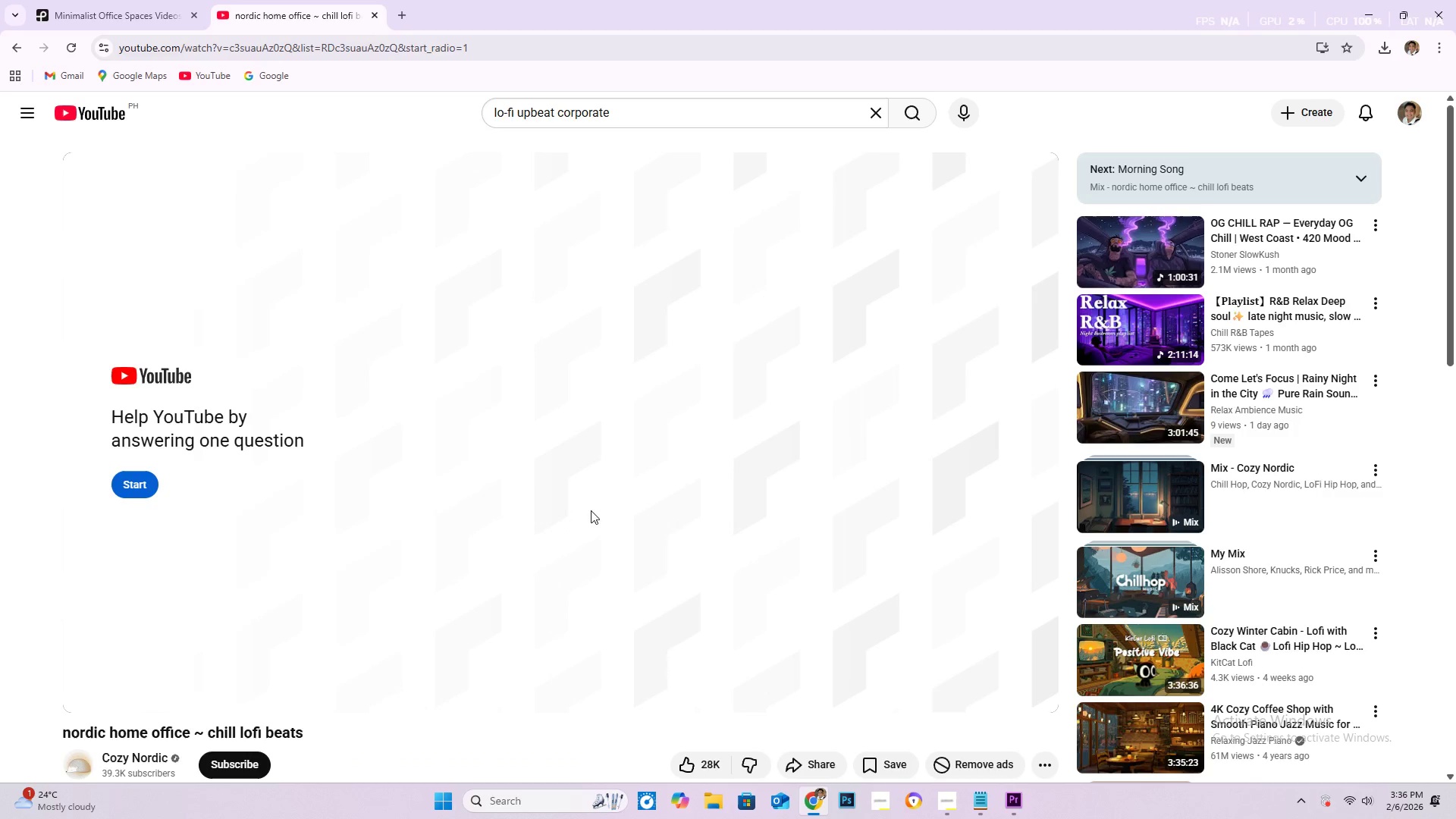 
wait(8.61)
 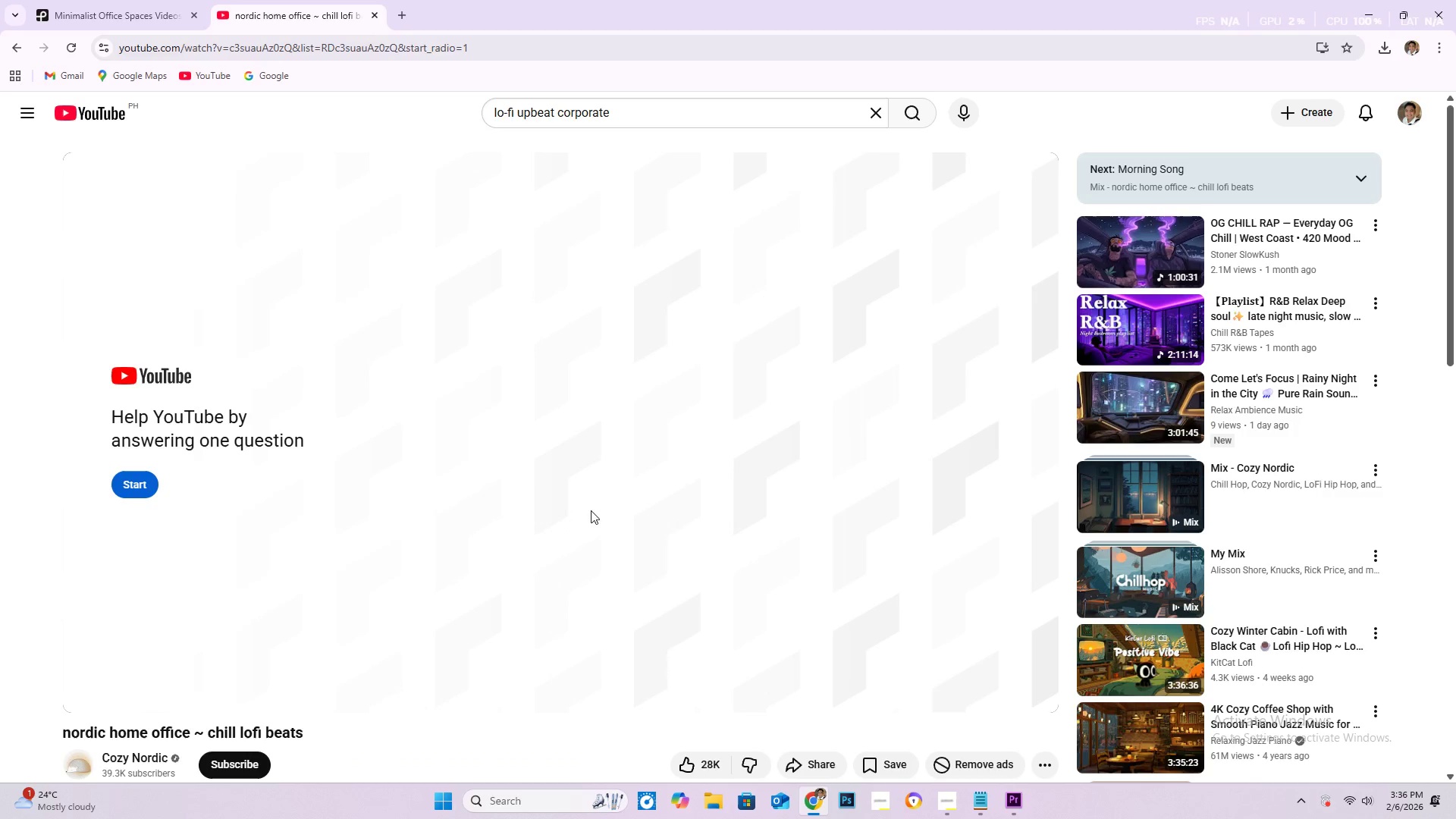 
left_click([1003, 679])
 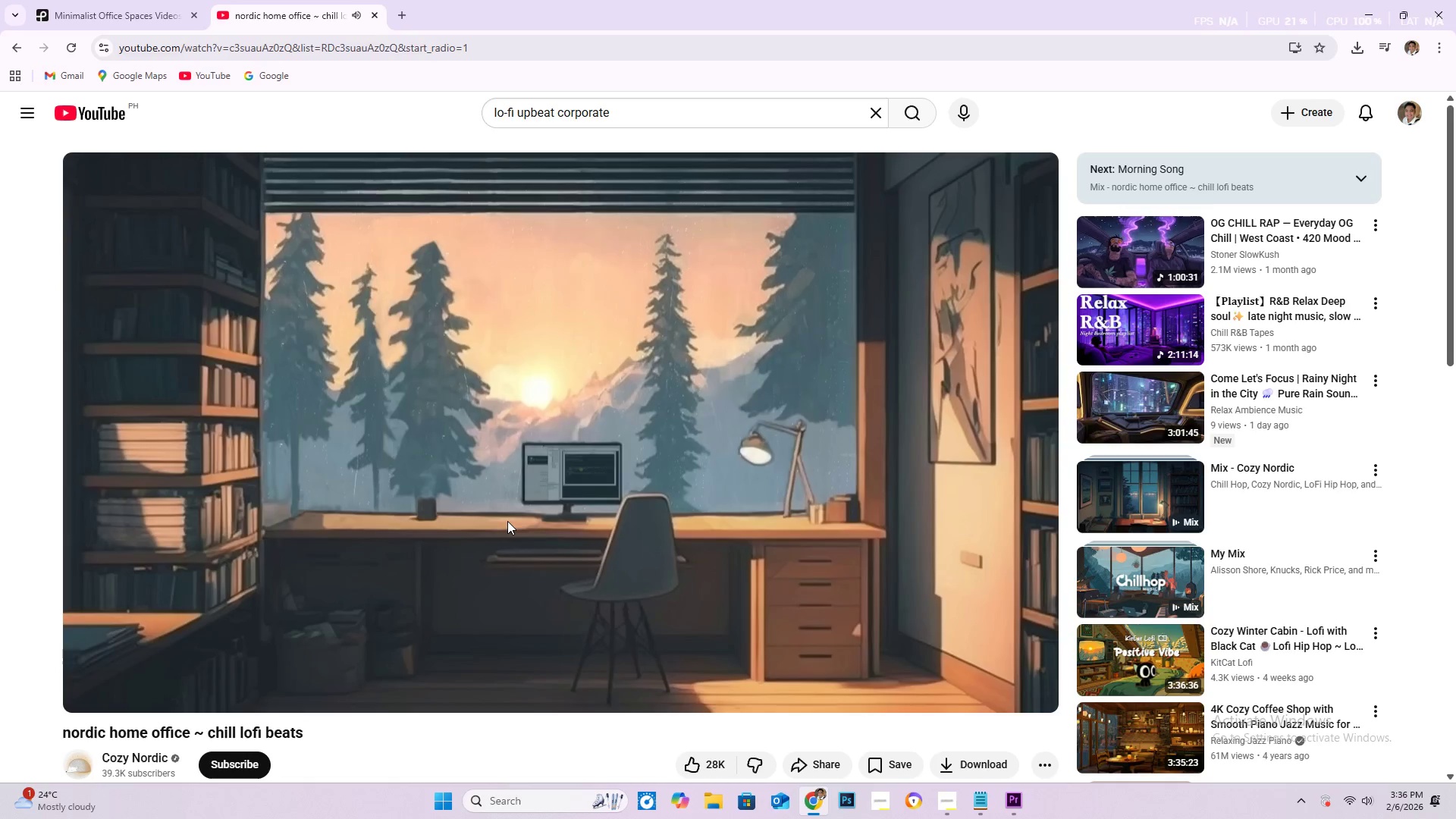 
wait(17.95)
 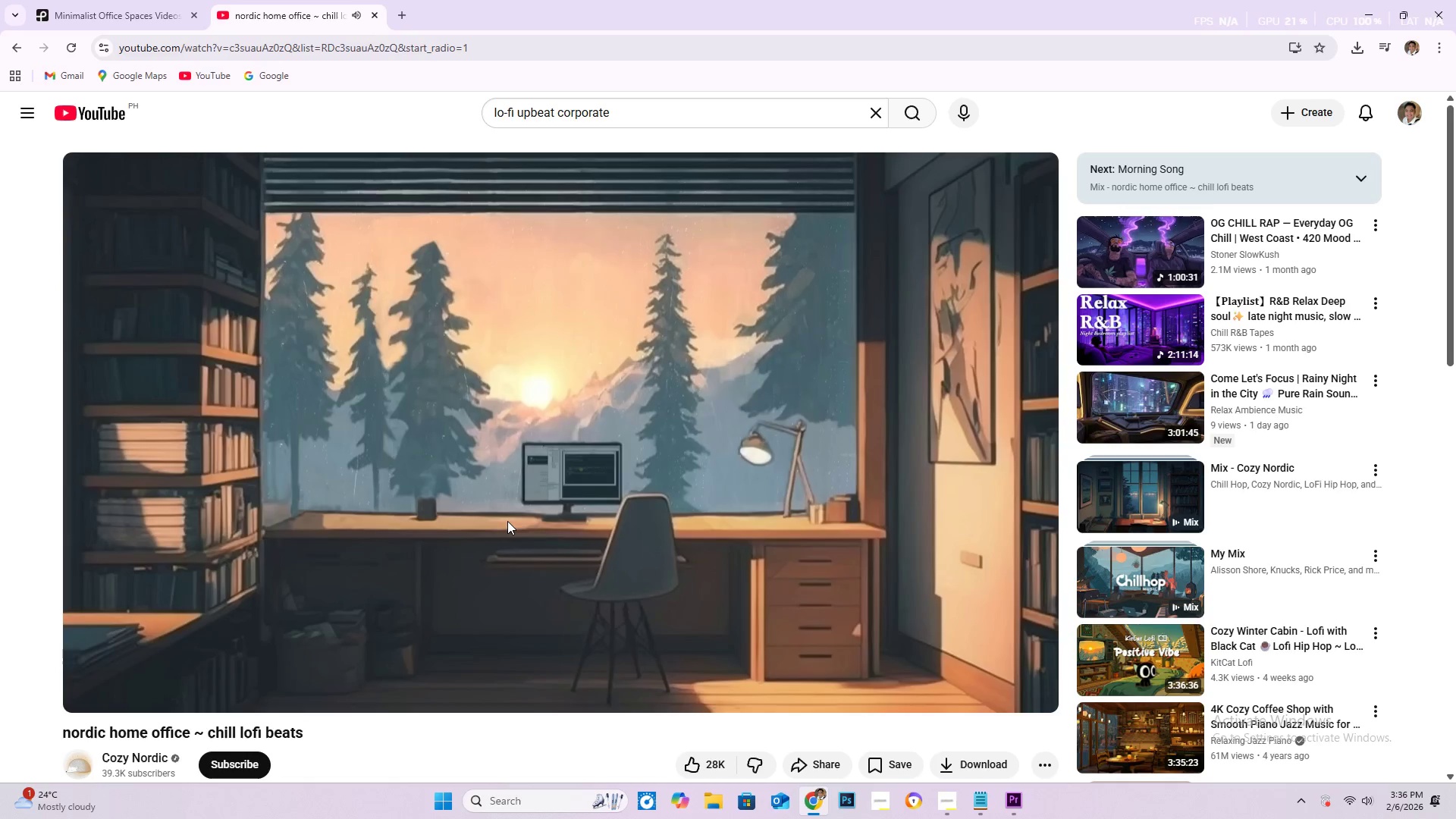 
scroll: coordinate [1317, 510], scroll_direction: down, amount: 8.0
 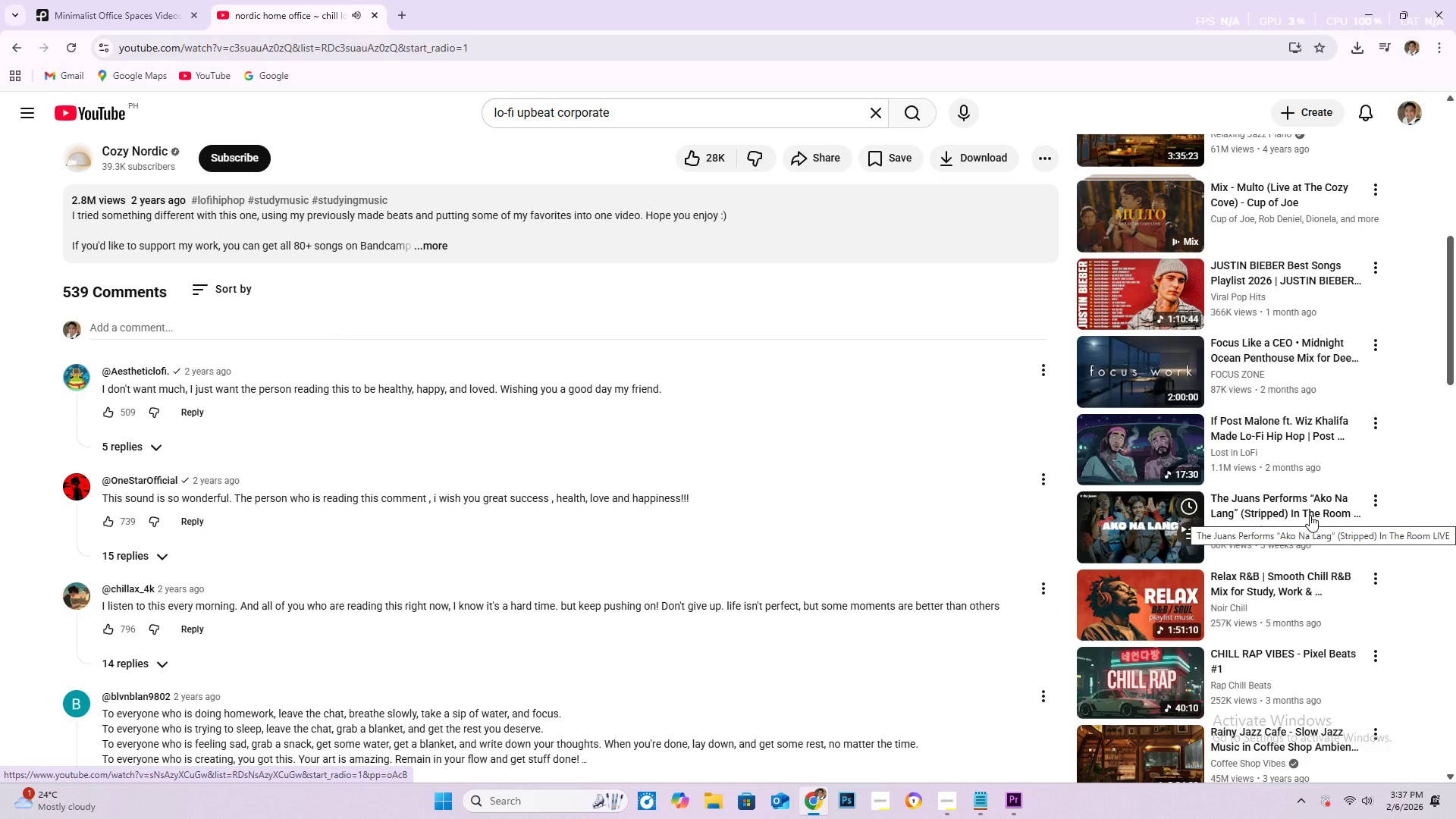 
wait(13.26)
 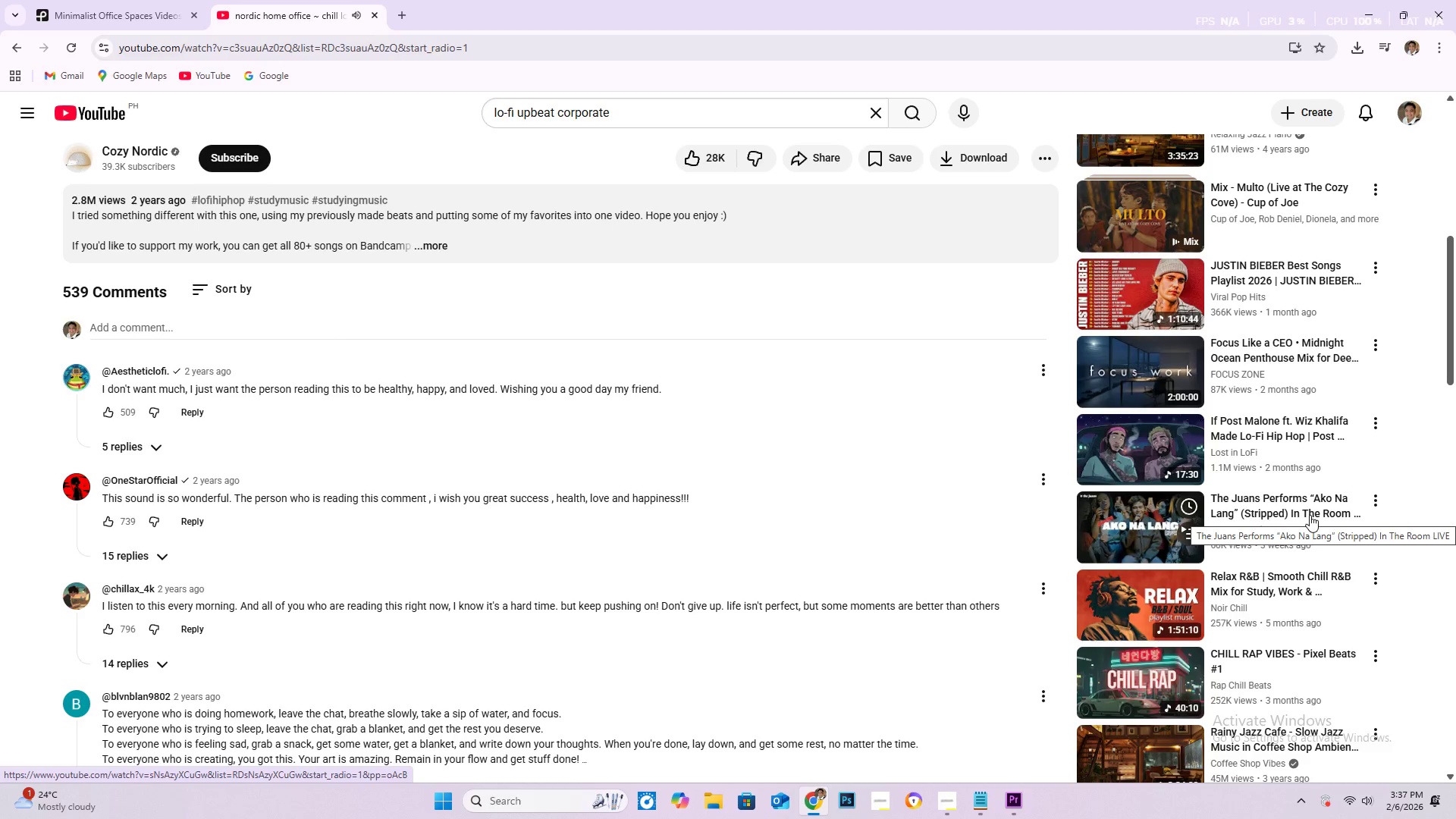 
scroll: coordinate [1310, 612], scroll_direction: down, amount: 5.0
 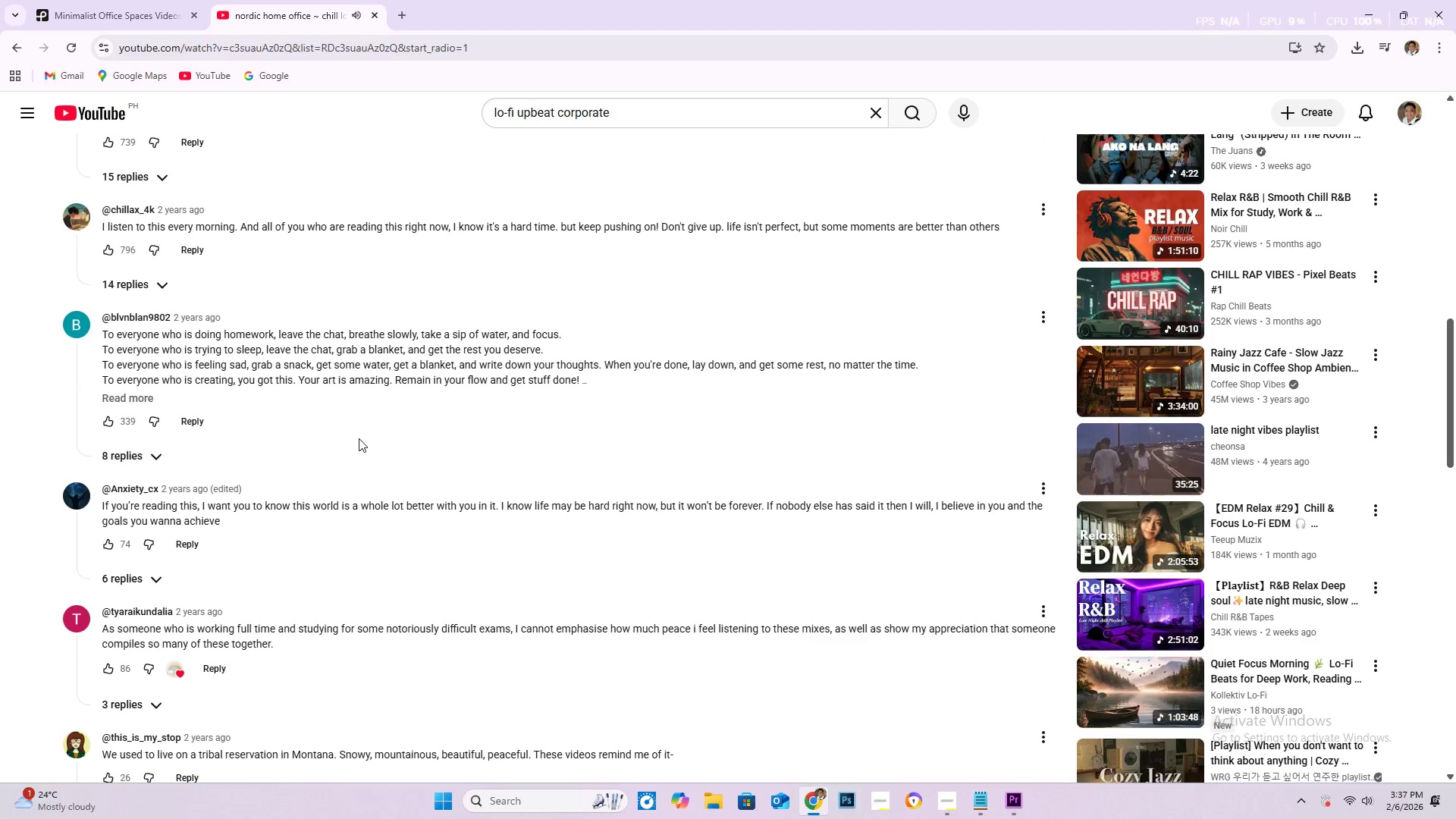 
scroll: coordinate [248, 531], scroll_direction: up, amount: 18.0
 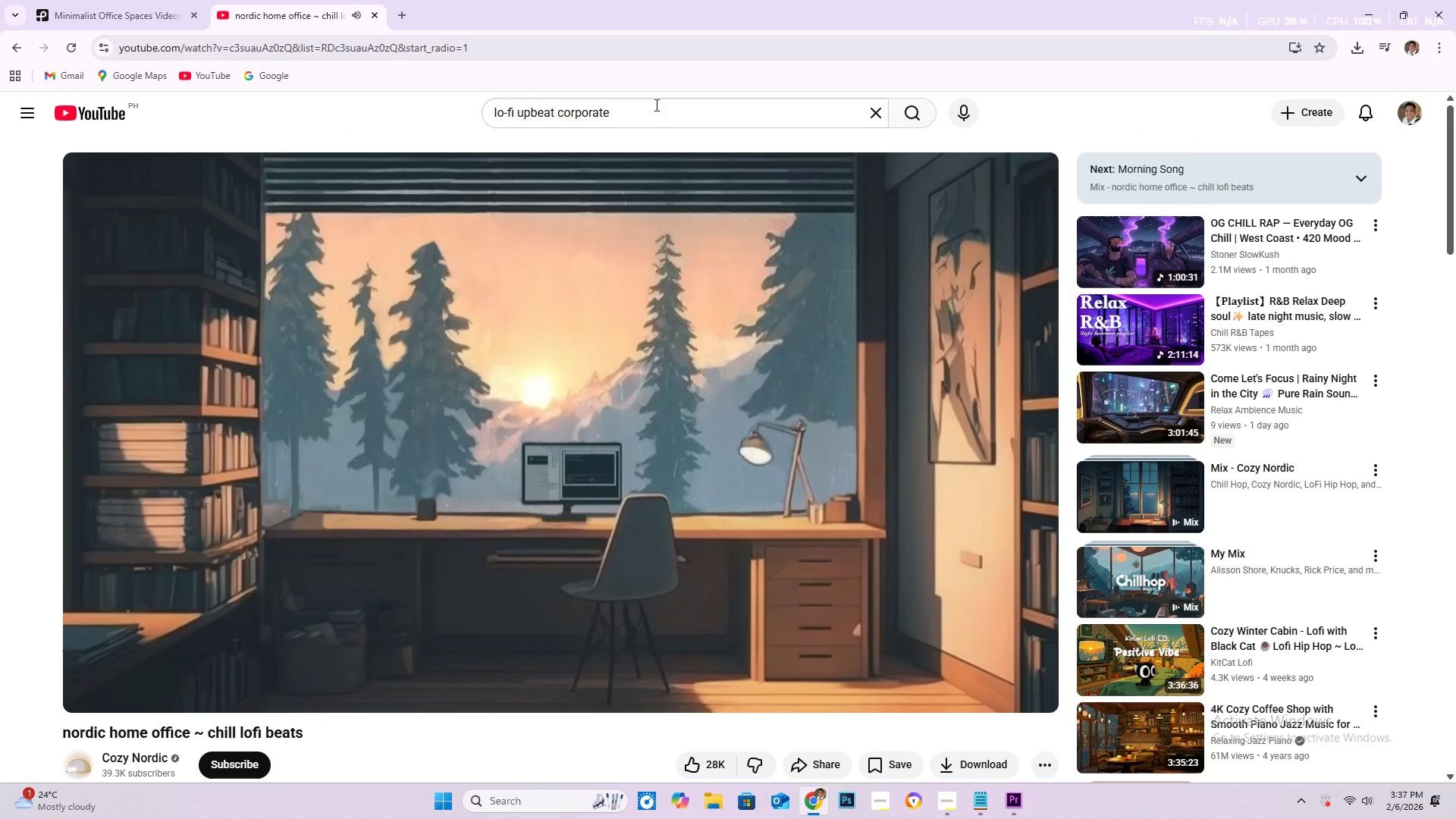 
left_click([655, 105])
 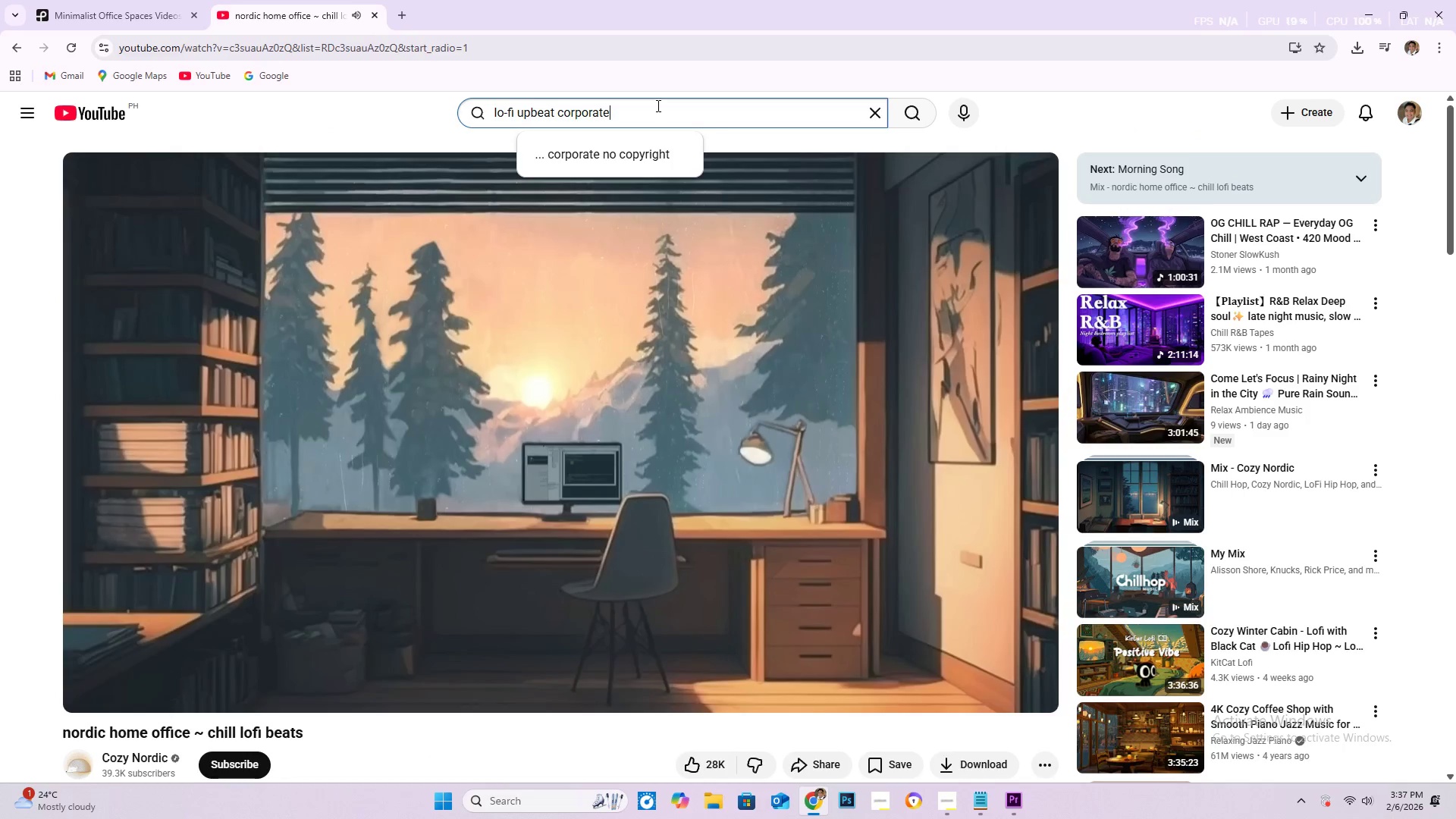 
key(NumpadEnter)
 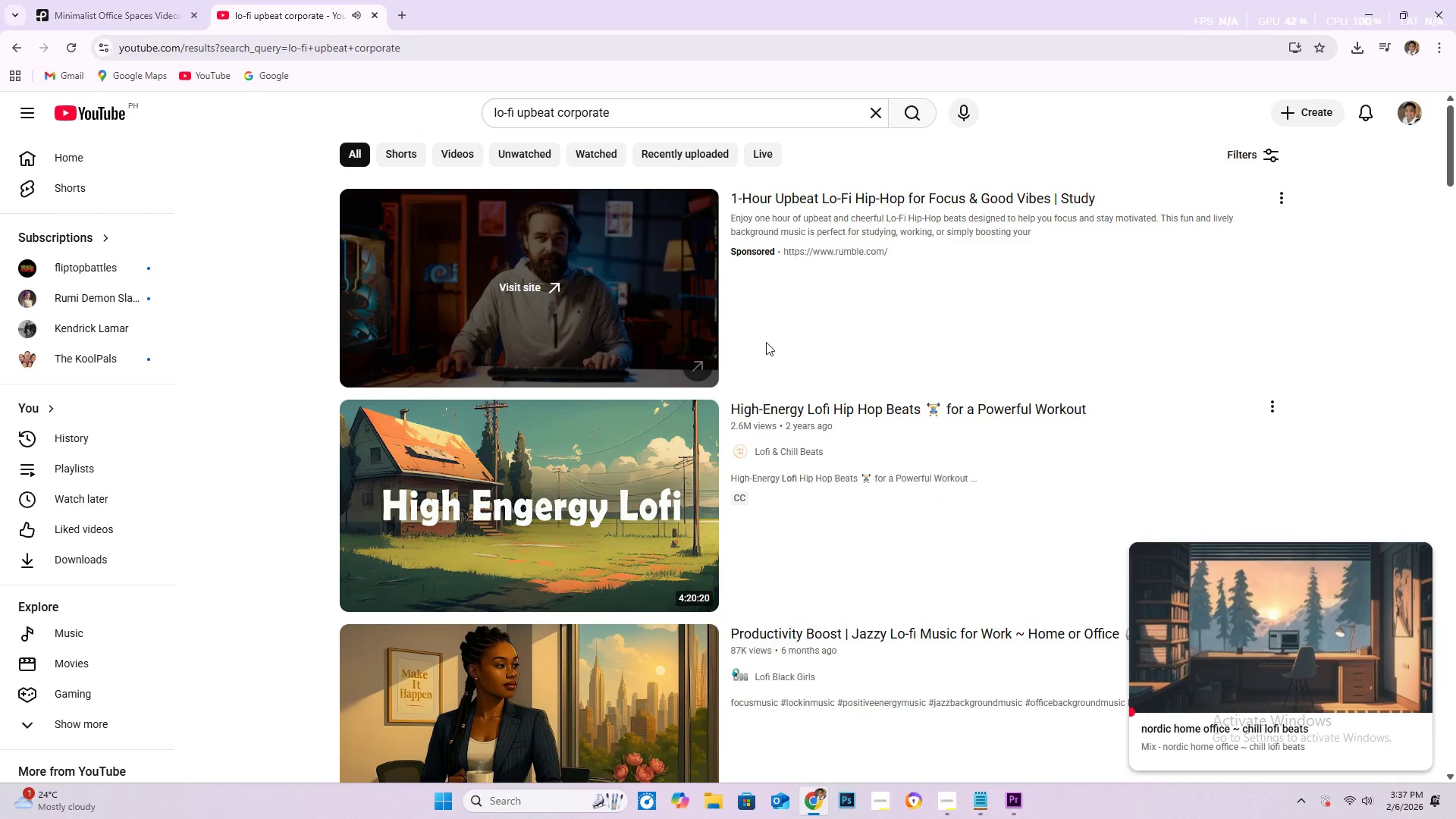 
scroll: coordinate [693, 547], scroll_direction: down, amount: 9.0
 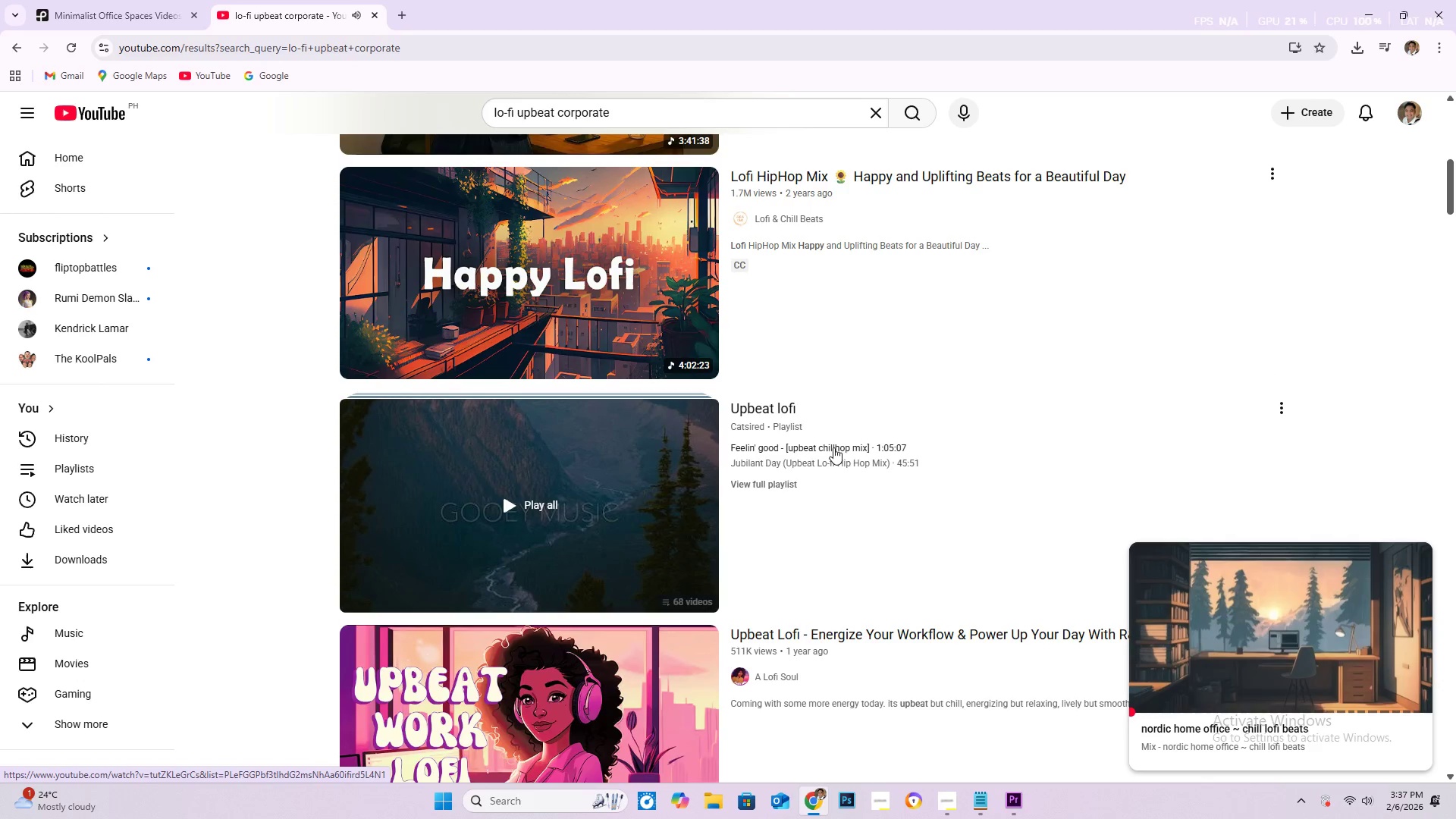 
left_click([775, 486])
 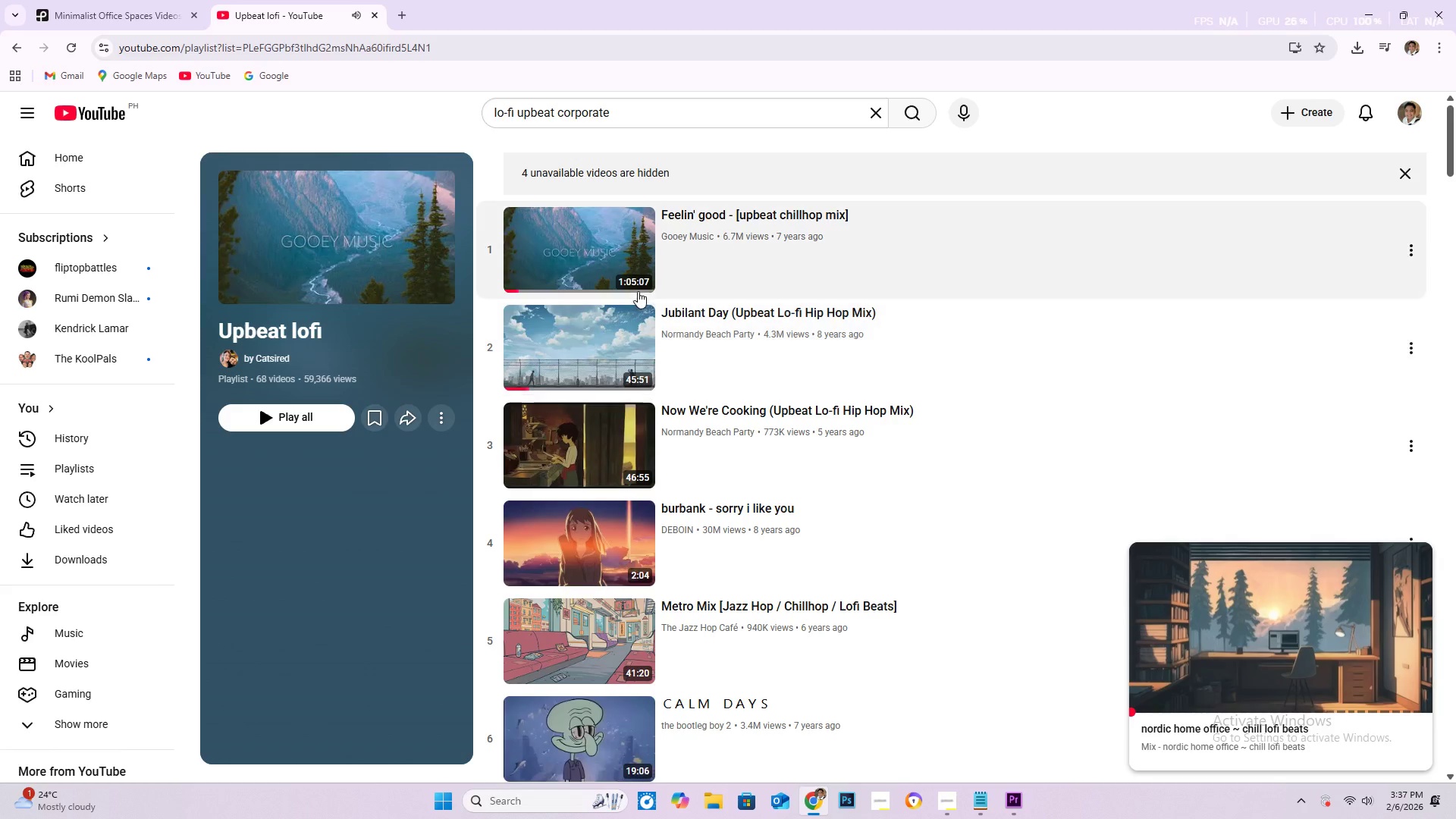 
wait(5.28)
 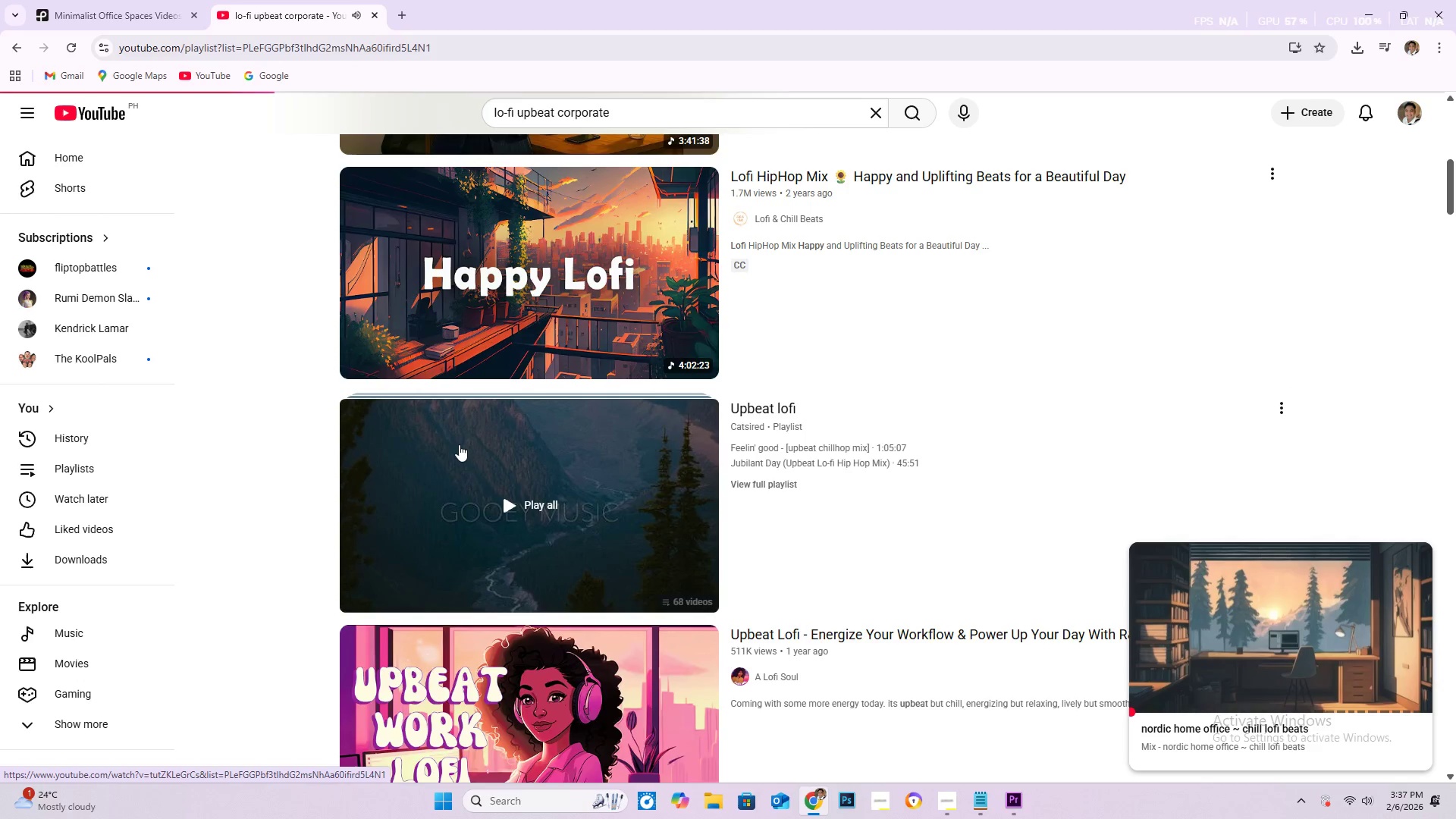 
scroll: coordinate [886, 550], scroll_direction: down, amount: 2.0
 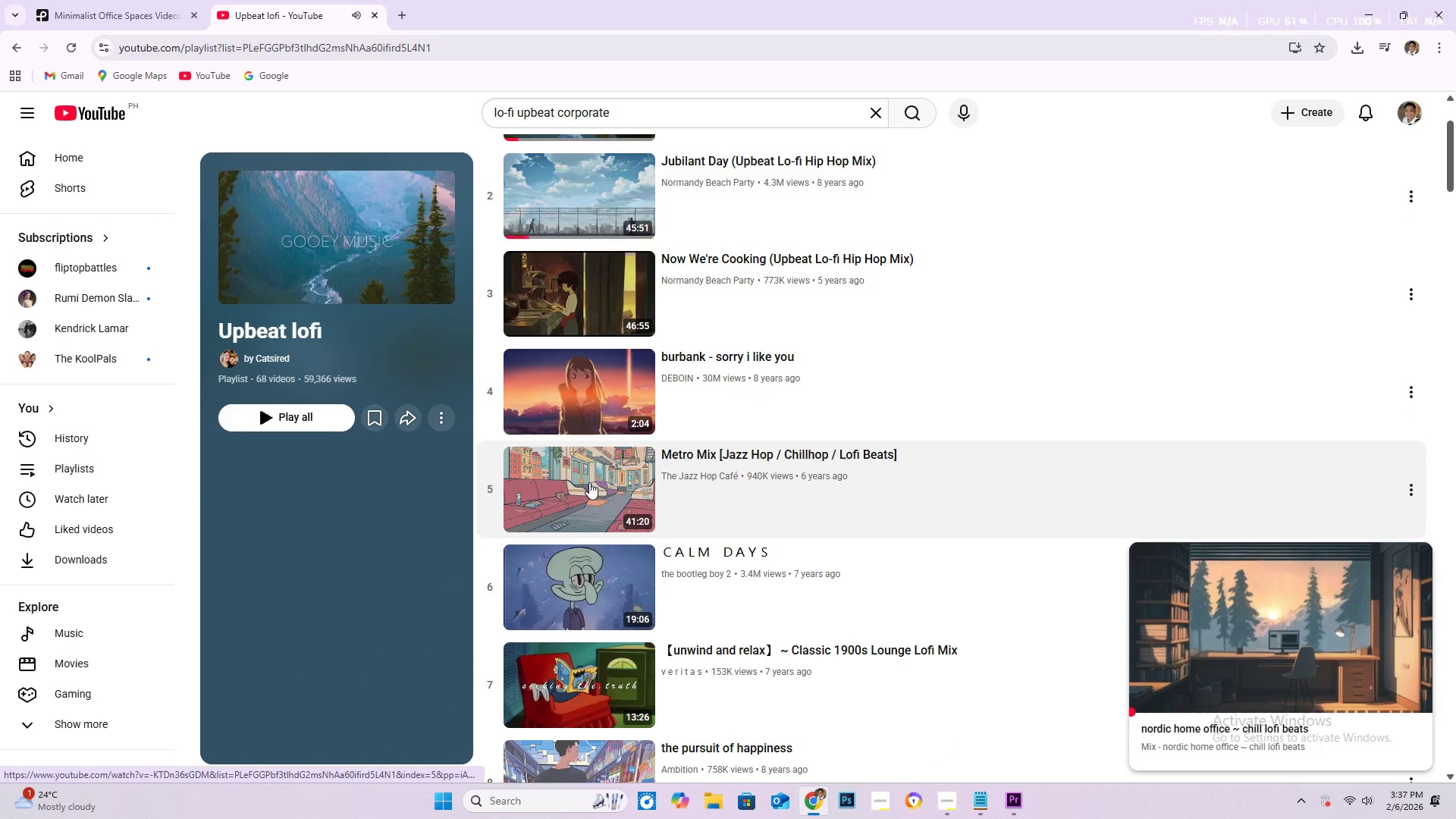 
left_click([591, 482])
 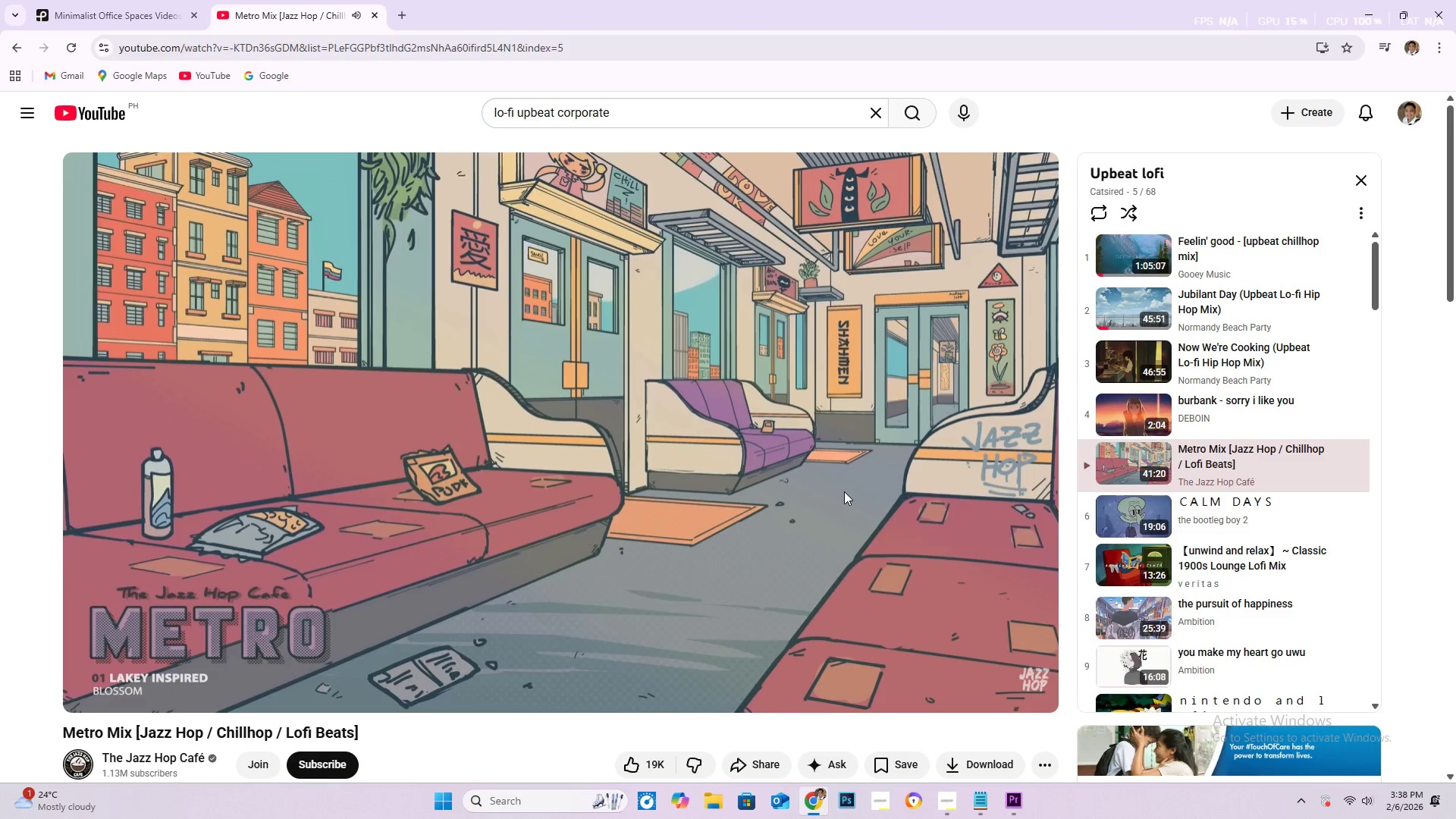 
wait(63.05)
 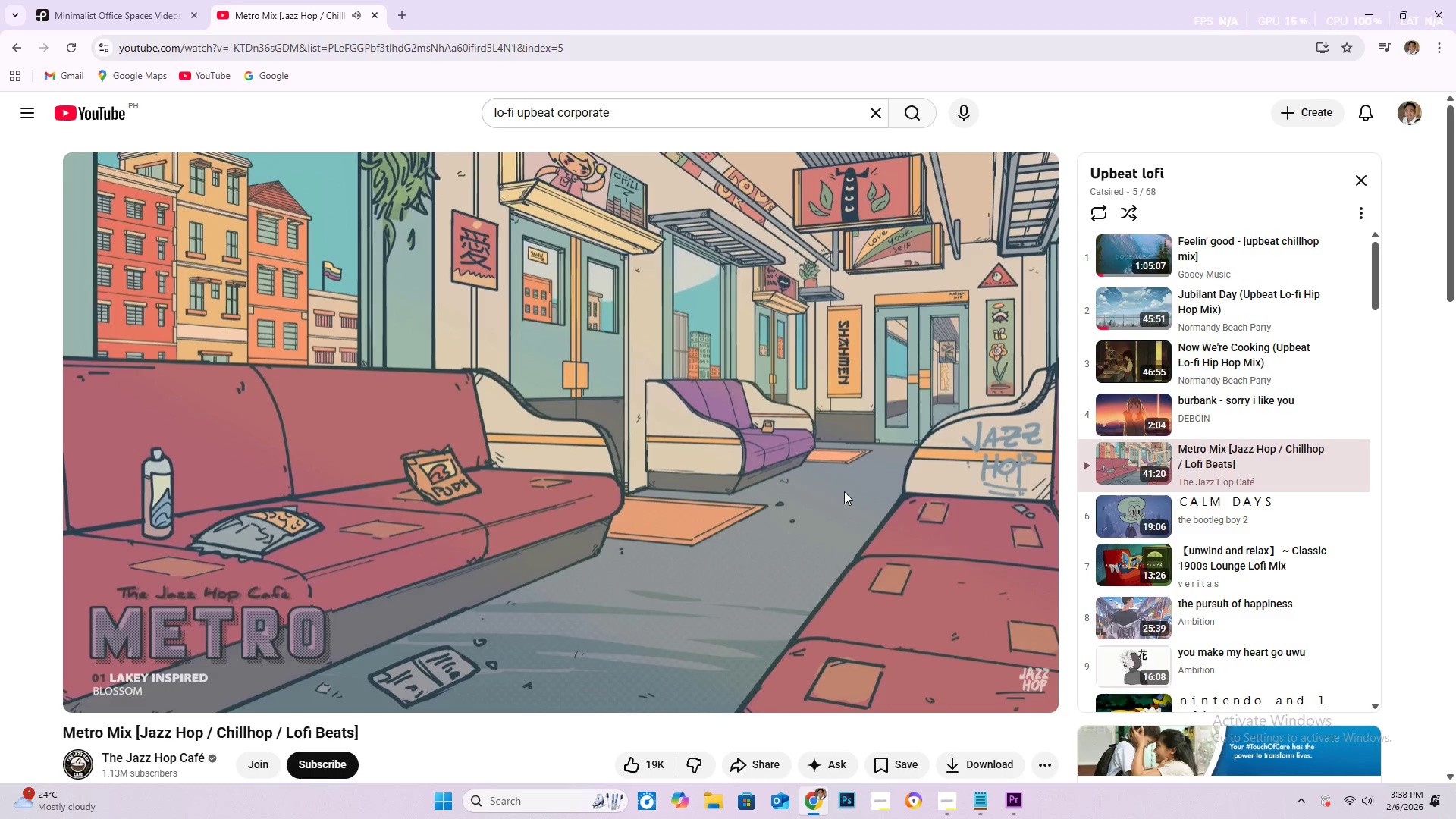 
scroll: coordinate [1257, 500], scroll_direction: down, amount: 9.0
 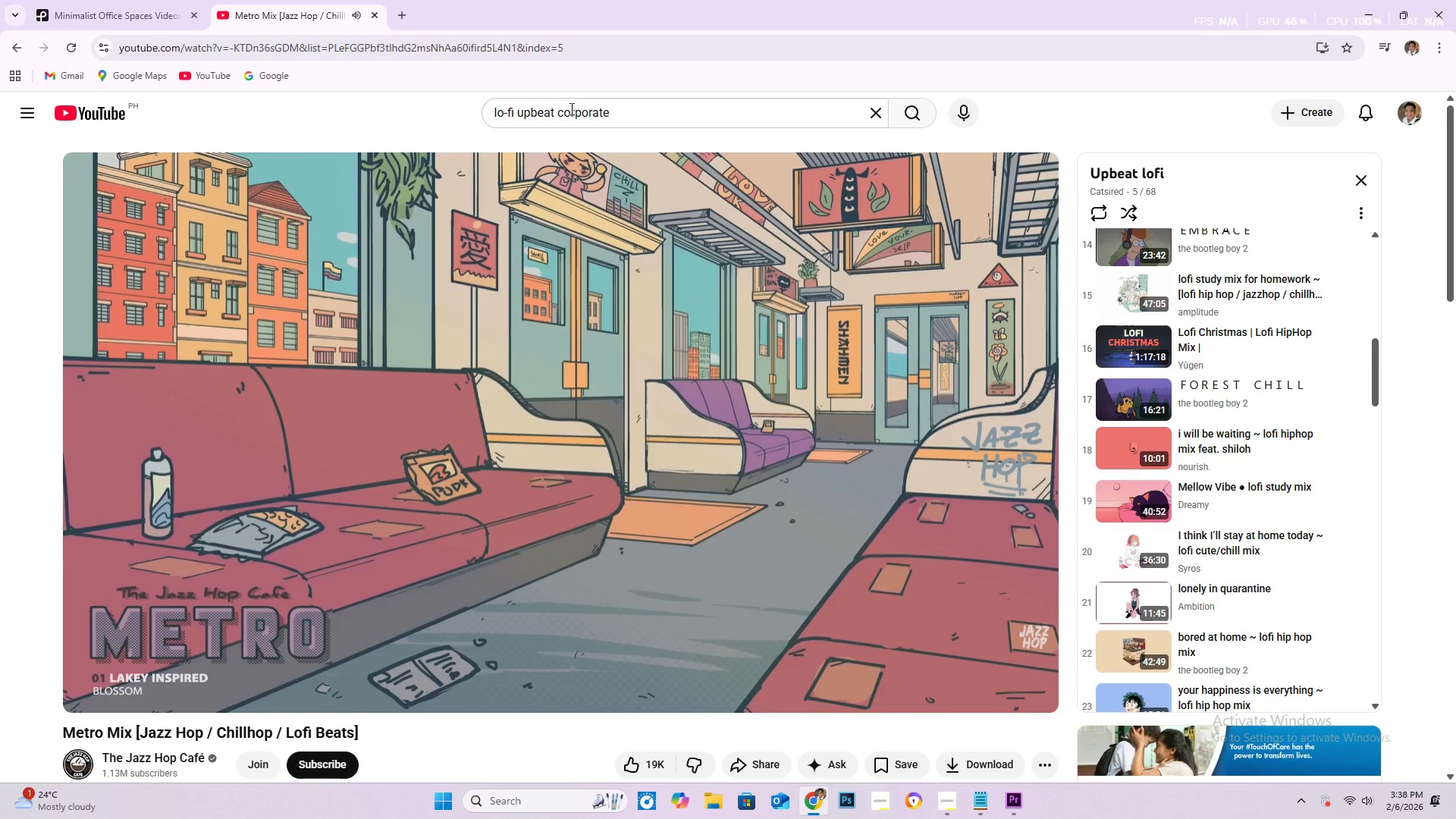 
left_click_drag(start_coordinate=[517, 109], to_coordinate=[471, 110])
 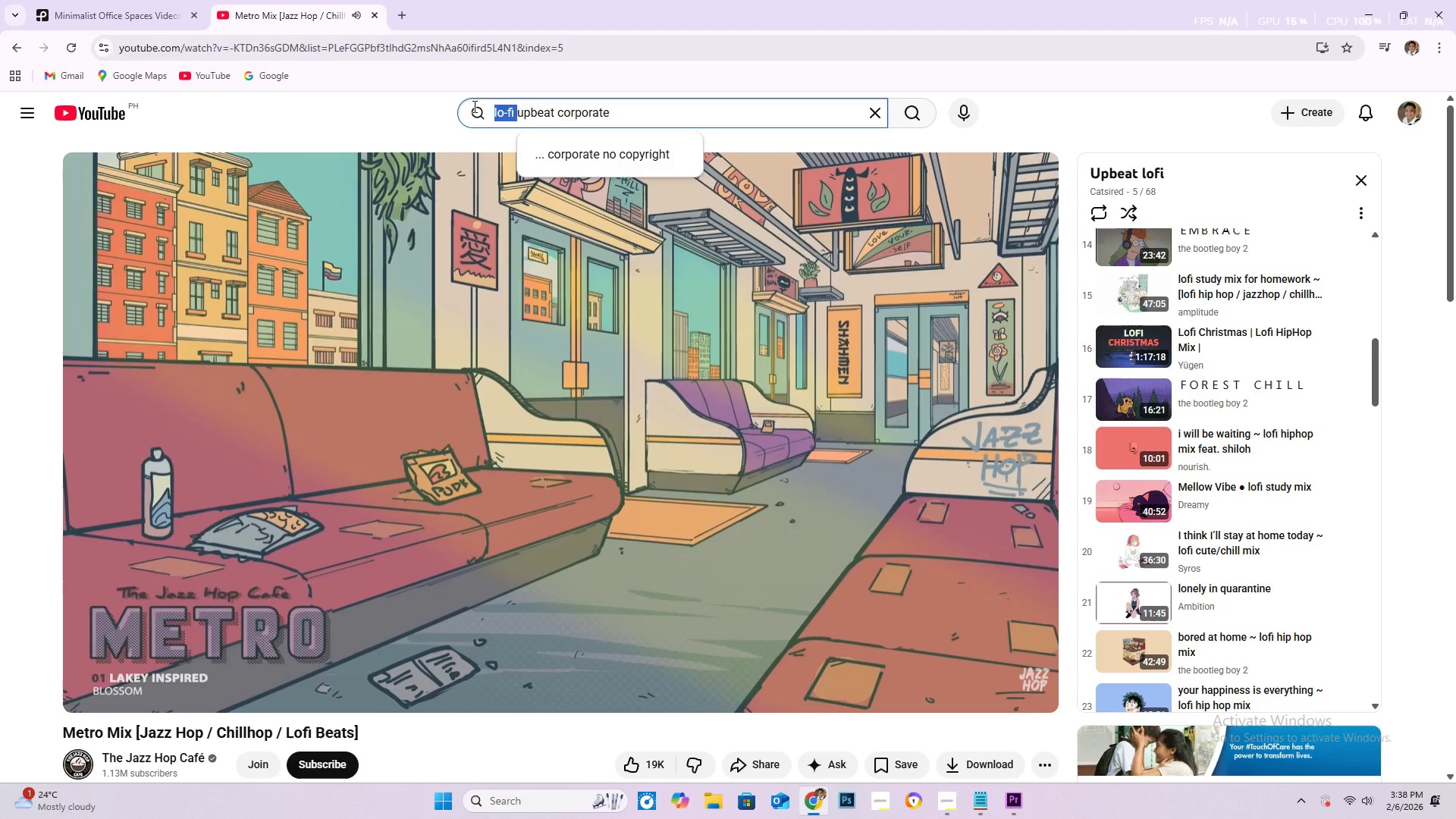 
key(Backspace)
 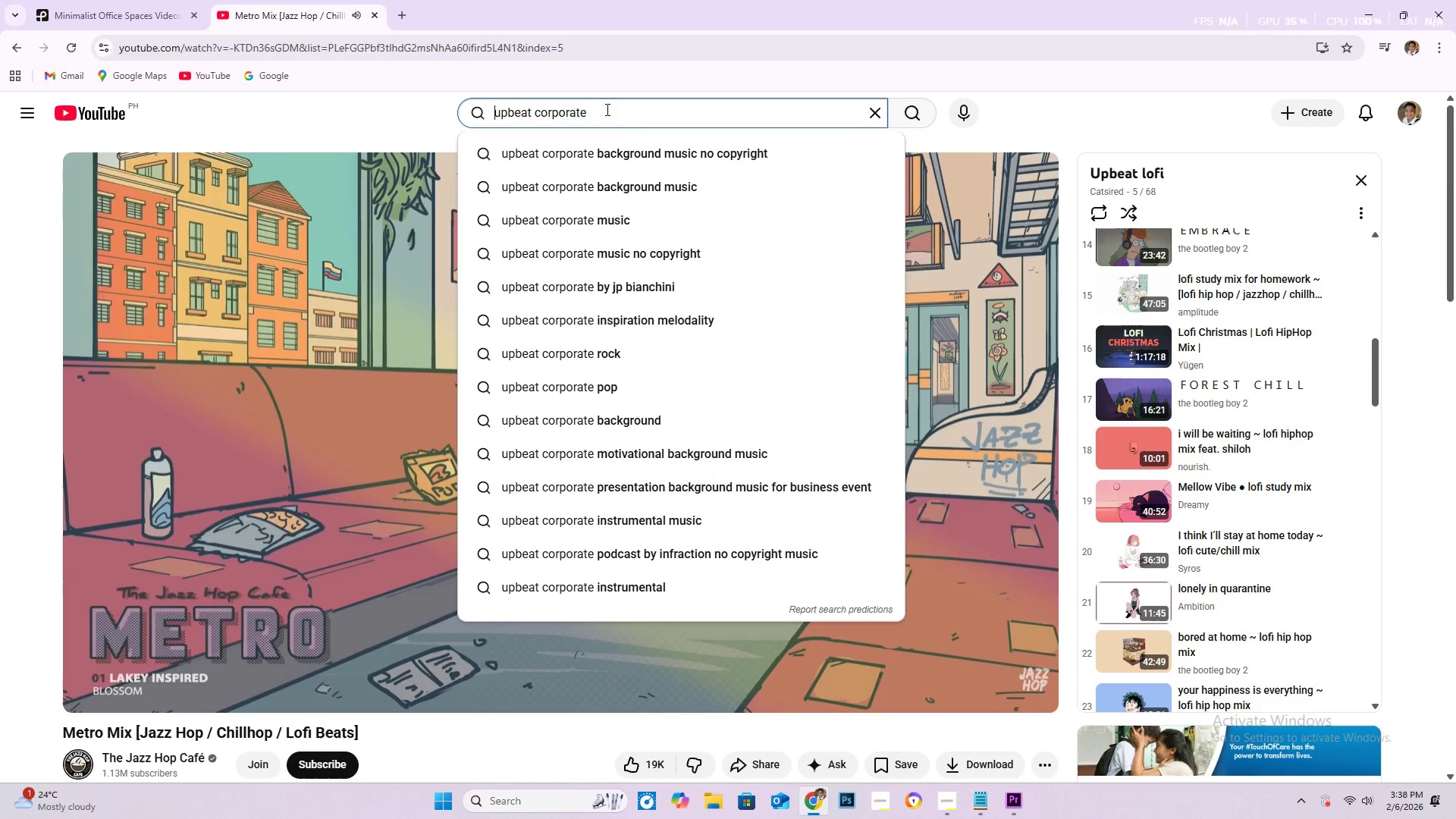 
key(Backspace)
 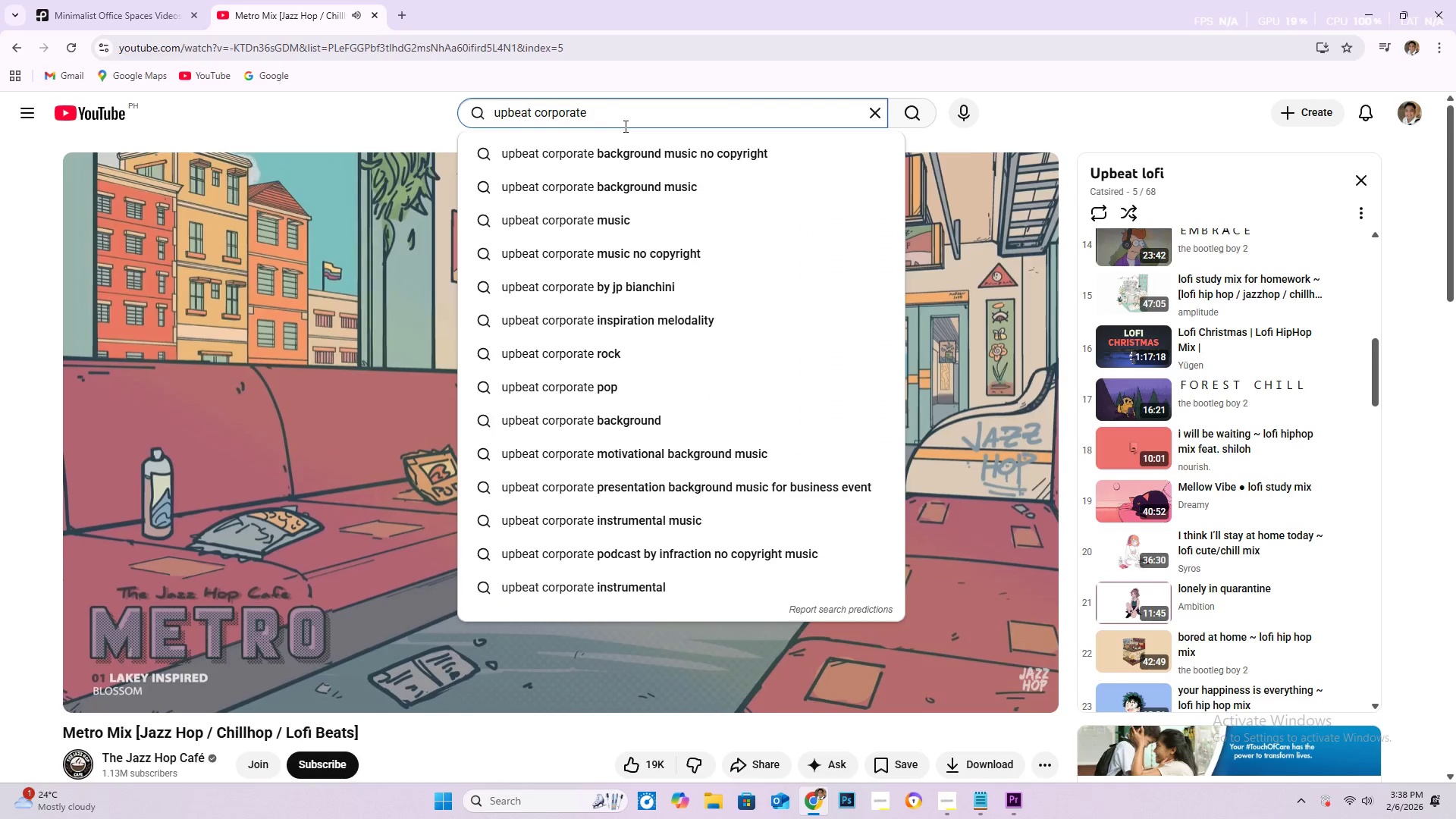 
key(NumpadEnter)
 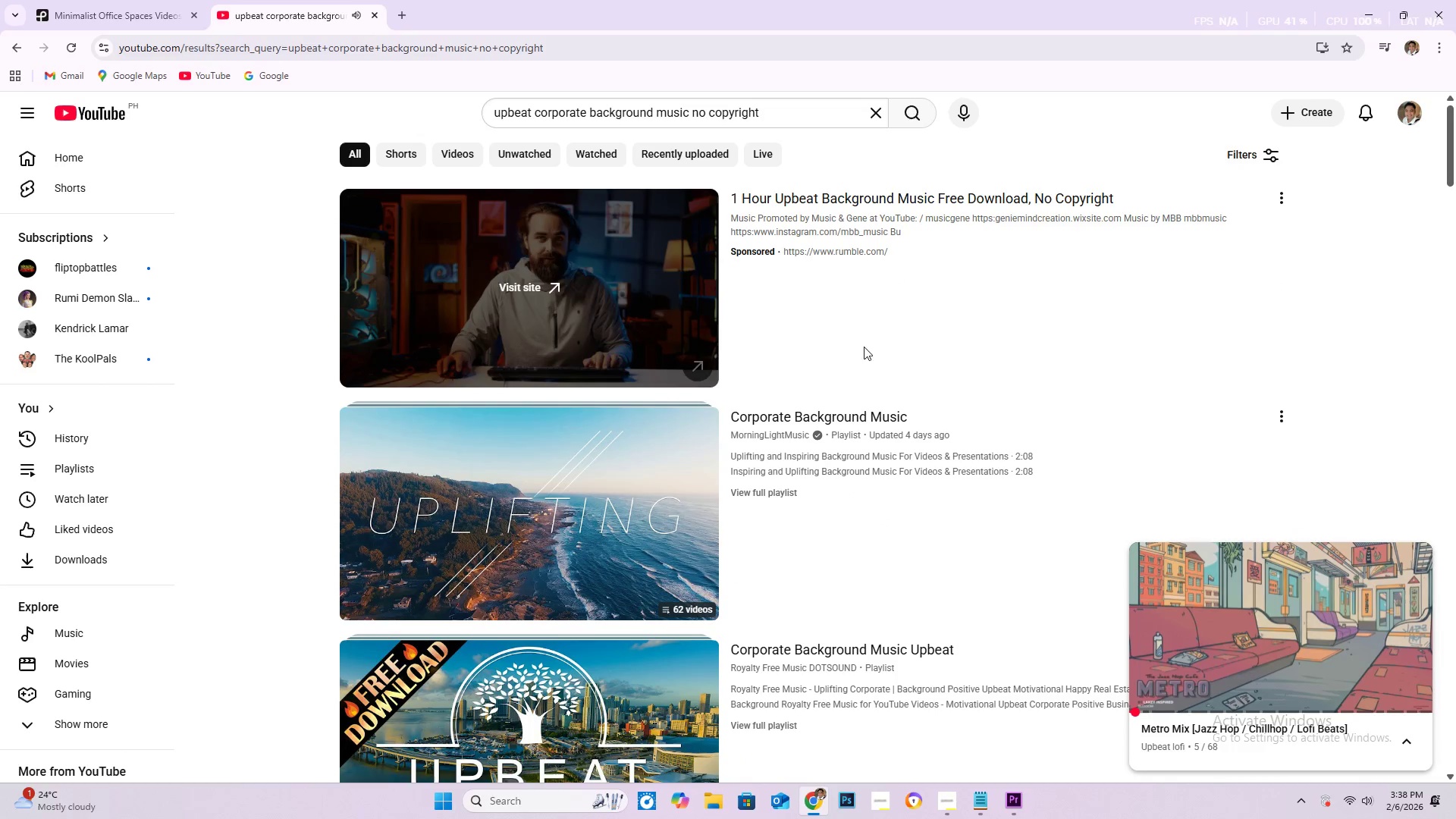 
left_click([552, 520])
 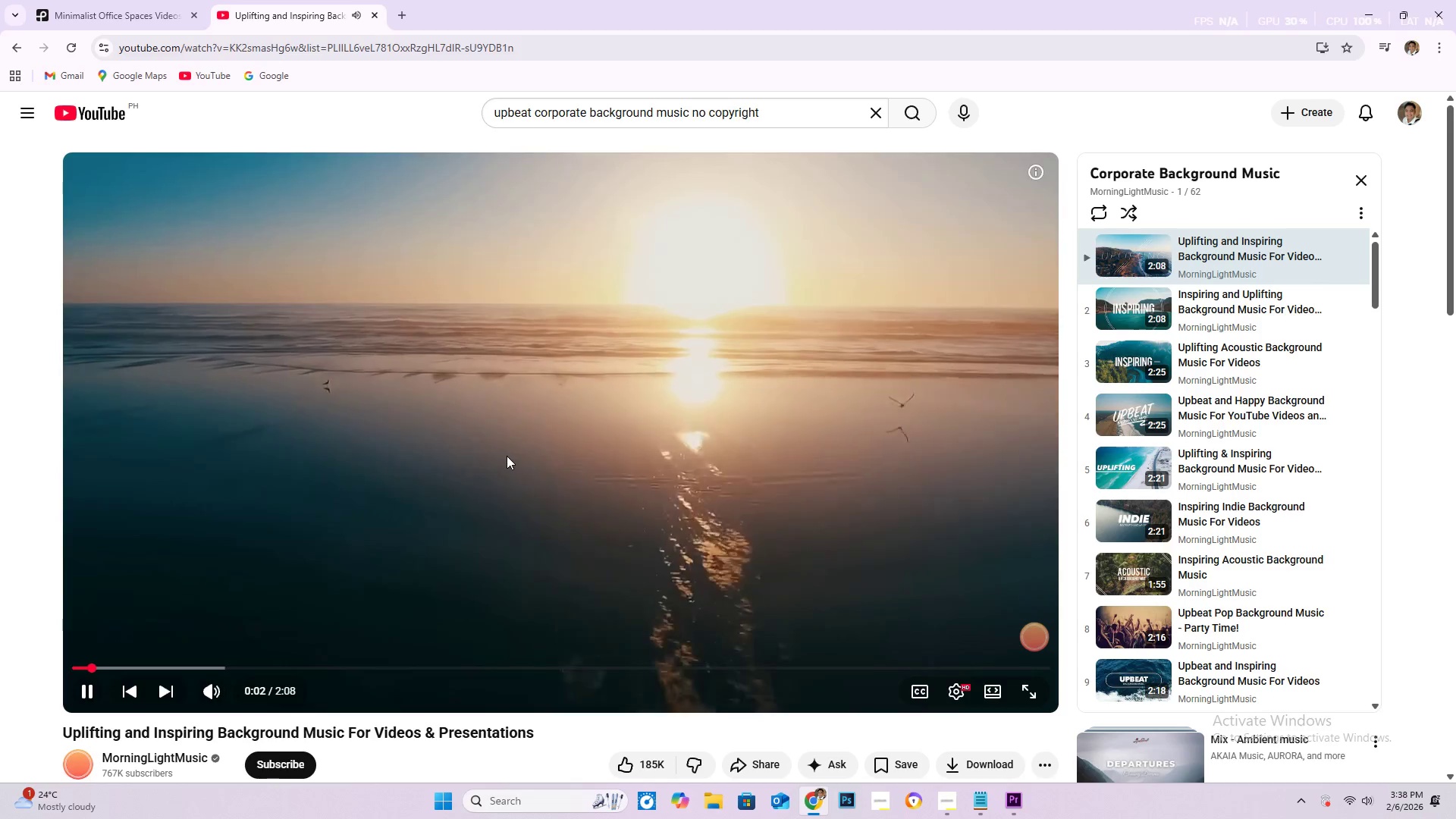 
wait(10.84)
 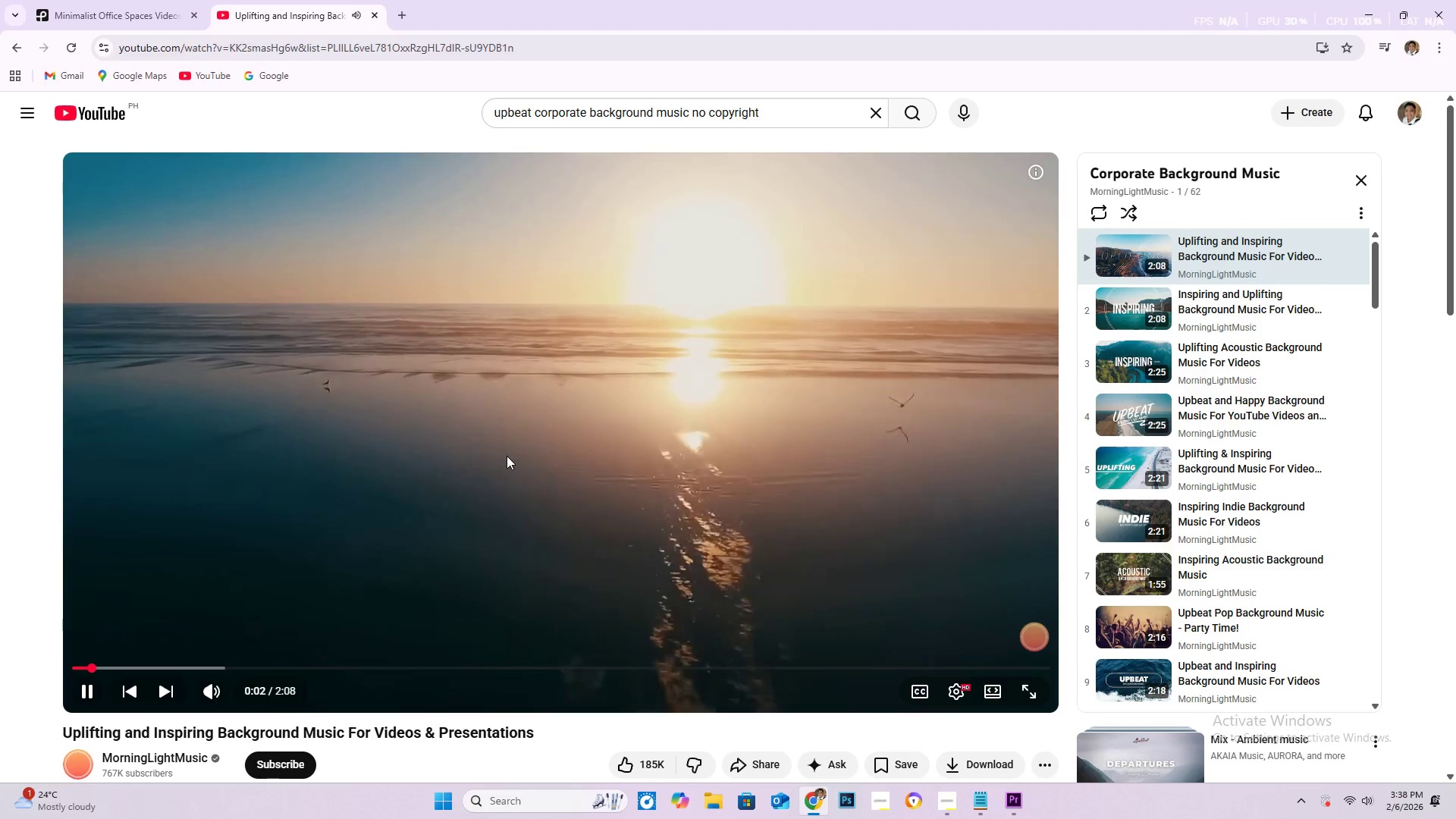 
left_click([533, 39])
 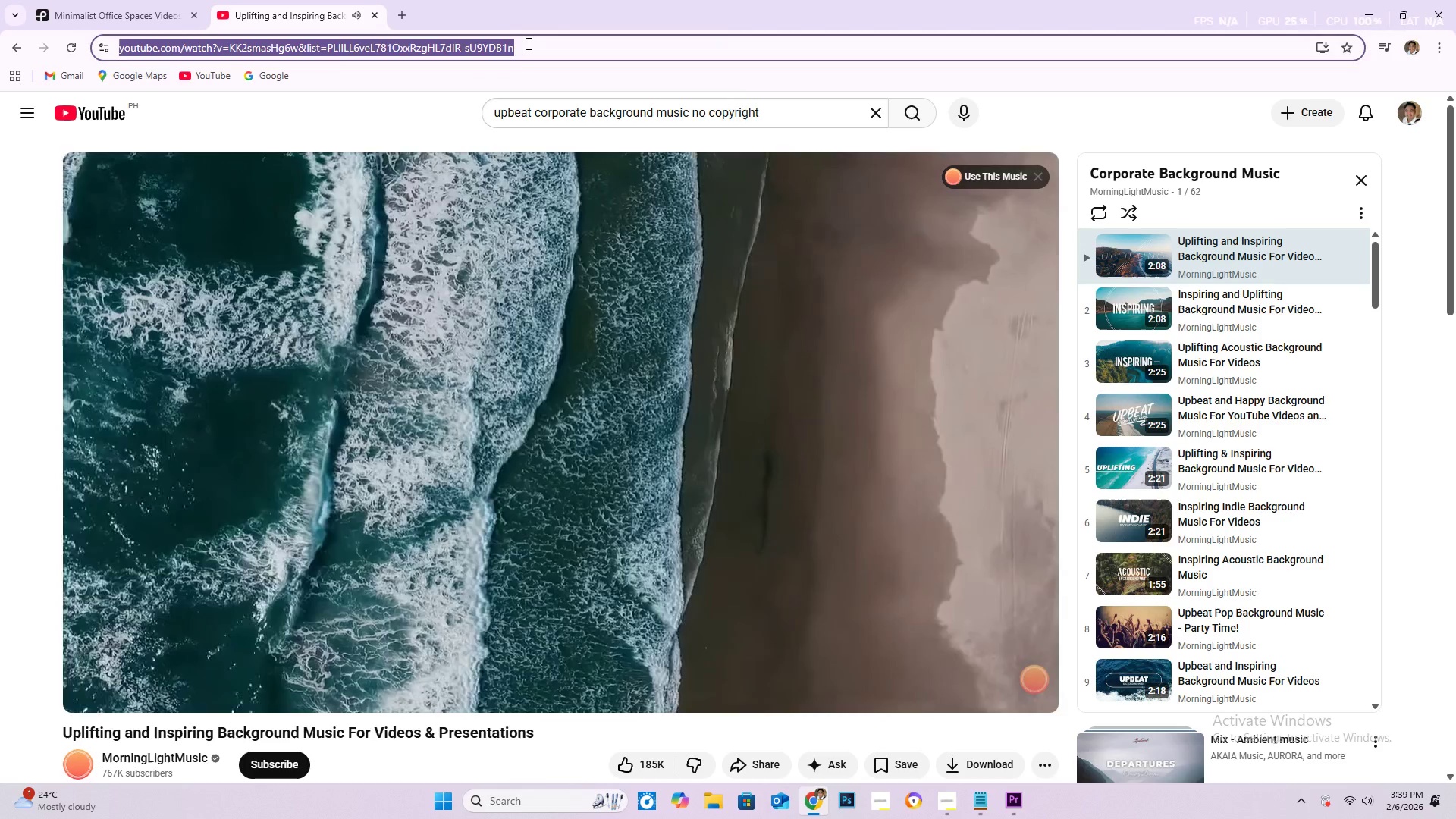 
key(Control+C)
 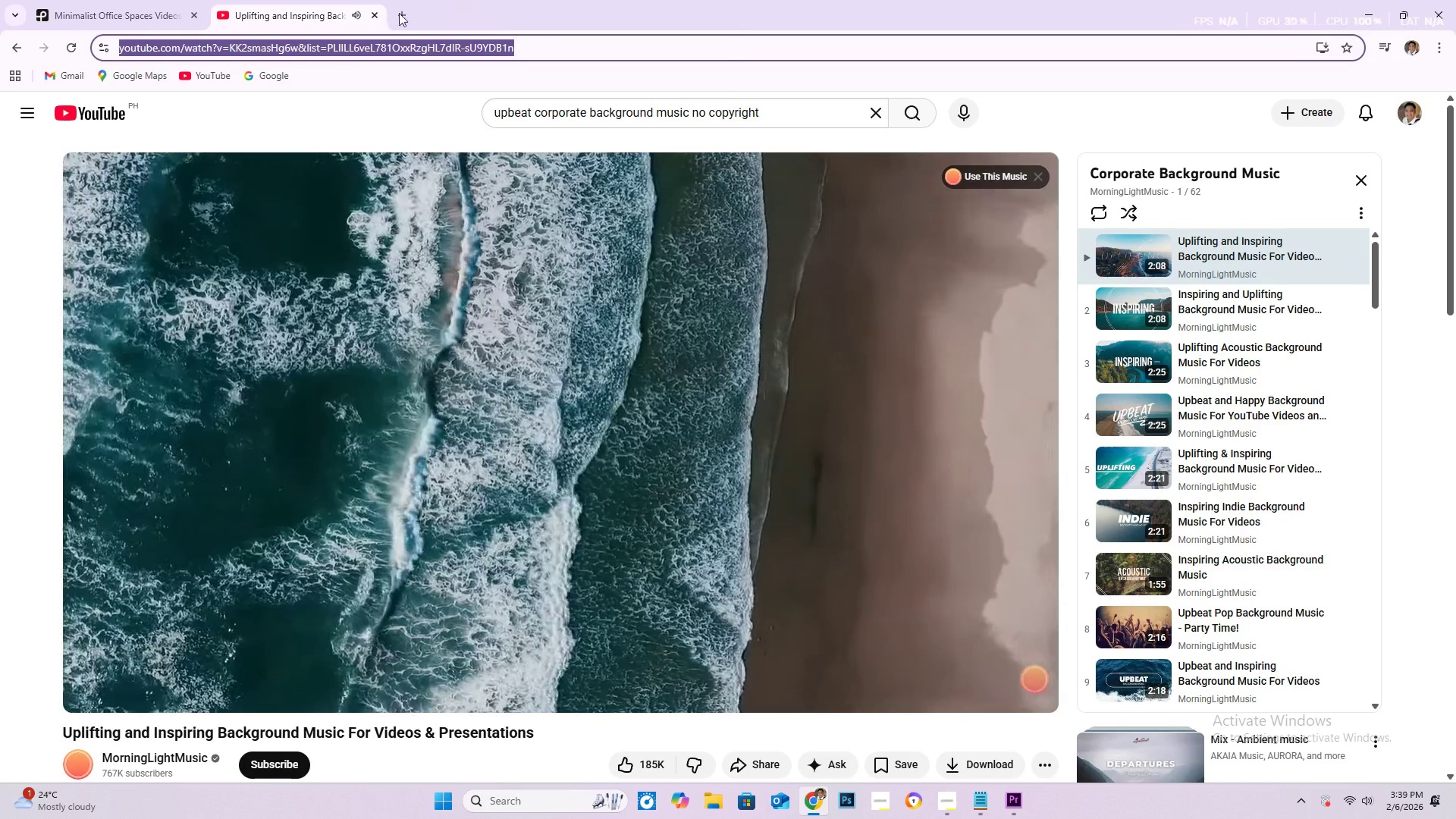 
left_click([405, 12])
 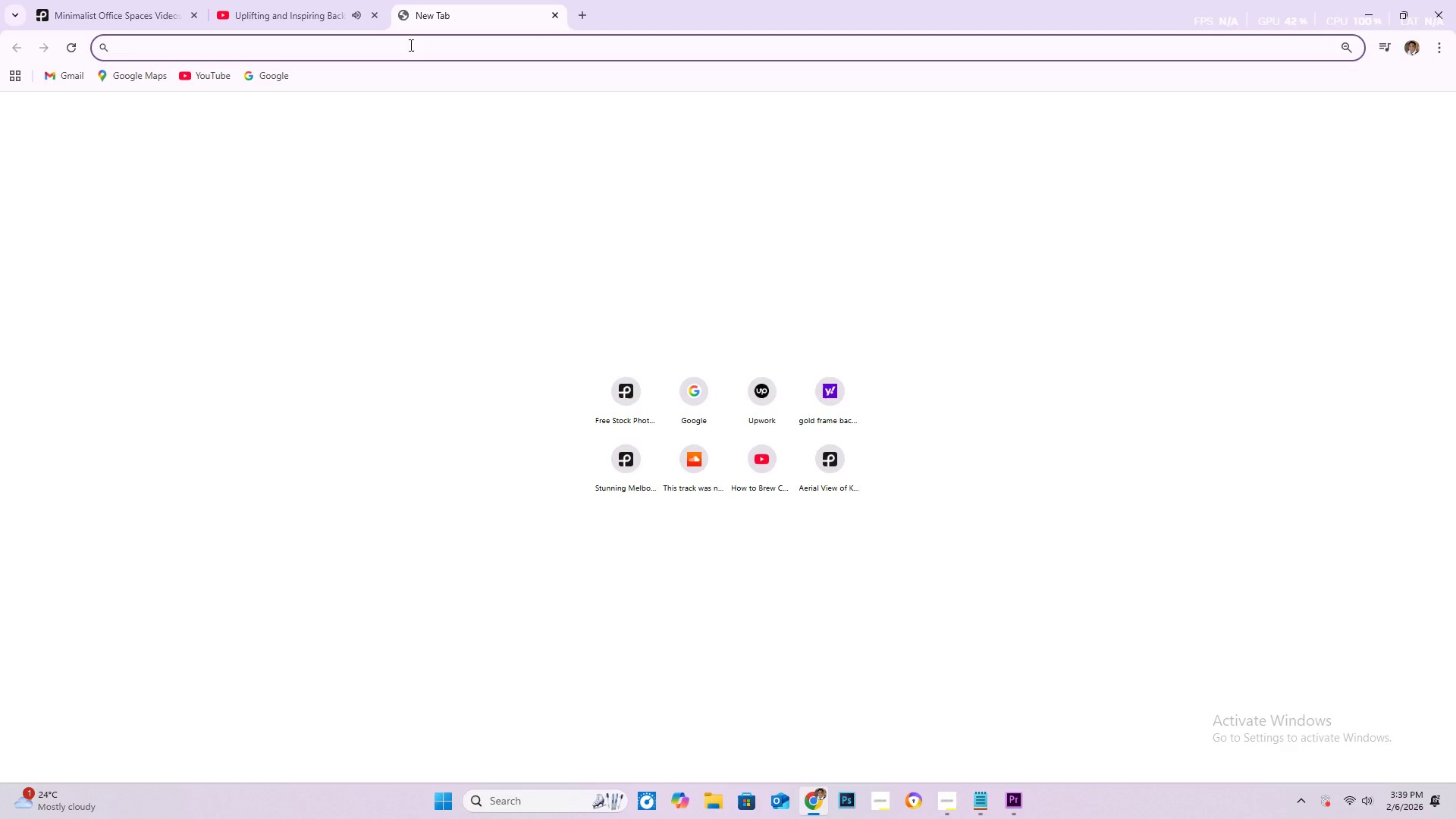 
type(you)
 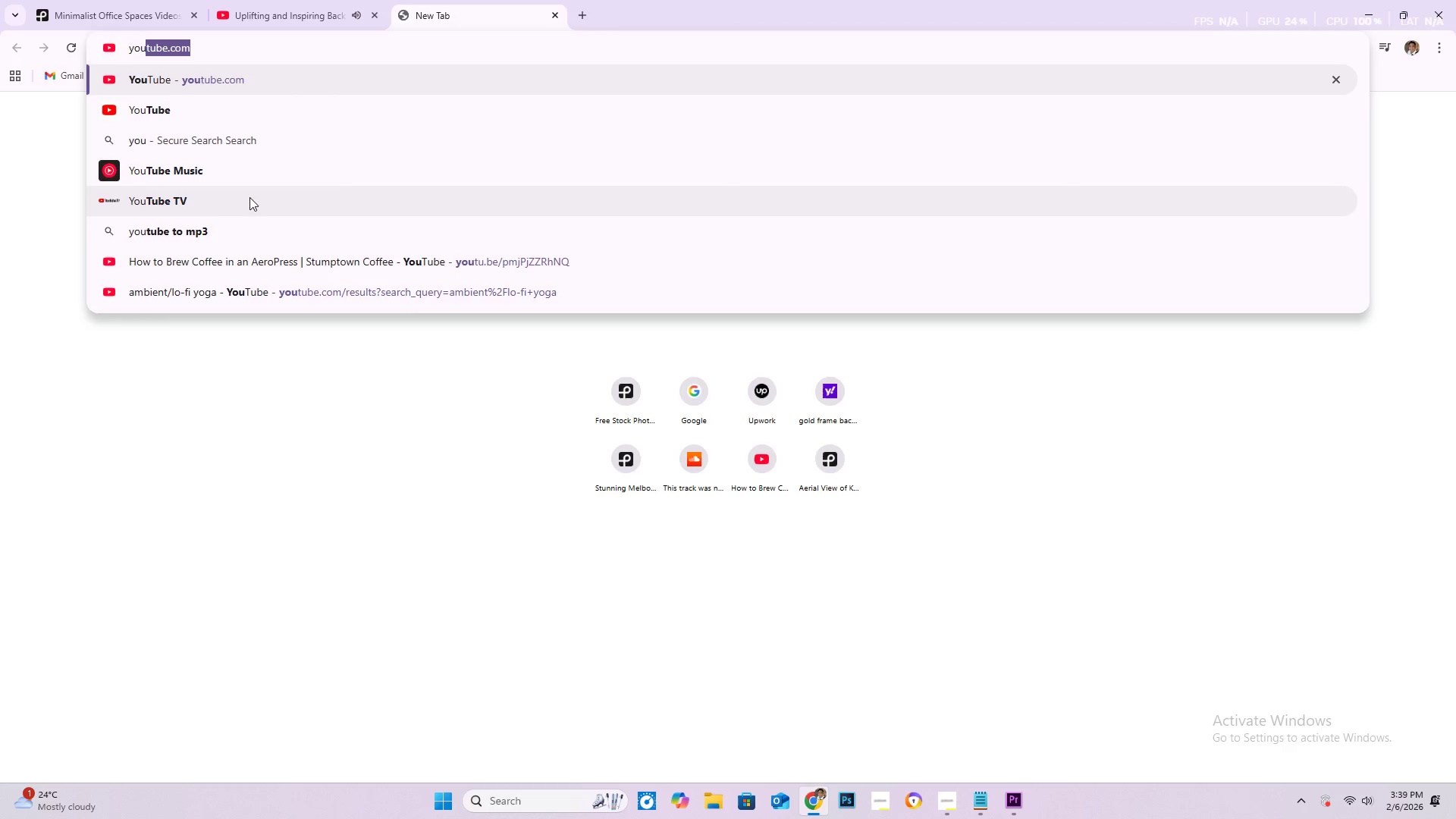 
left_click([249, 225])
 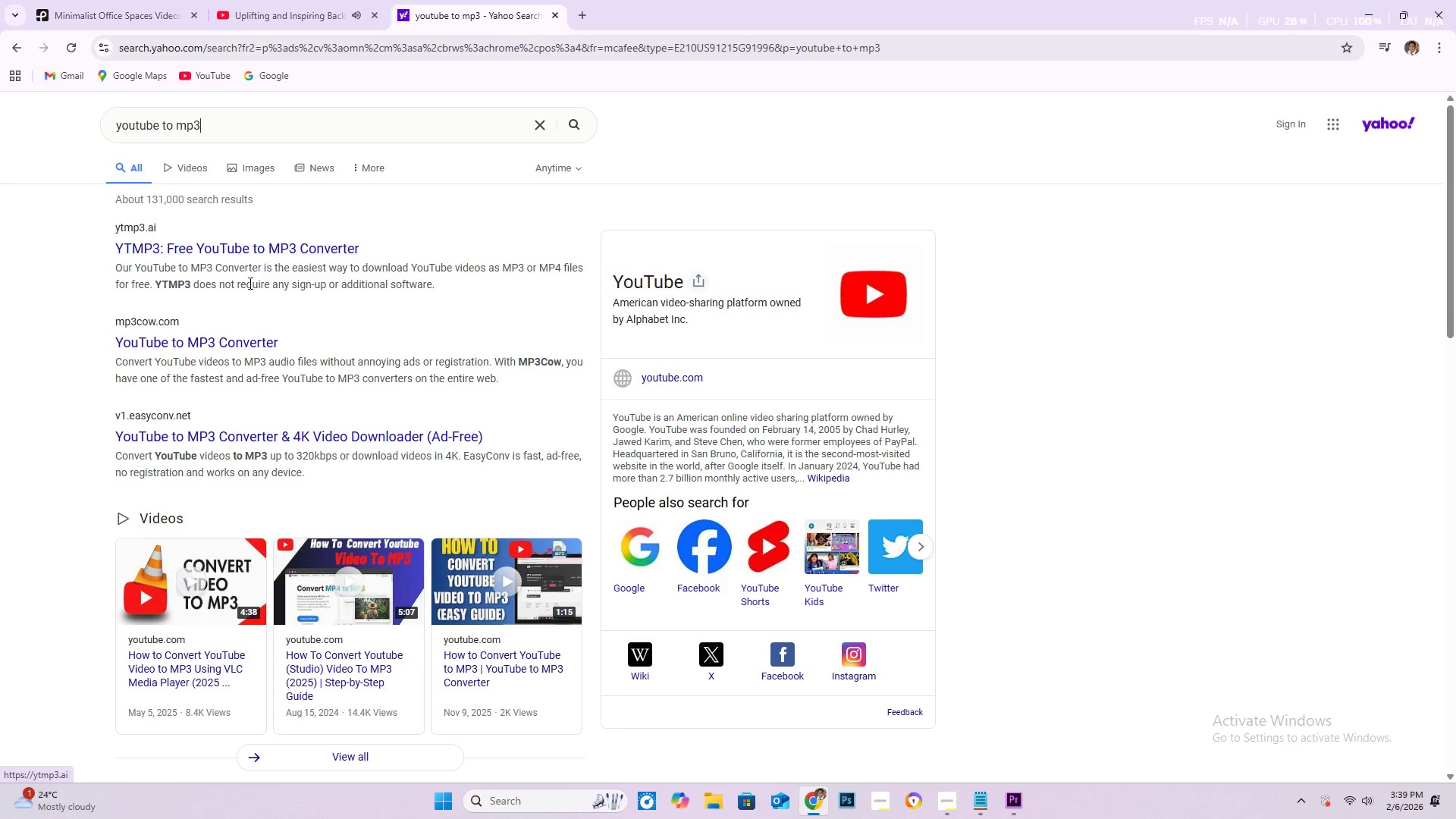 
scroll: coordinate [291, 369], scroll_direction: none, amount: 0.0
 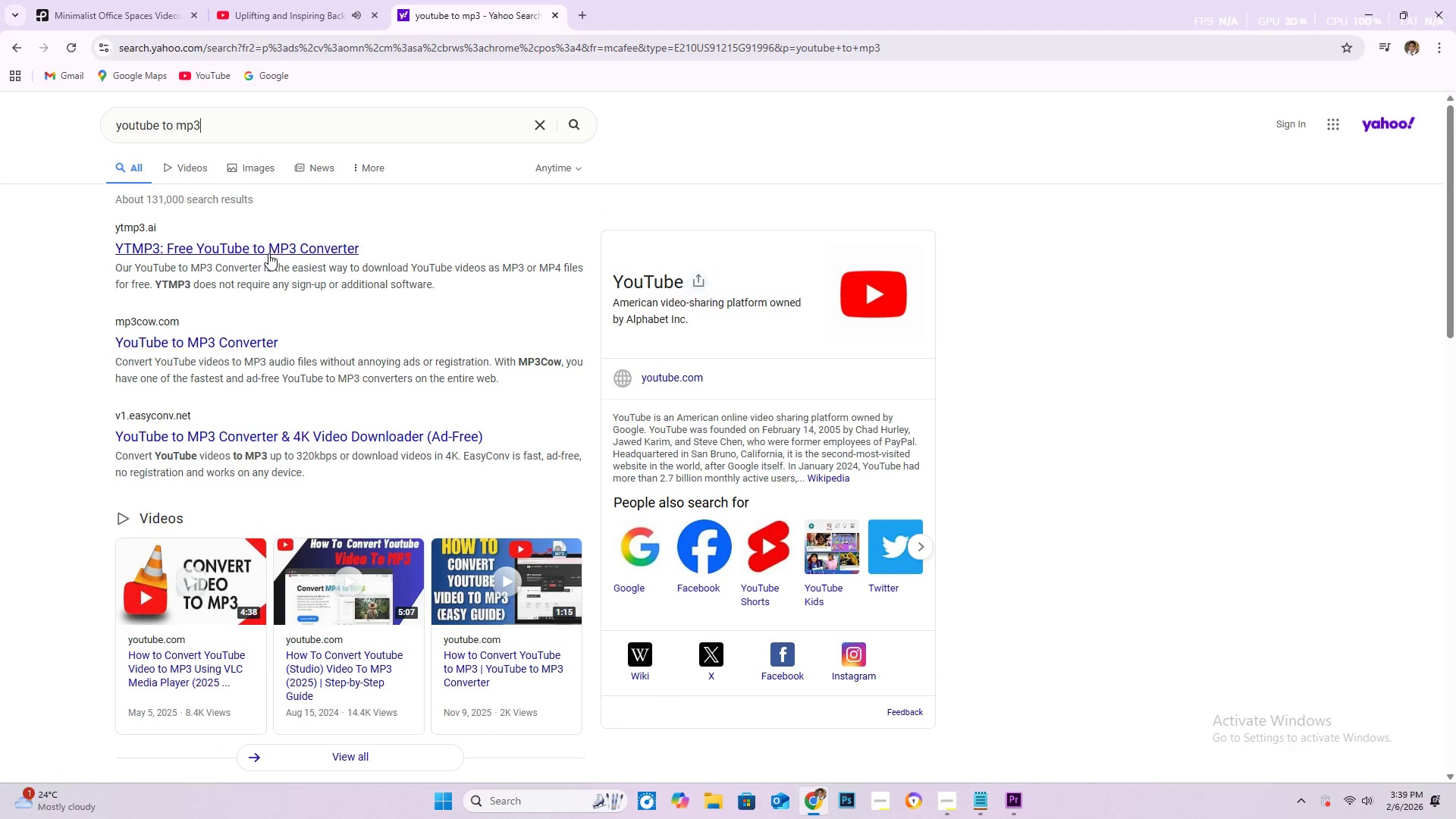 
left_click([271, 252])
 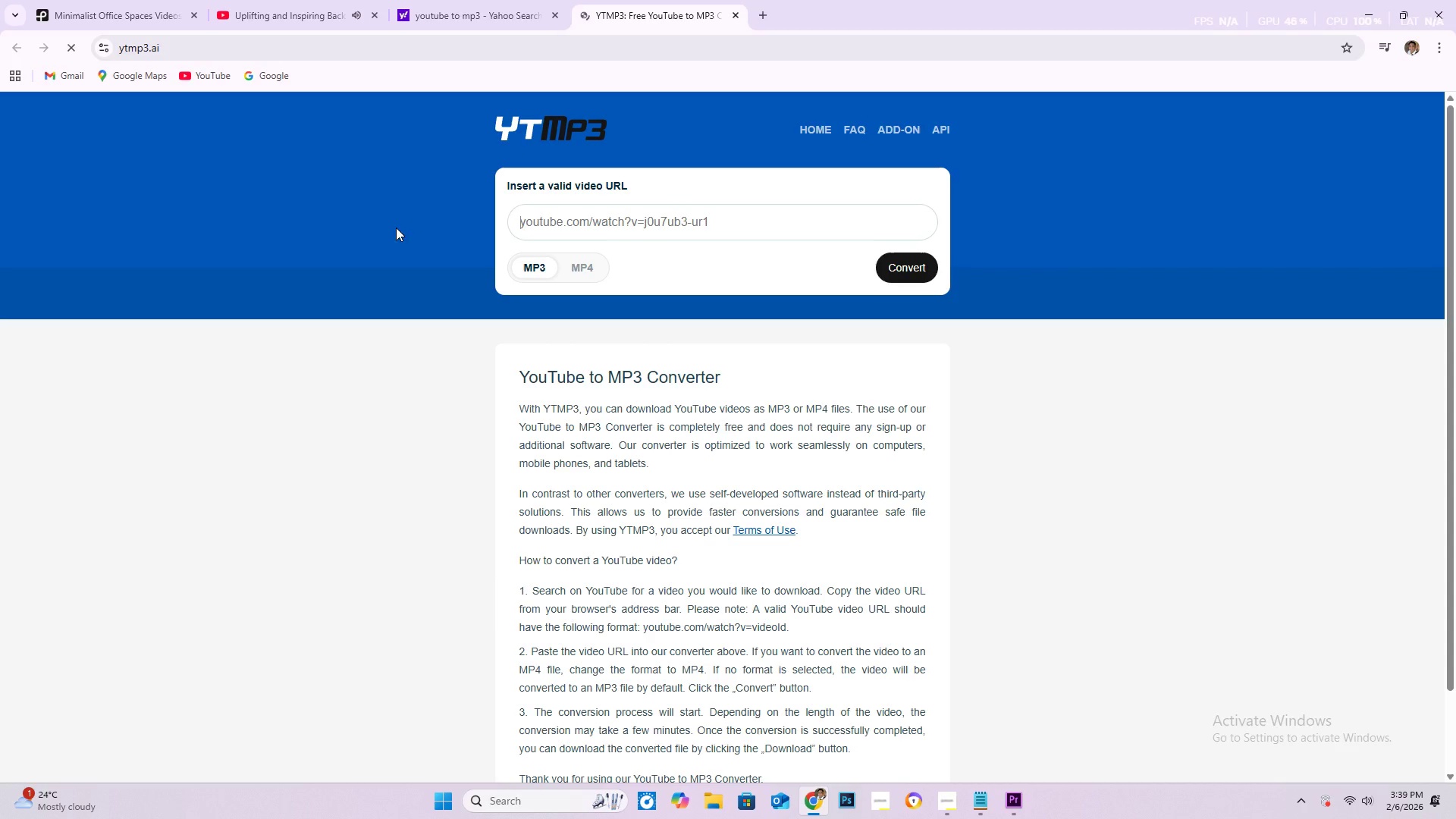 
left_click([657, 222])
 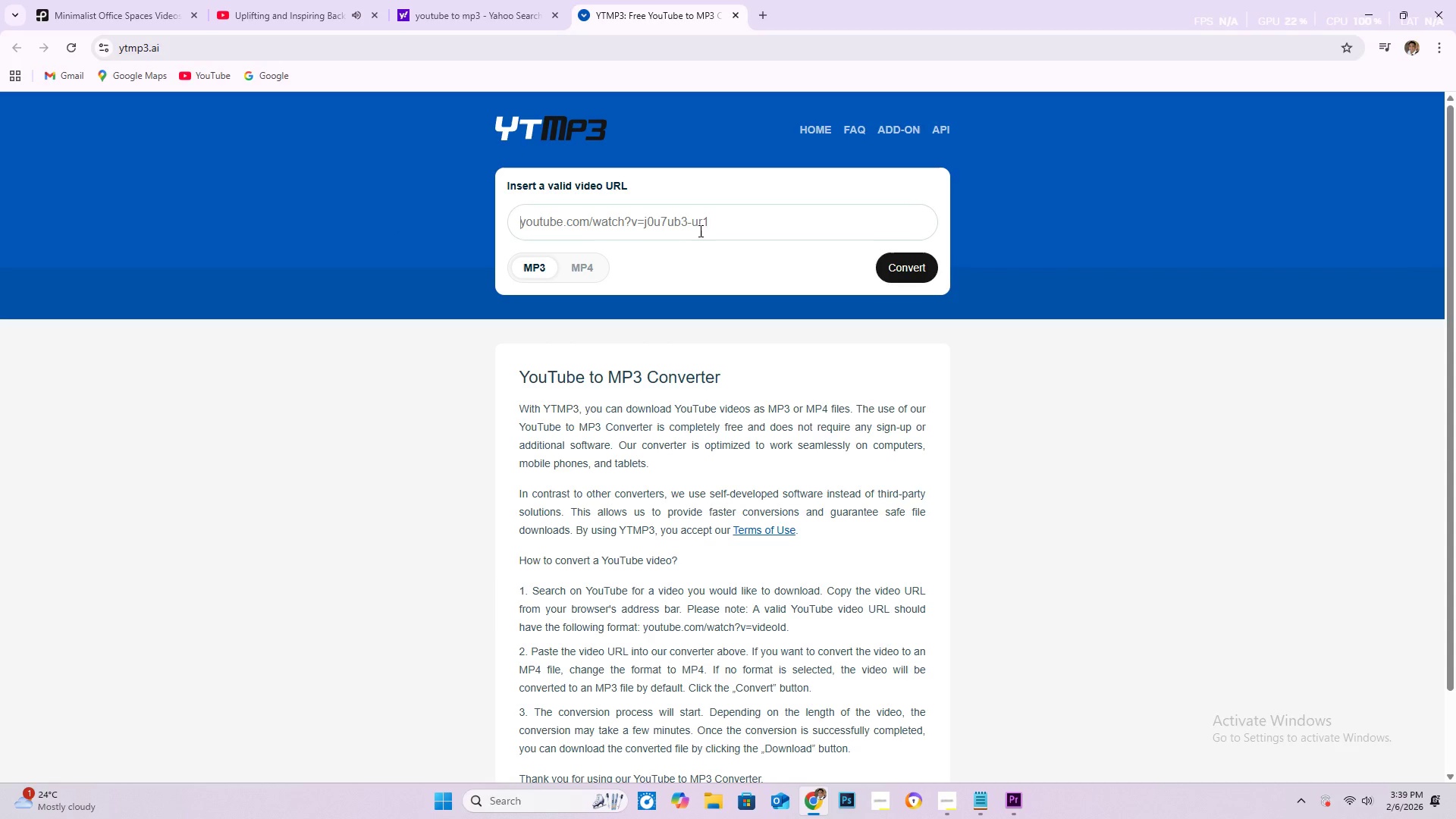 
key(Control+V)
 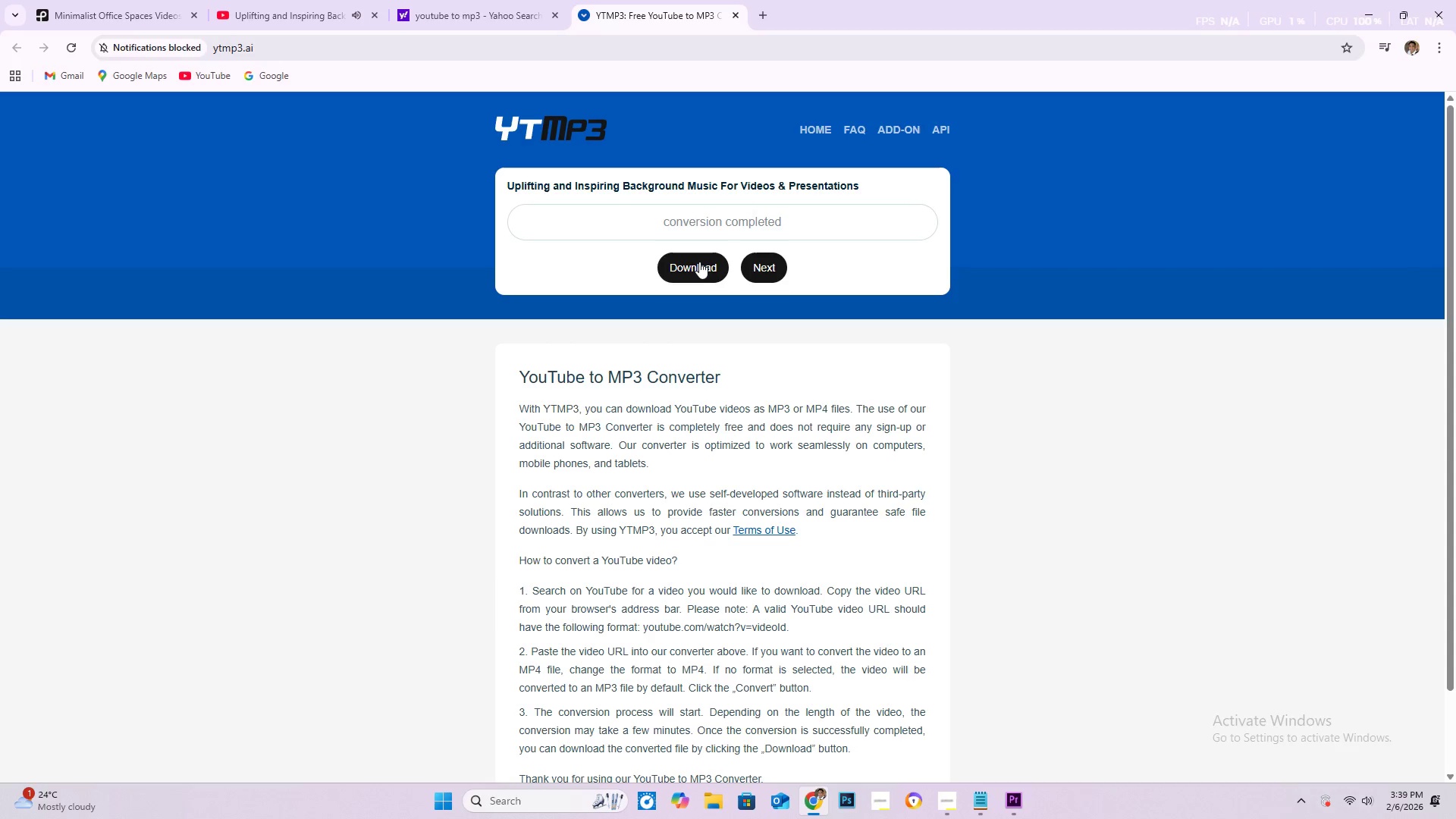 
wait(6.27)
 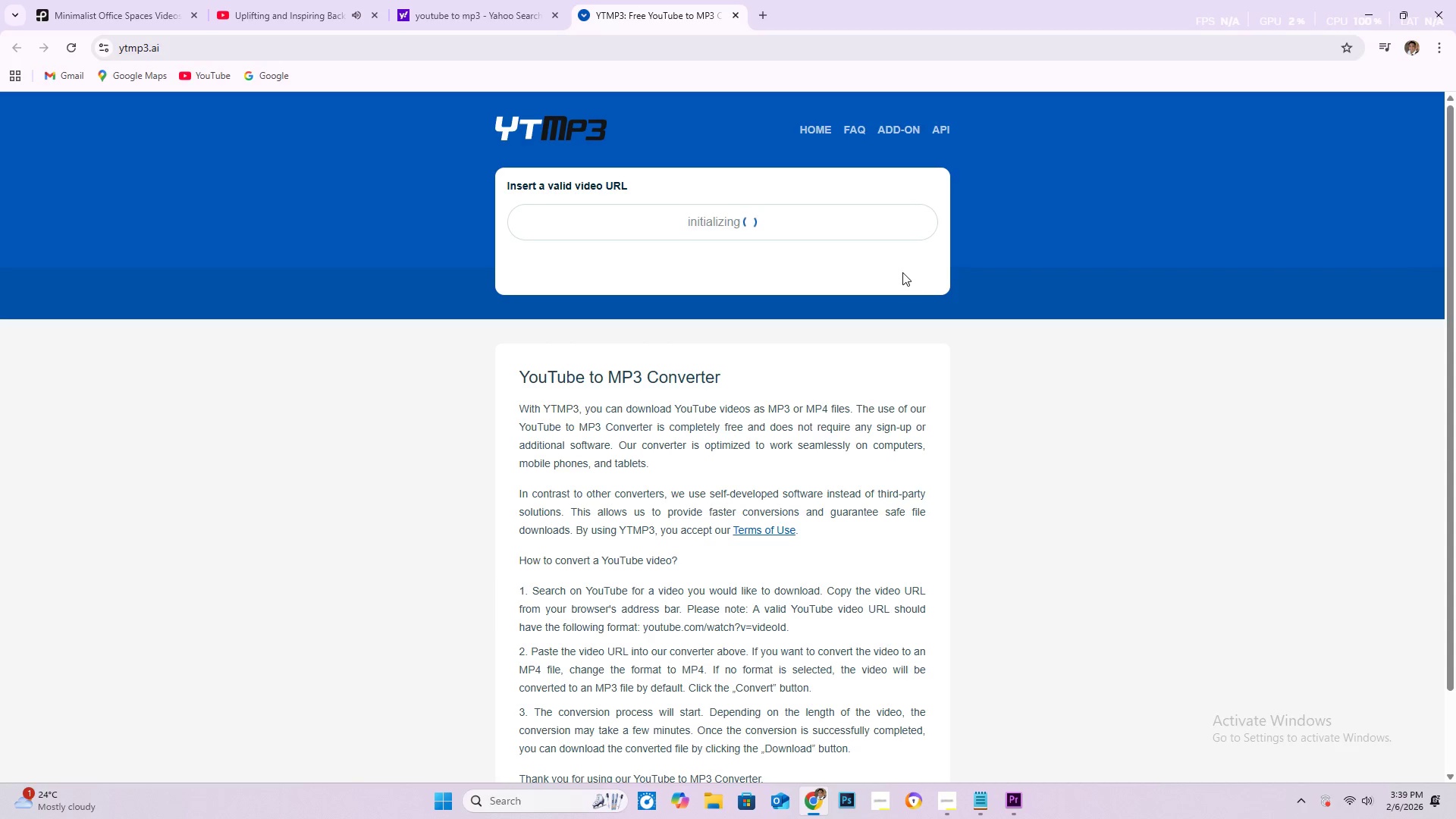 
left_click([698, 269])
 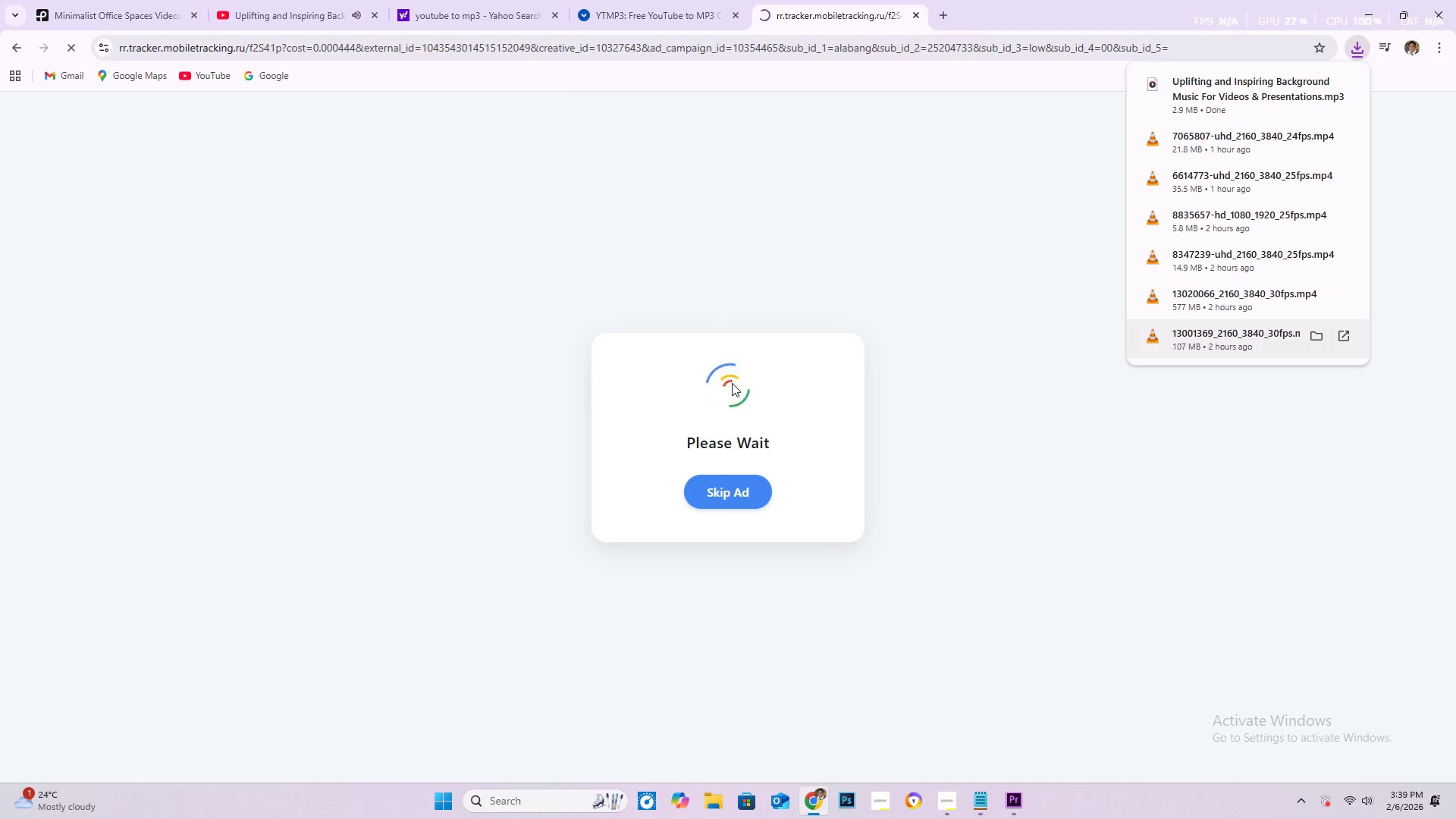 
wait(5.47)
 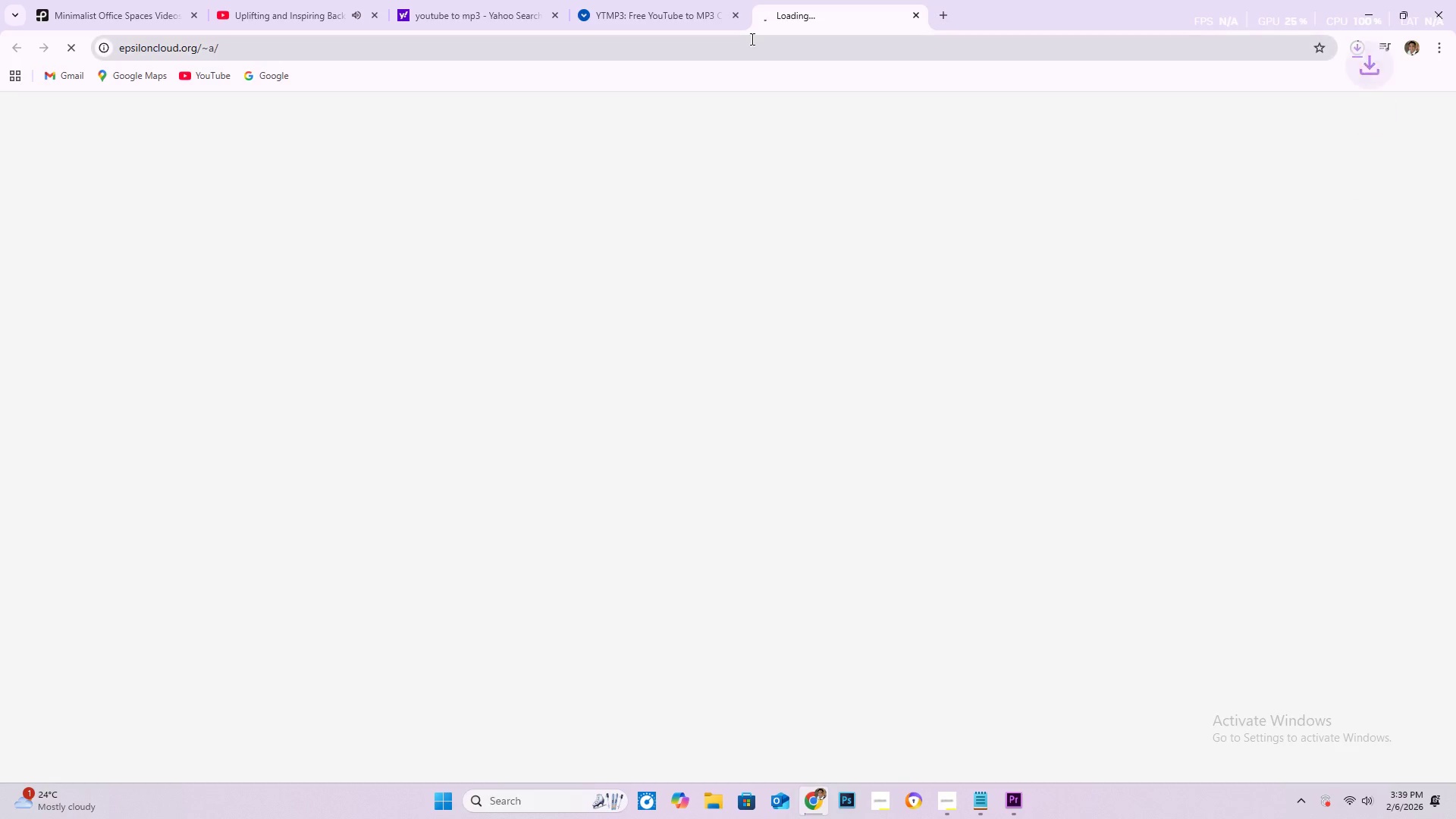 
mouse_move([999, 792])
 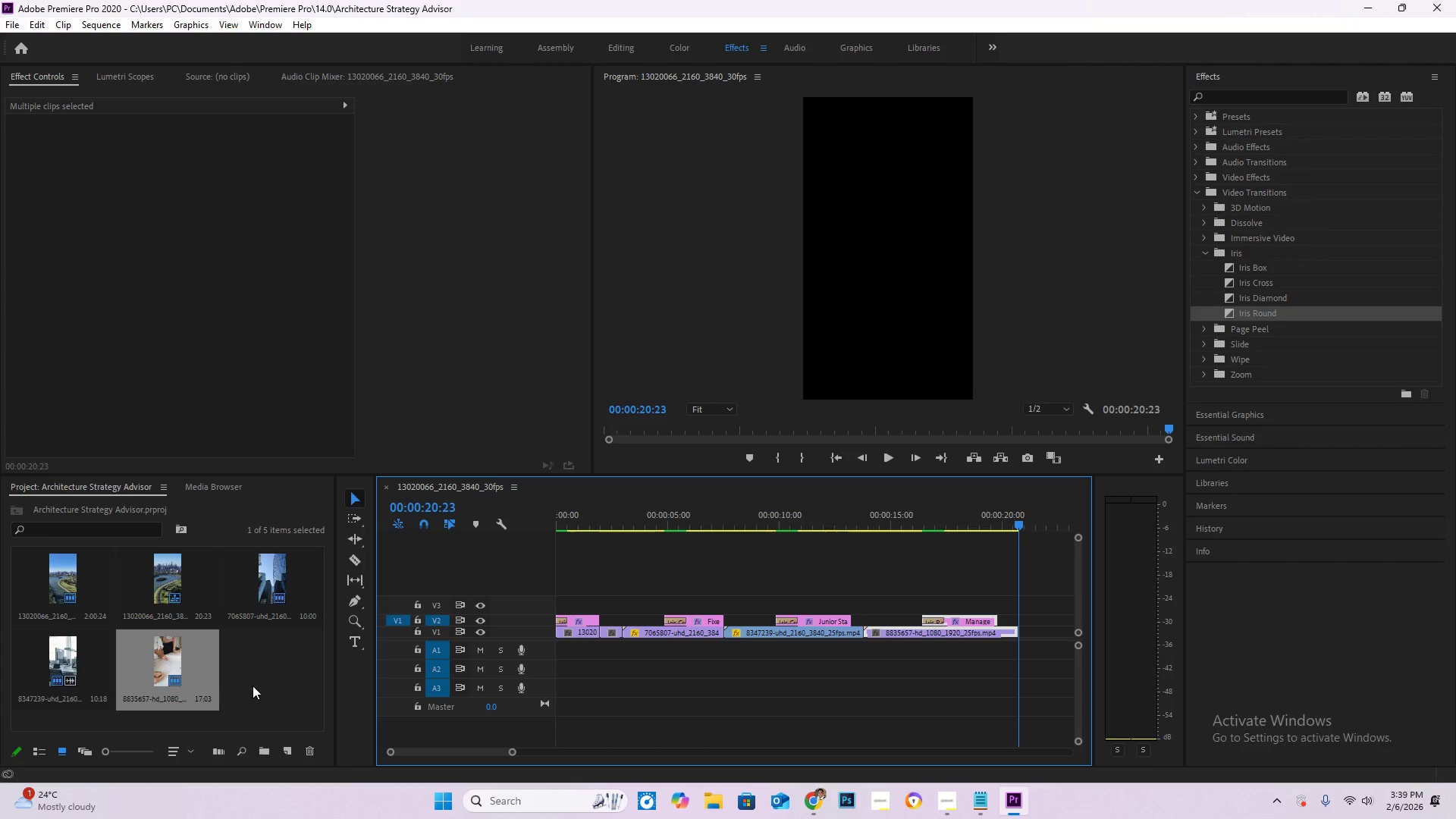 
left_click([257, 685])
 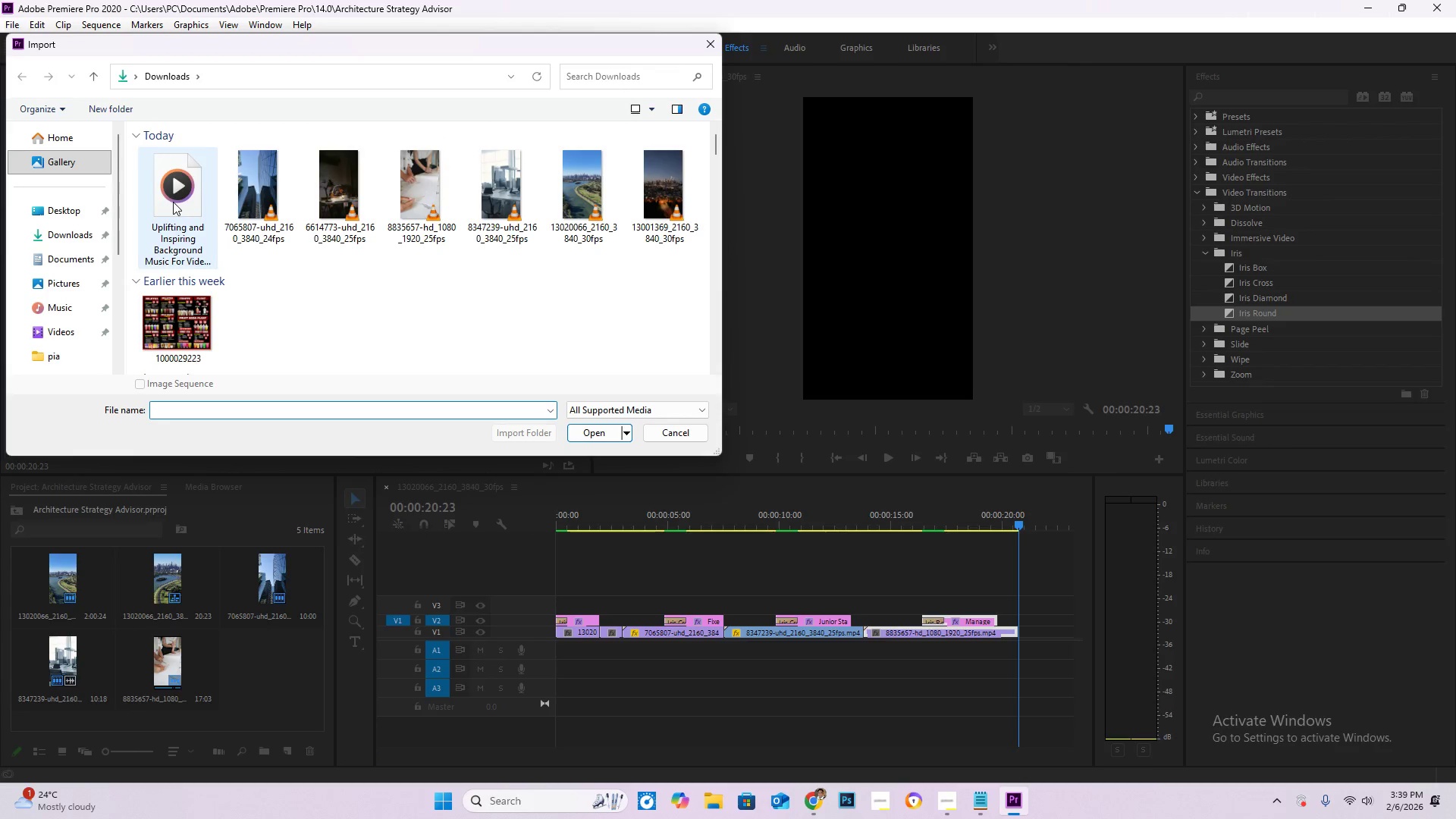 
double_click([173, 202])
 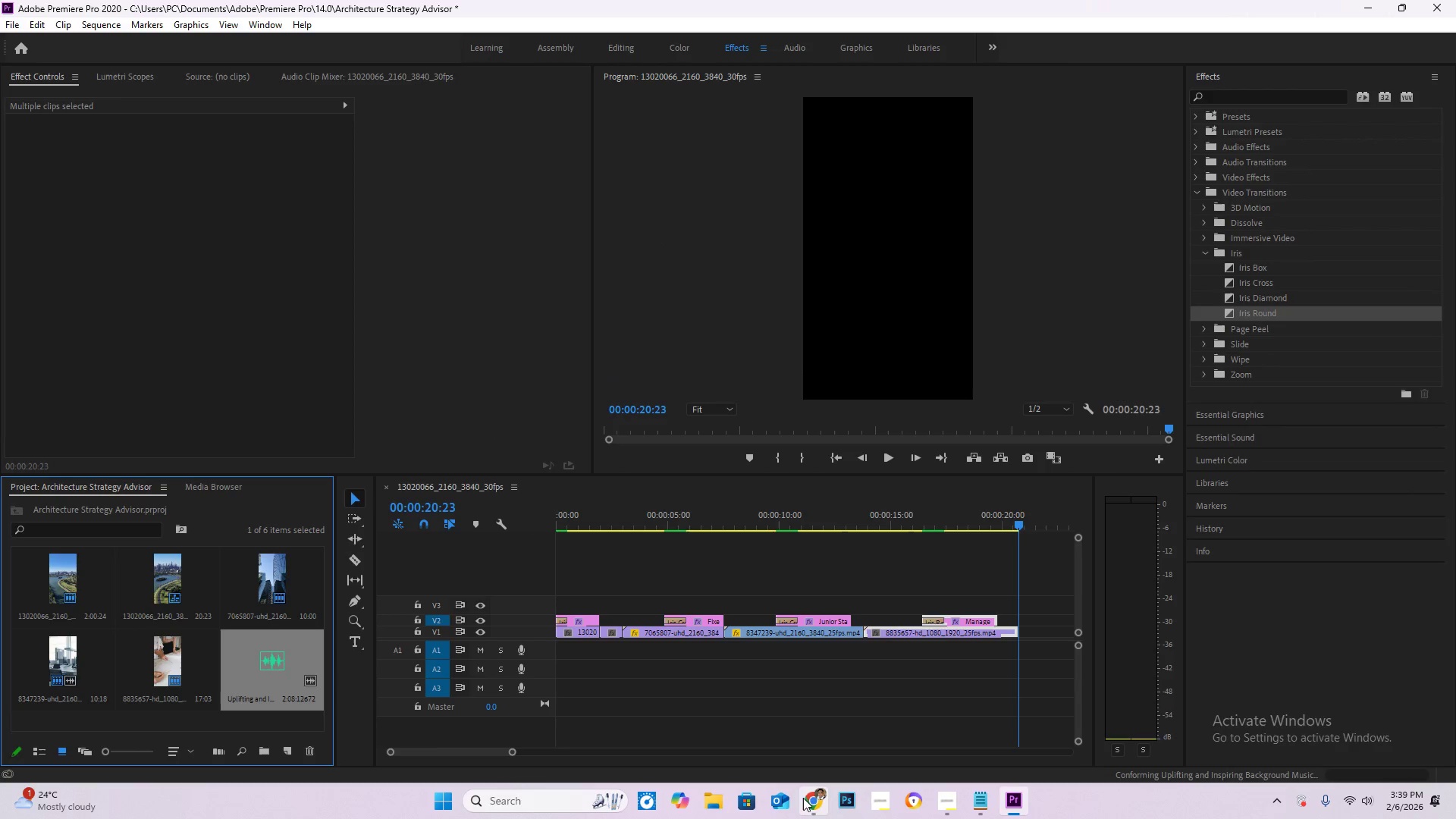 
left_click([811, 798])
 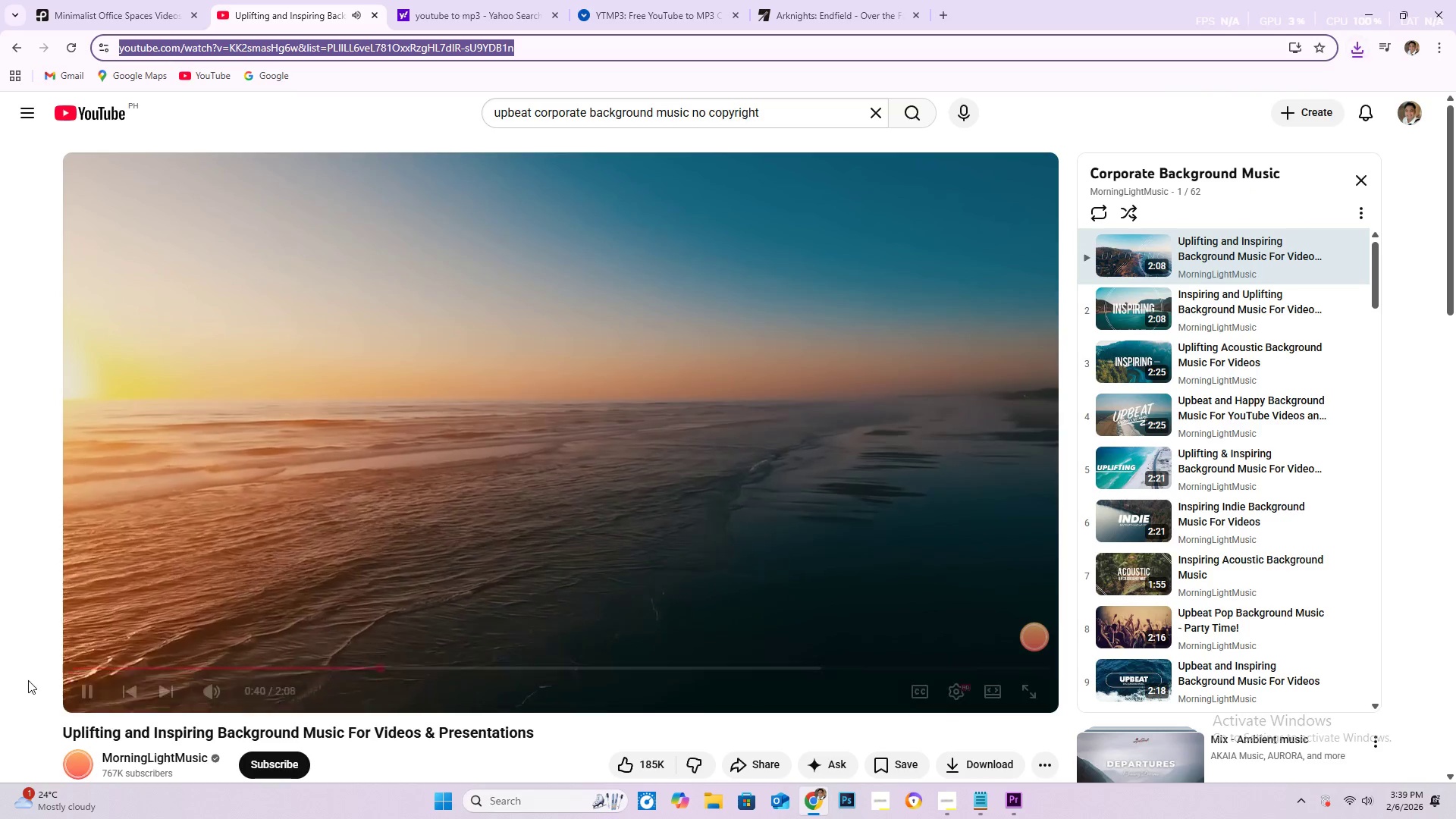 
left_click([93, 689])
 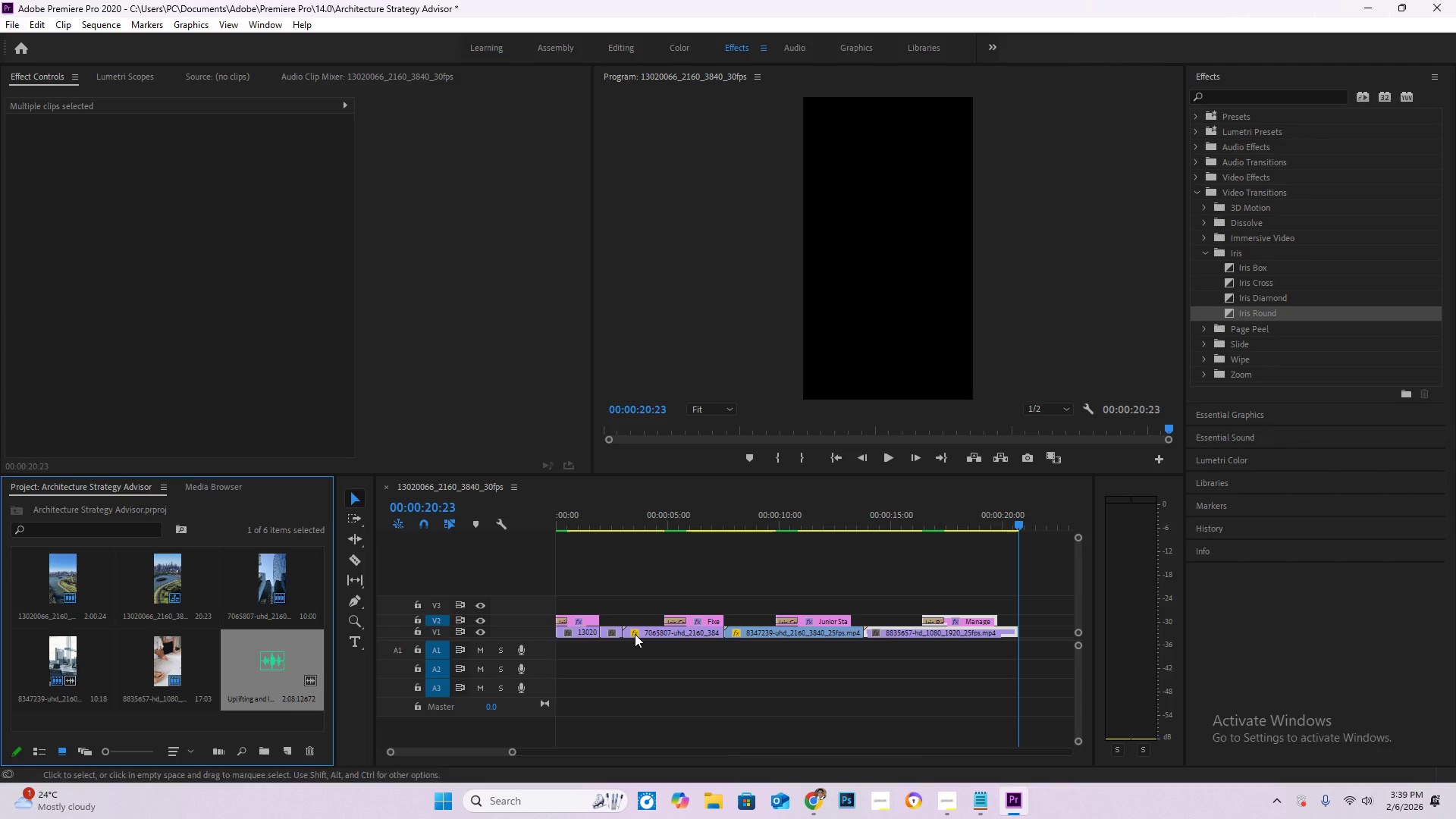 
left_click_drag(start_coordinate=[273, 663], to_coordinate=[551, 651])
 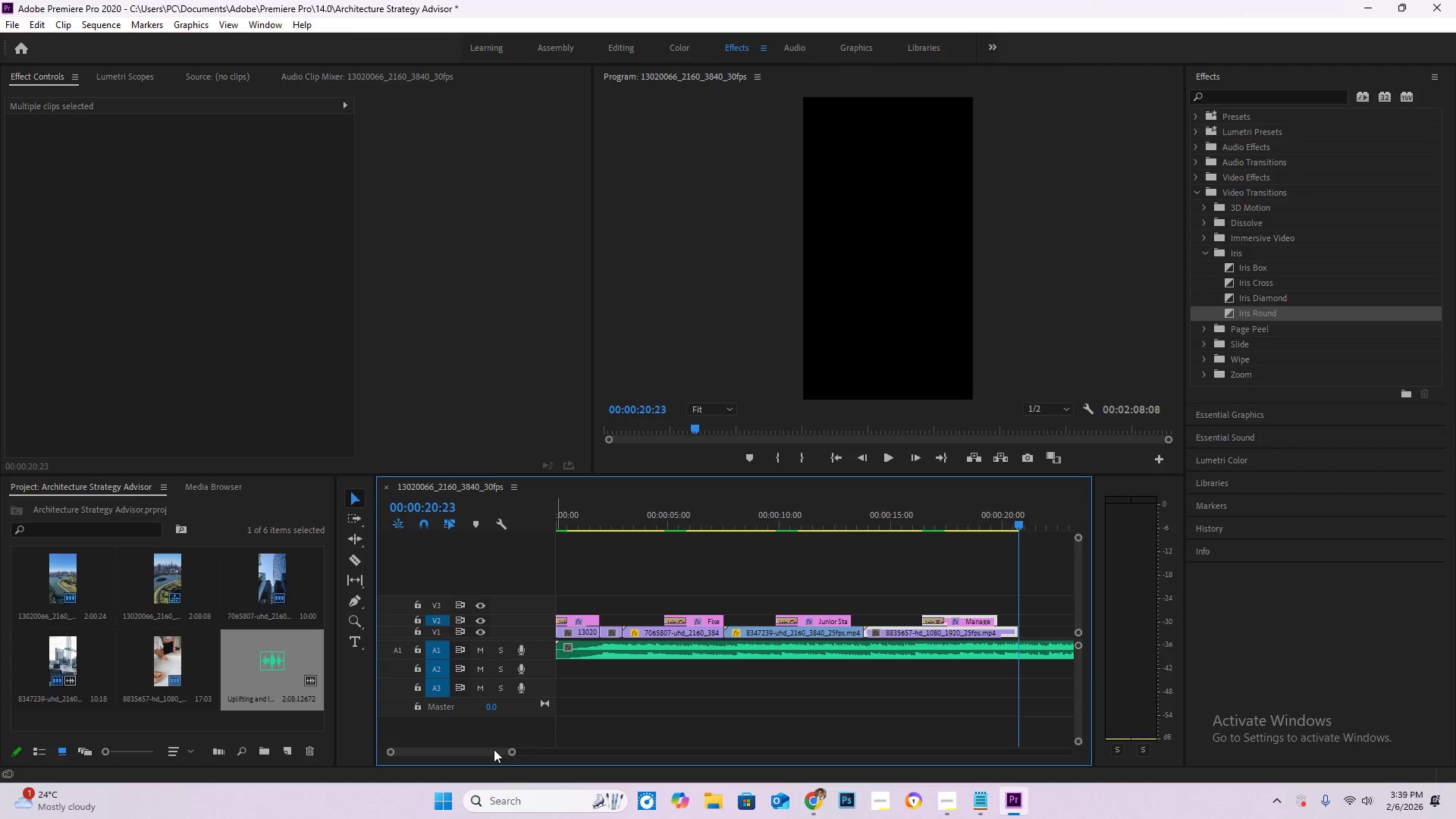 
left_click_drag(start_coordinate=[491, 748], to_coordinate=[455, 754])
 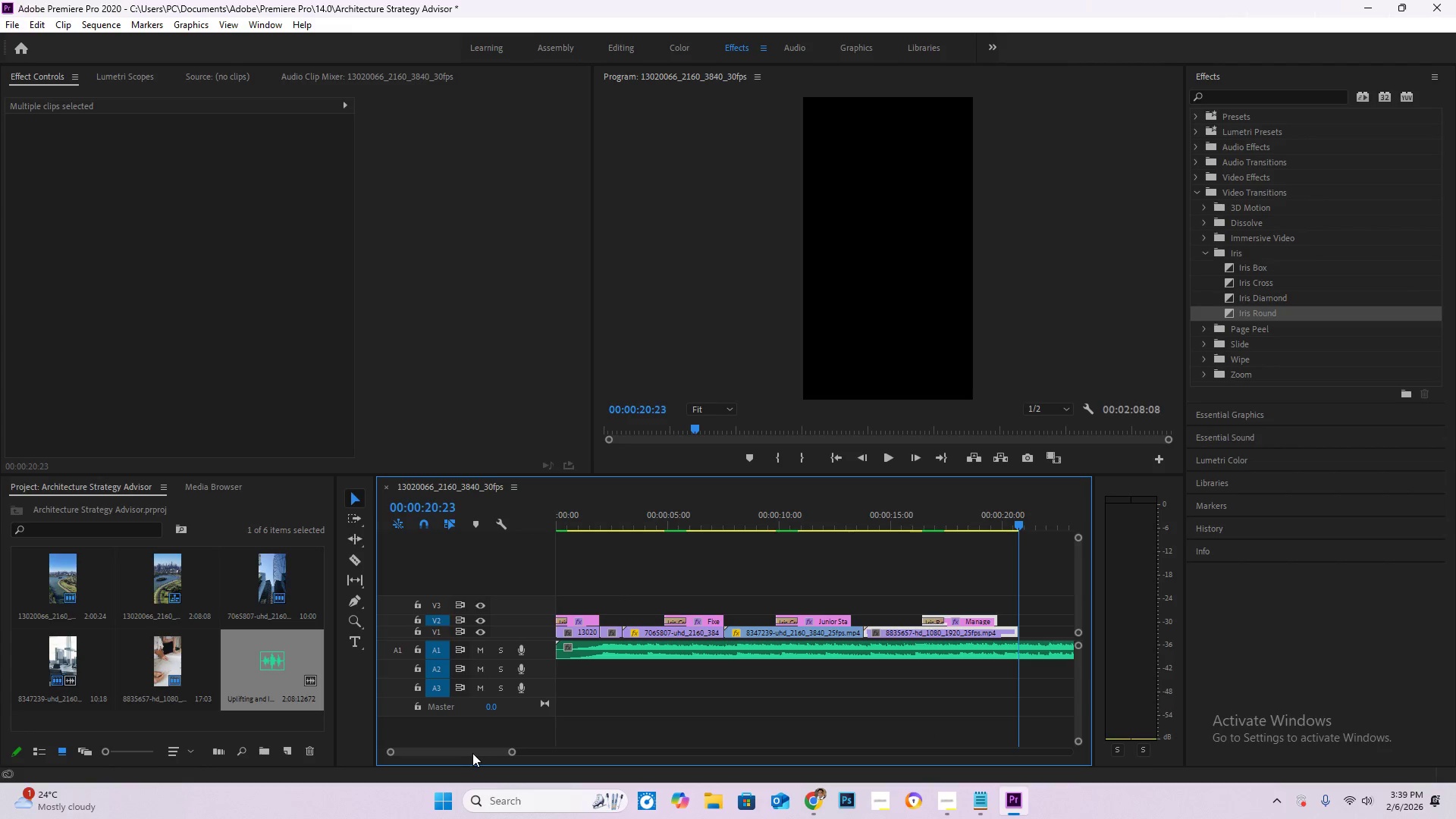 
left_click_drag(start_coordinate=[472, 753], to_coordinate=[400, 750])
 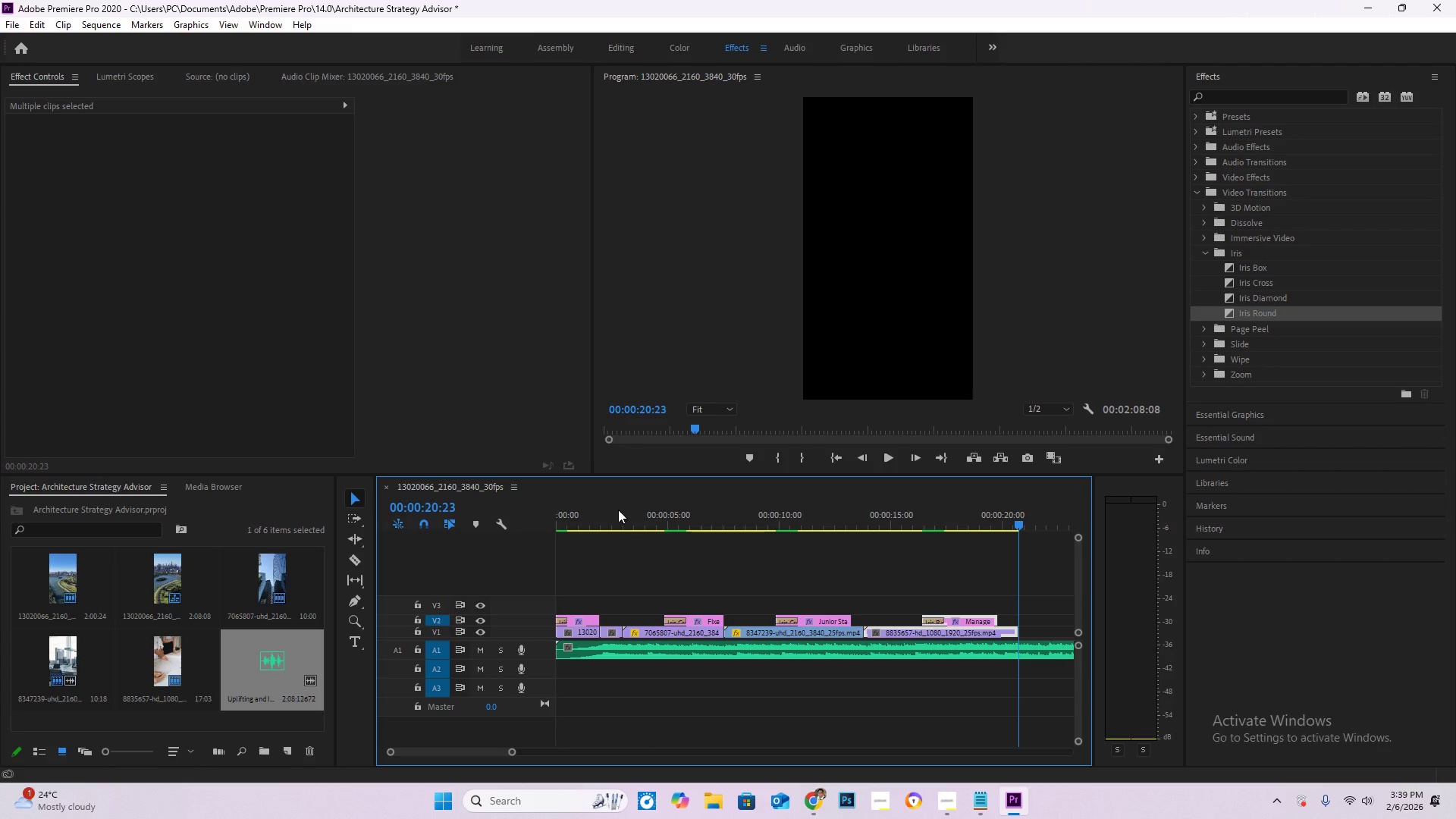 
left_click_drag(start_coordinate=[610, 519], to_coordinate=[514, 518])
 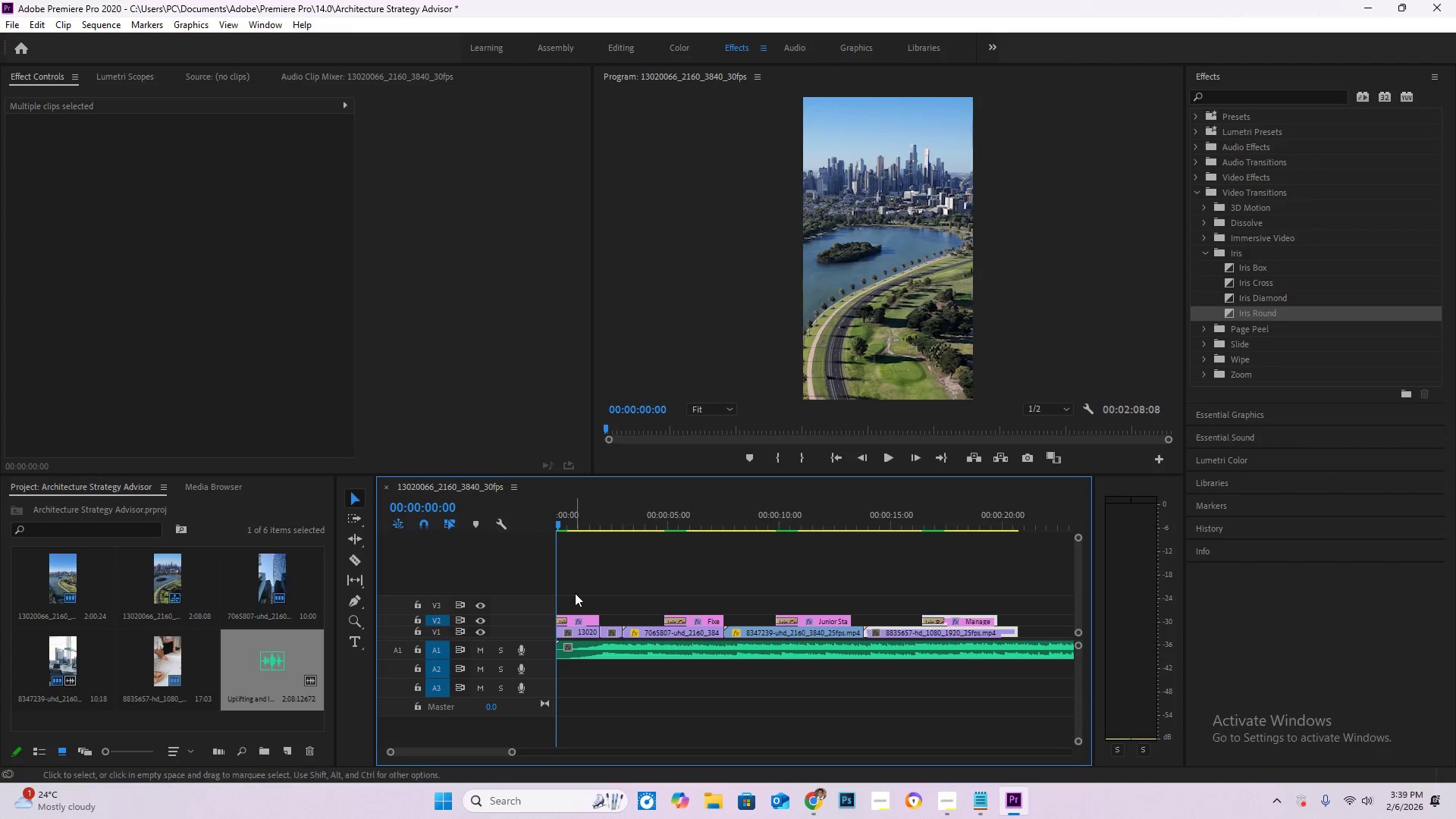 
key(Space)
 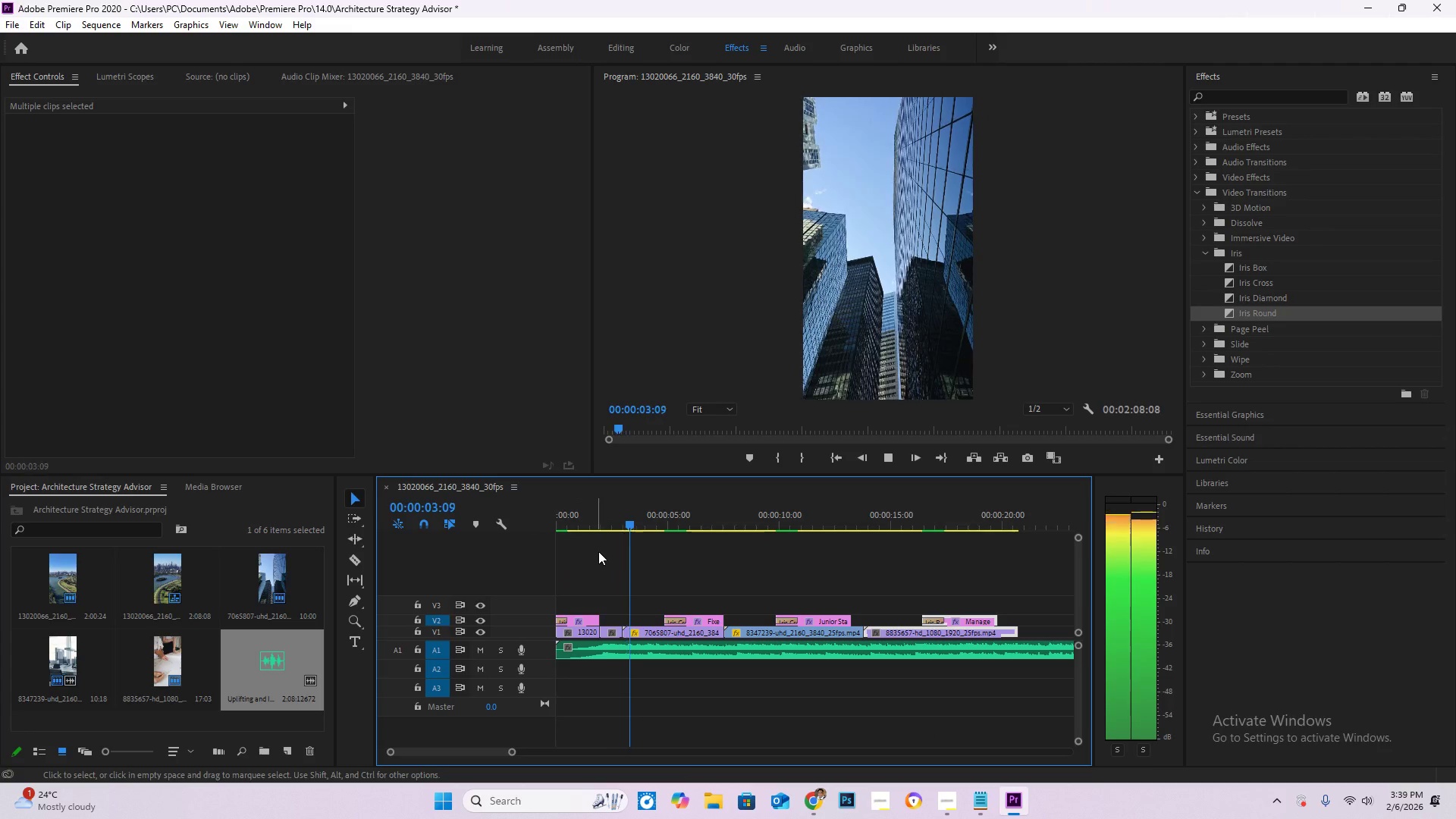 
key(Space)
 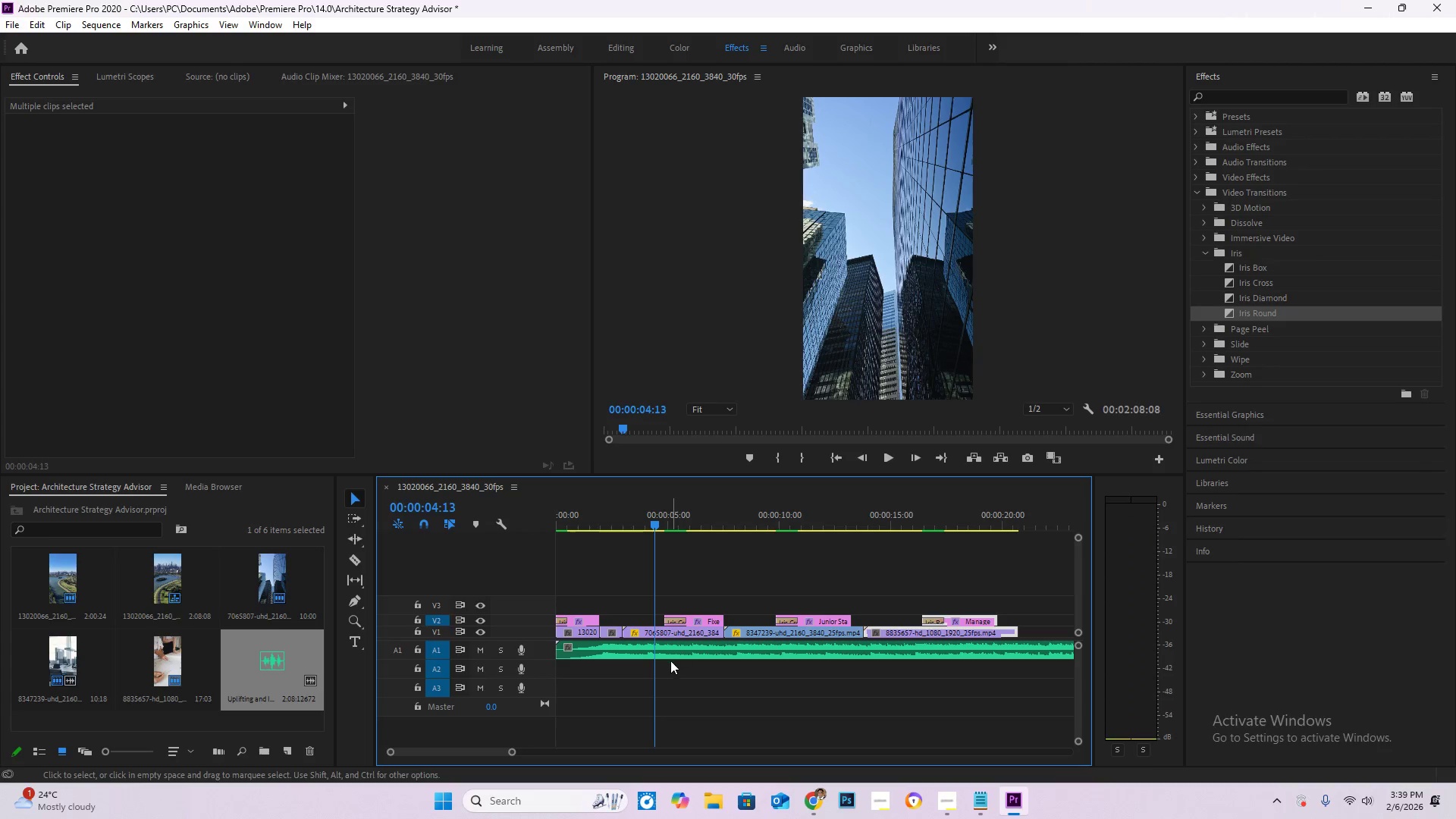 
hold_key(key=AltLeft, duration=0.97)
scroll: coordinate [668, 651], scroll_direction: up, amount: 11.0
 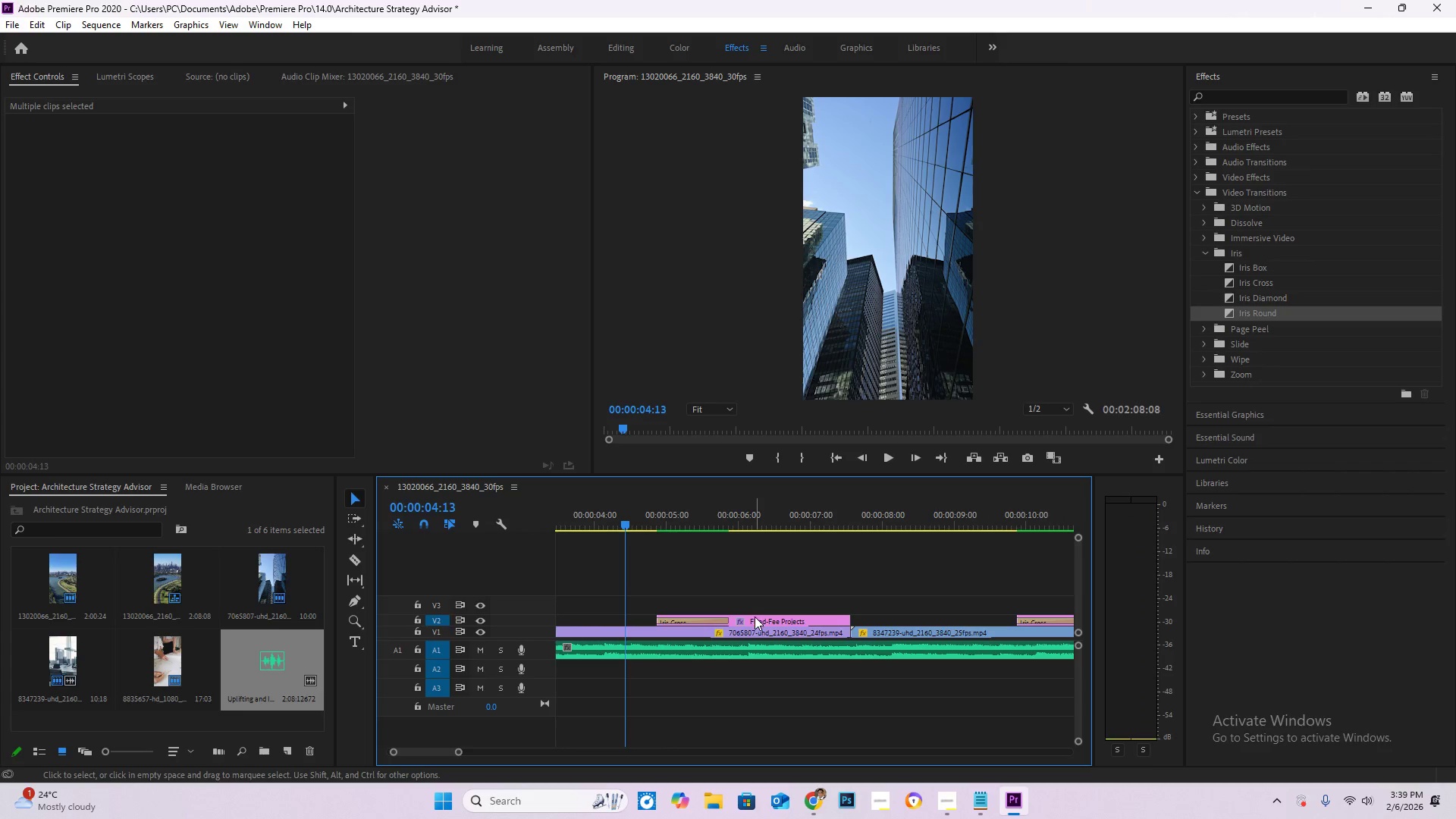 
left_click_drag(start_coordinate=[754, 621], to_coordinate=[701, 624])
 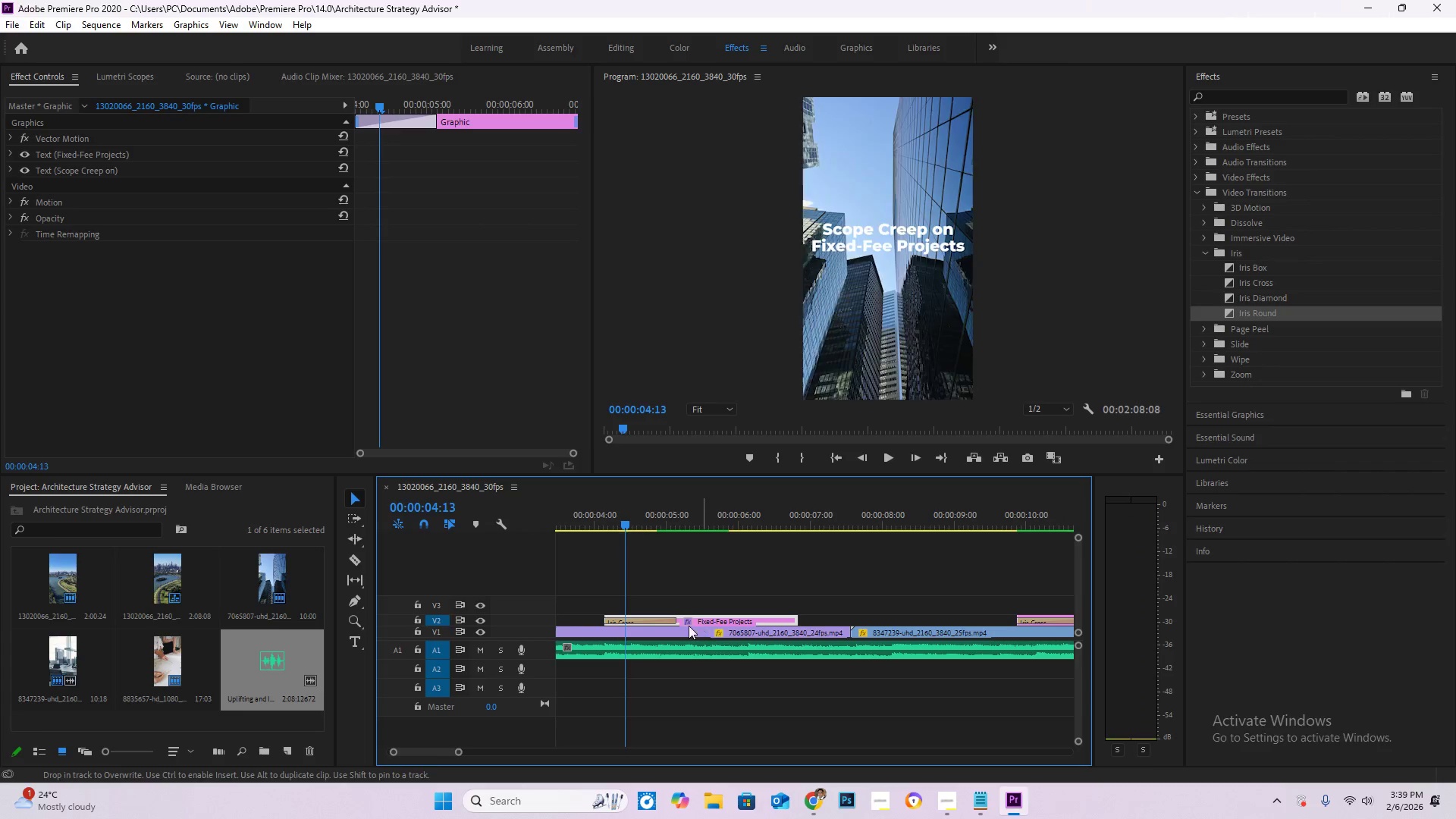 
hold_key(key=AltLeft, duration=1.08)
scroll: coordinate [696, 630], scroll_direction: down, amount: 15.0
 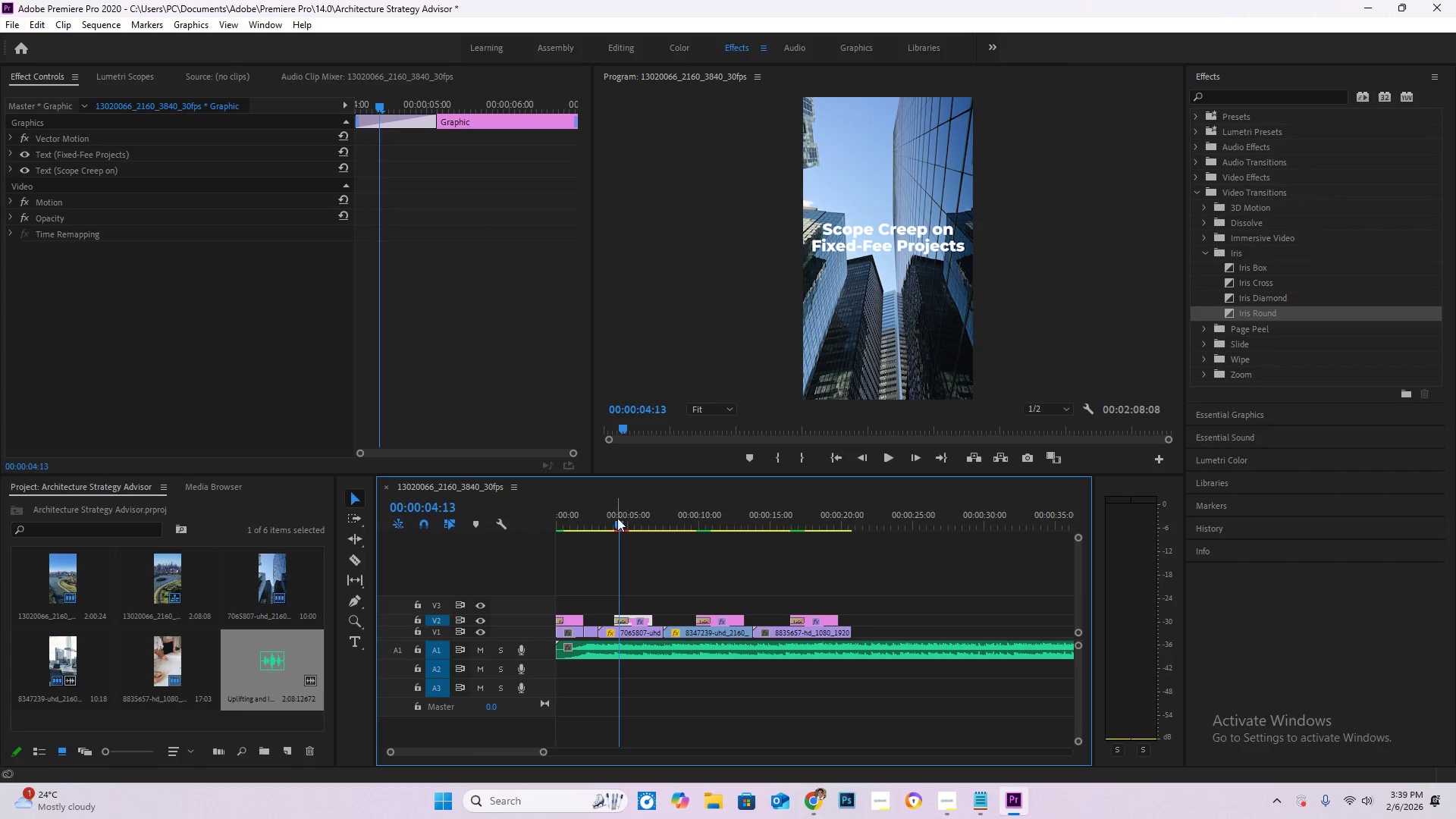 
left_click_drag(start_coordinate=[618, 519], to_coordinate=[479, 532])
 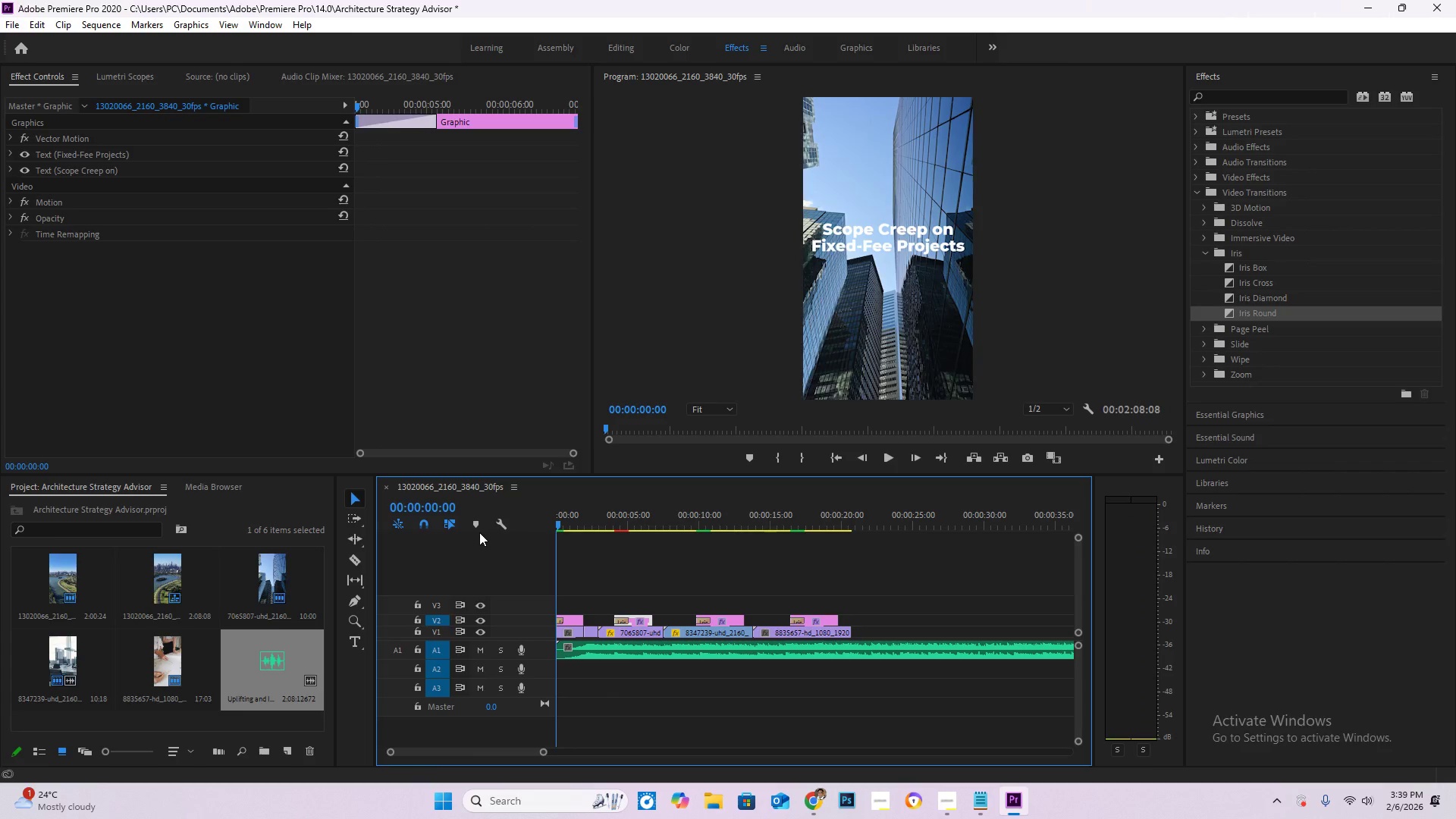 
key(Space)
 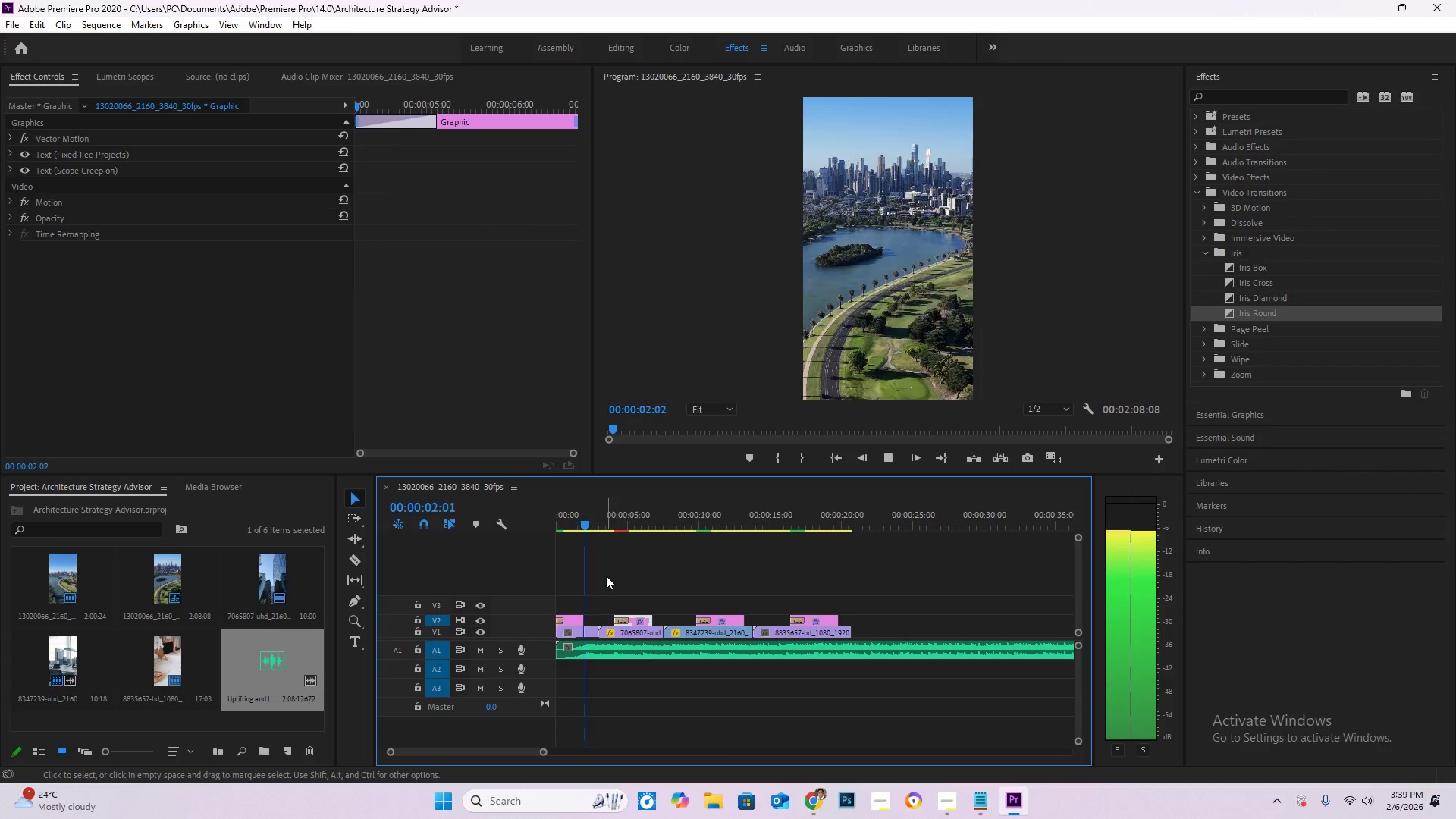 
wait(8.47)
 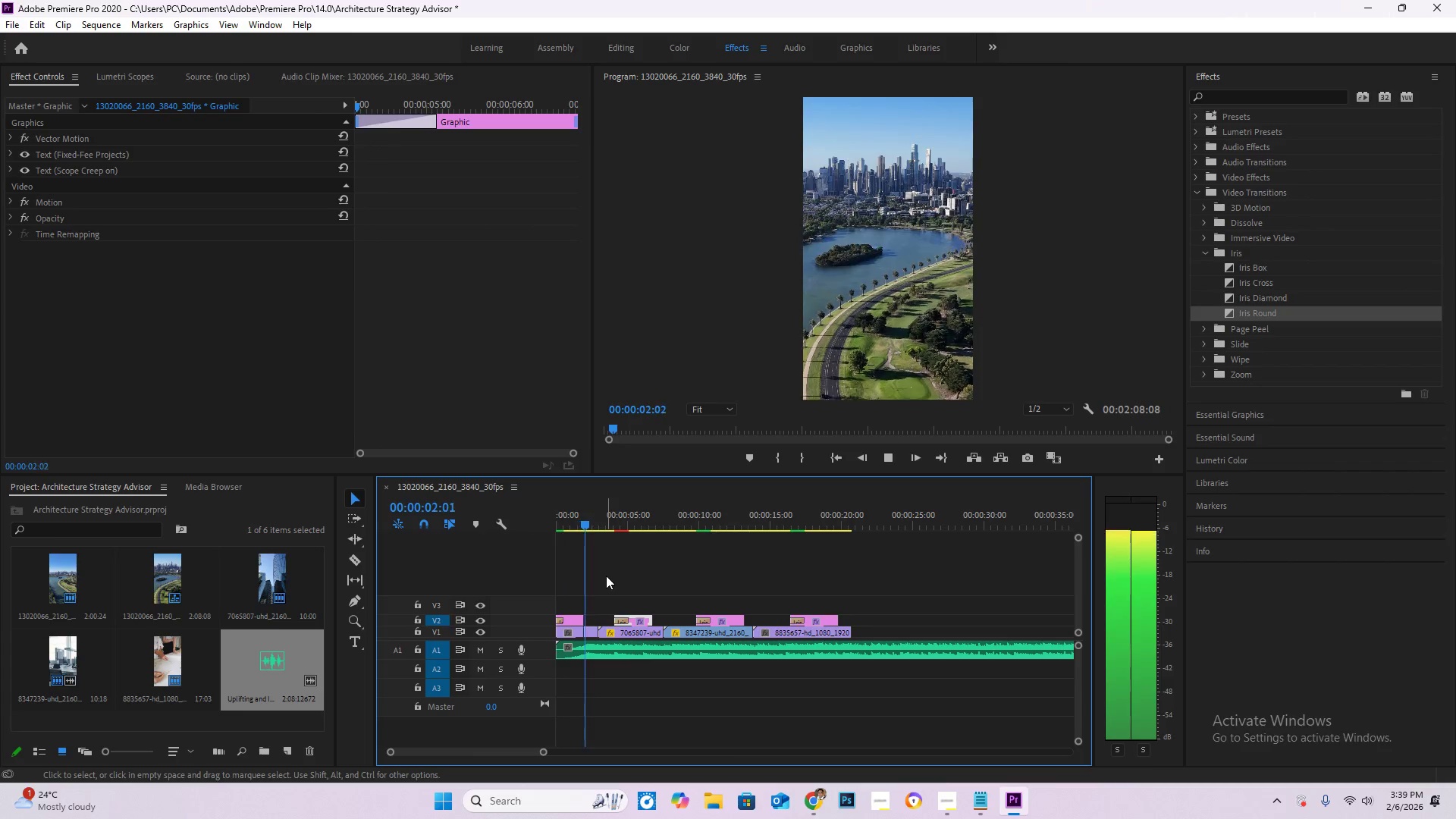 
key(Space)
 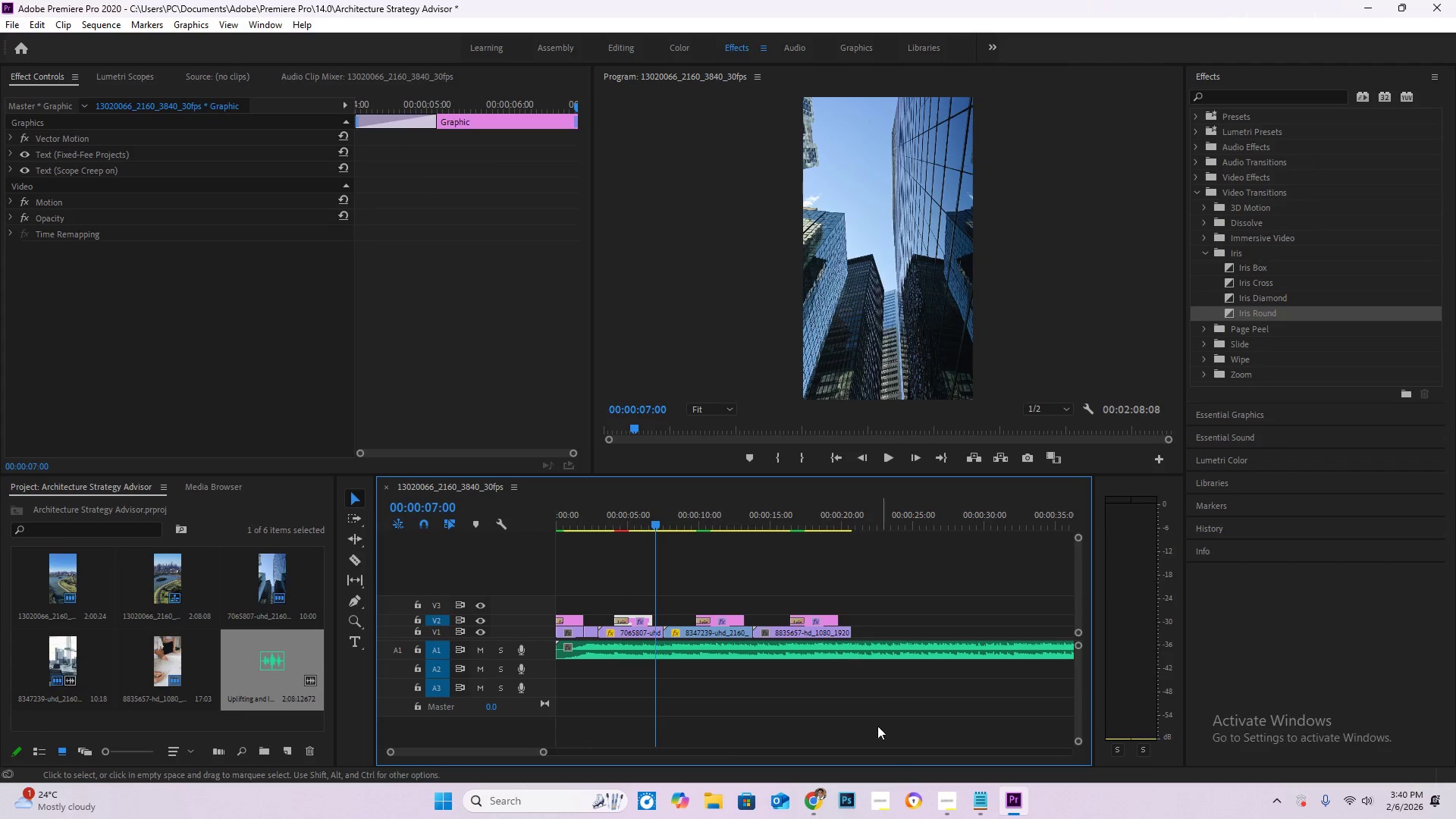 
hold_key(key=AltLeft, duration=1.28)
scroll: coordinate [707, 626], scroll_direction: up, amount: 12.0
 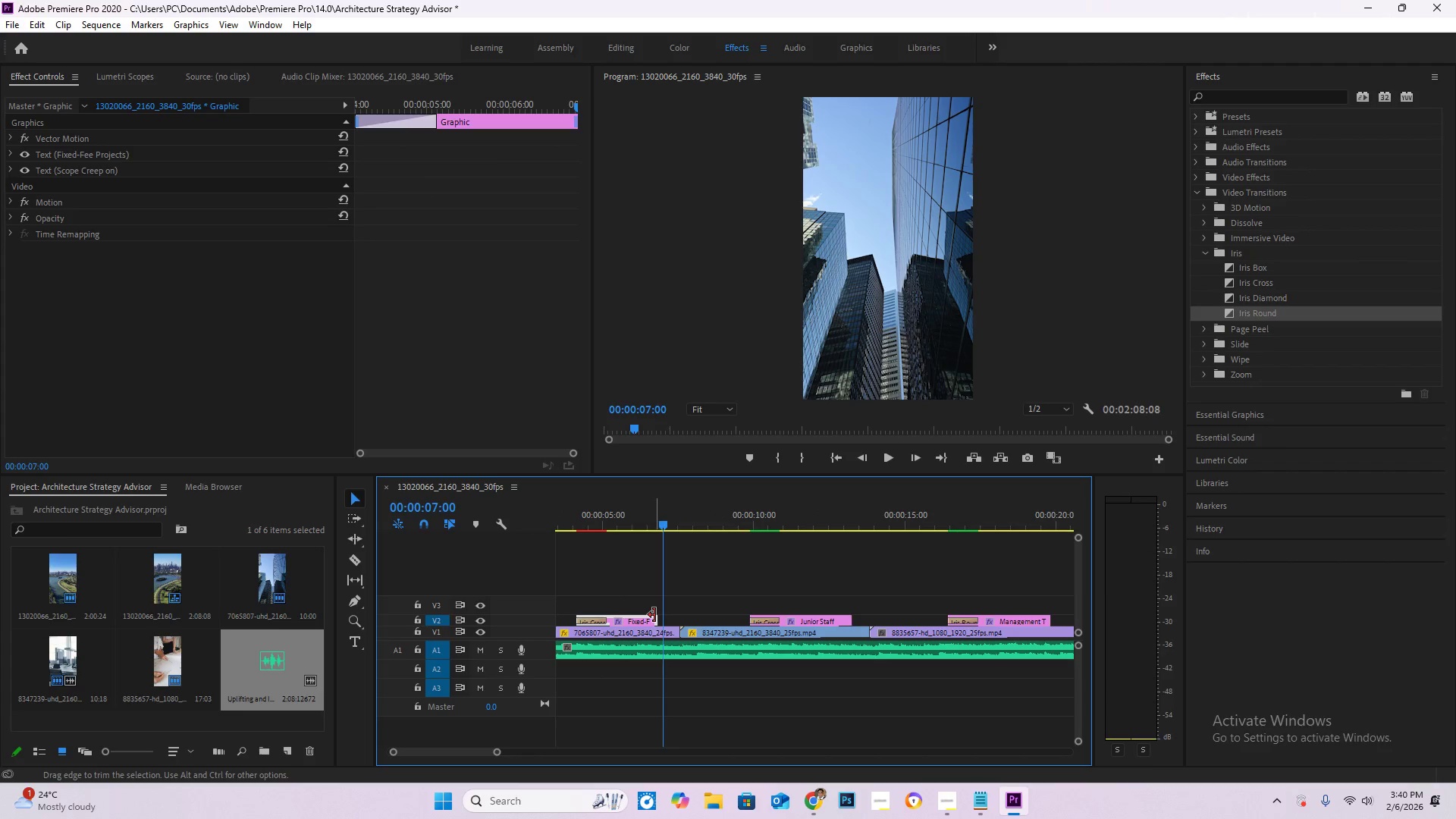 
left_click_drag(start_coordinate=[654, 615], to_coordinate=[633, 617])
 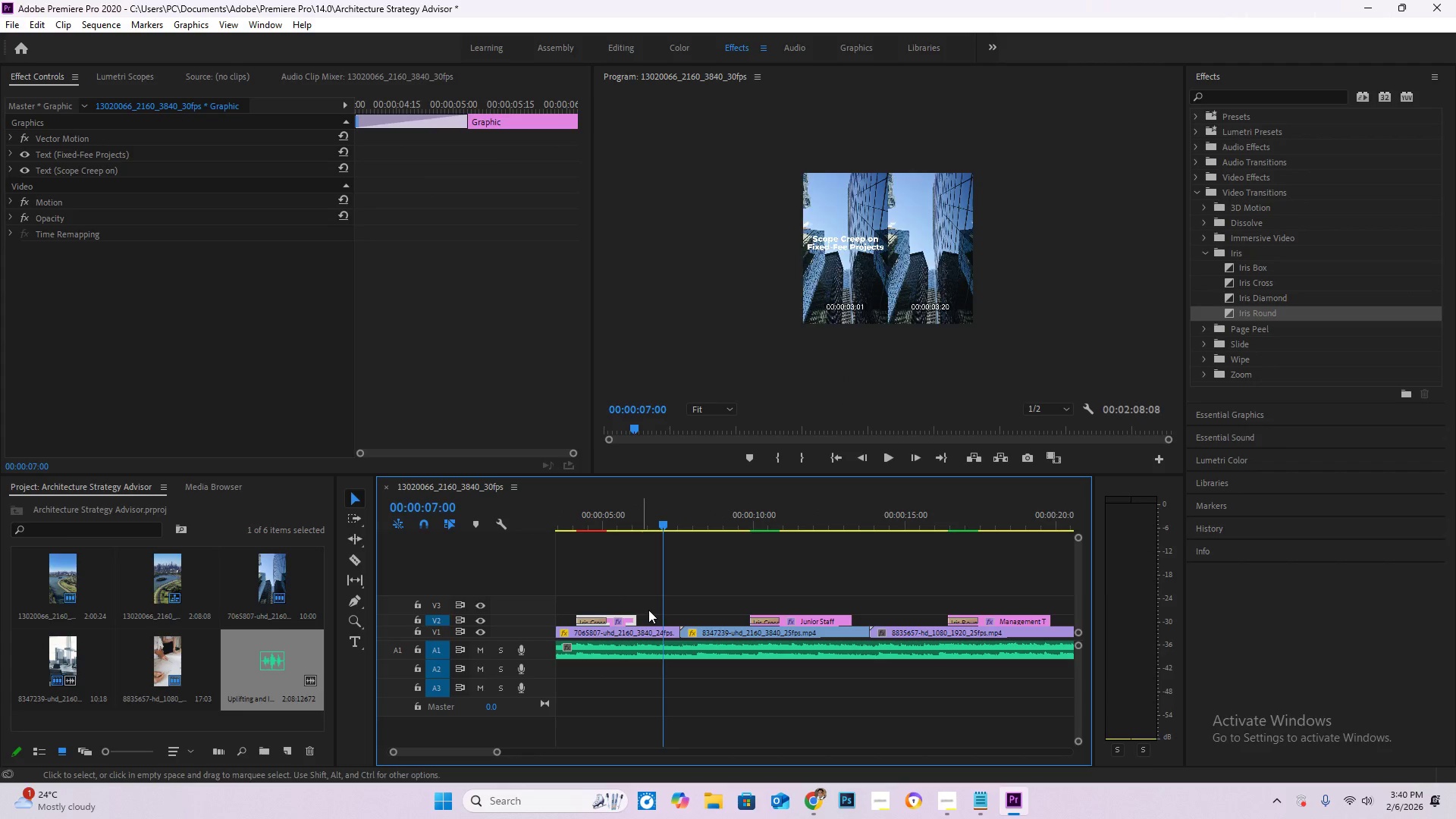 
hold_key(key=AltLeft, duration=0.7)
 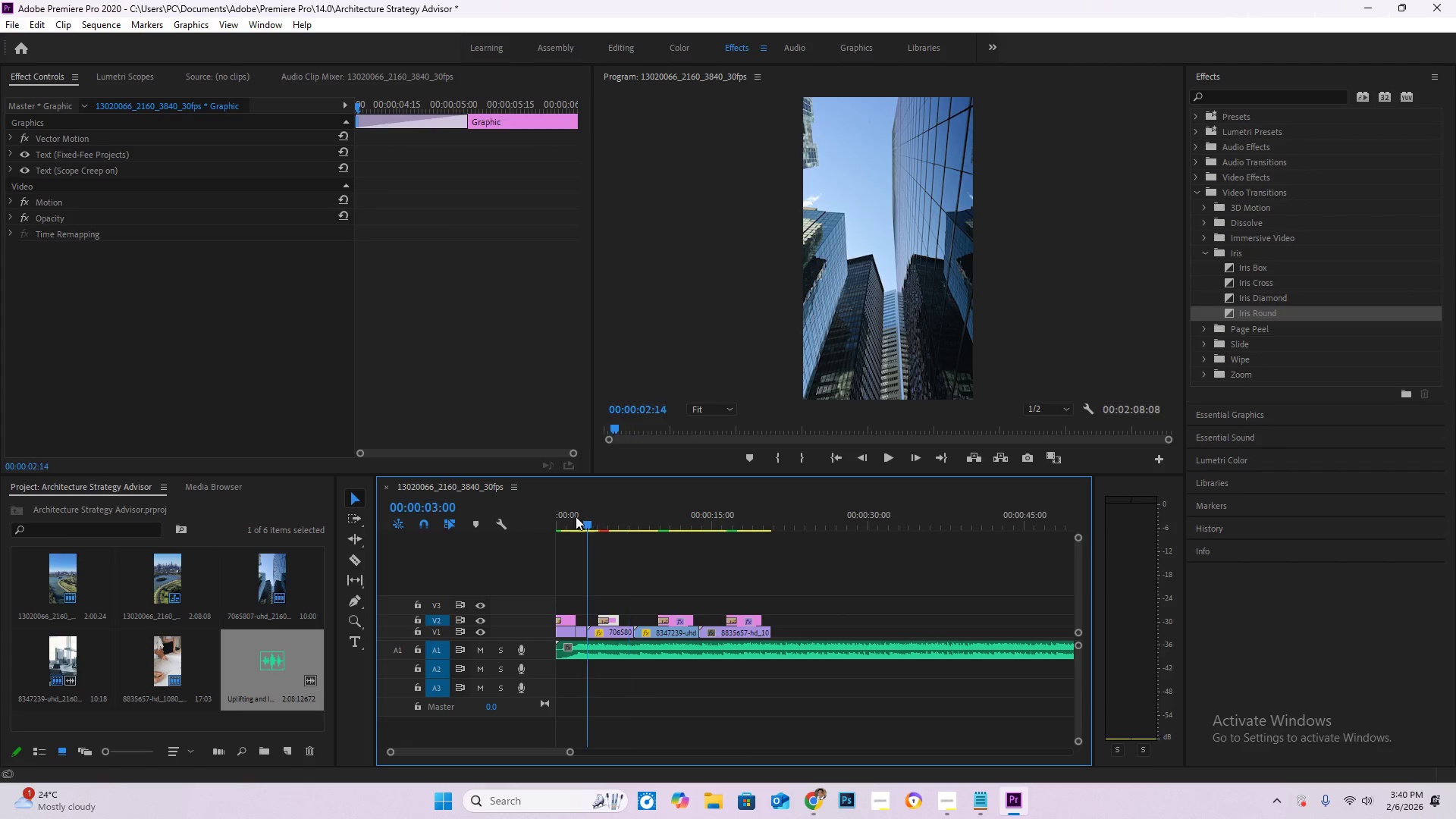 
hold_key(key=AltLeft, duration=11.67)
 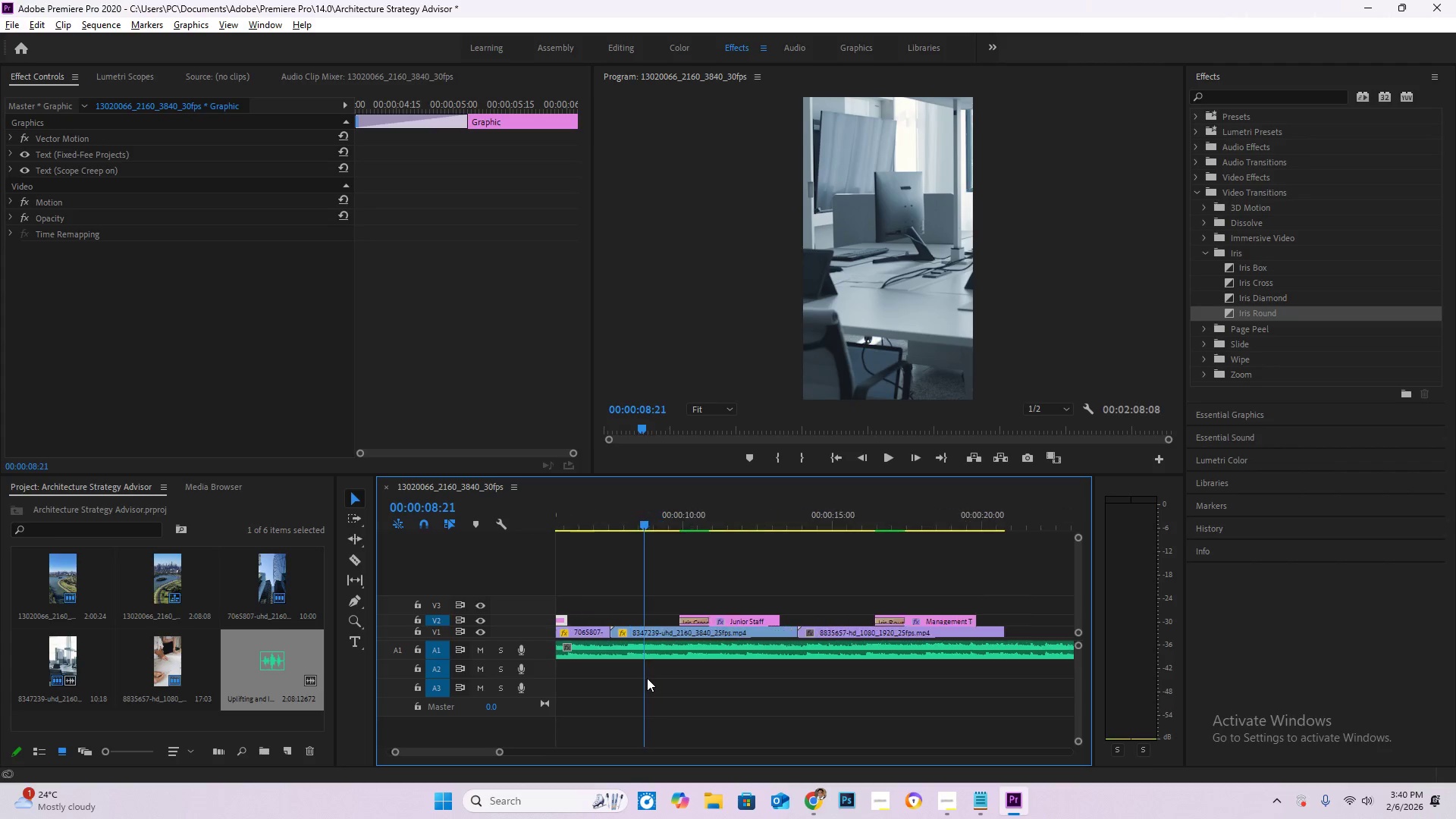 
scroll: coordinate [644, 599], scroll_direction: down, amount: 10.0
 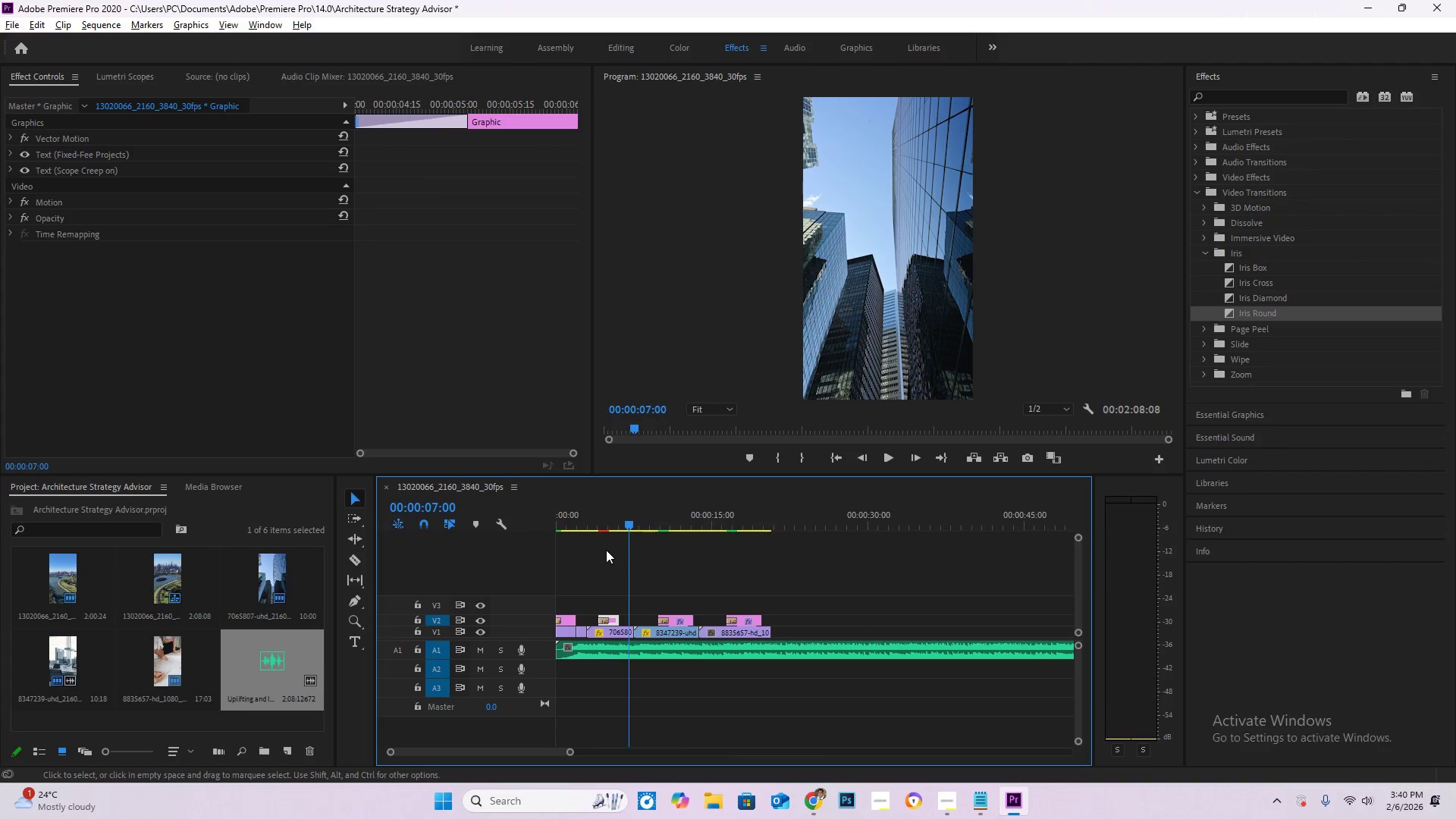 
left_click_drag(start_coordinate=[592, 516], to_coordinate=[469, 517])
 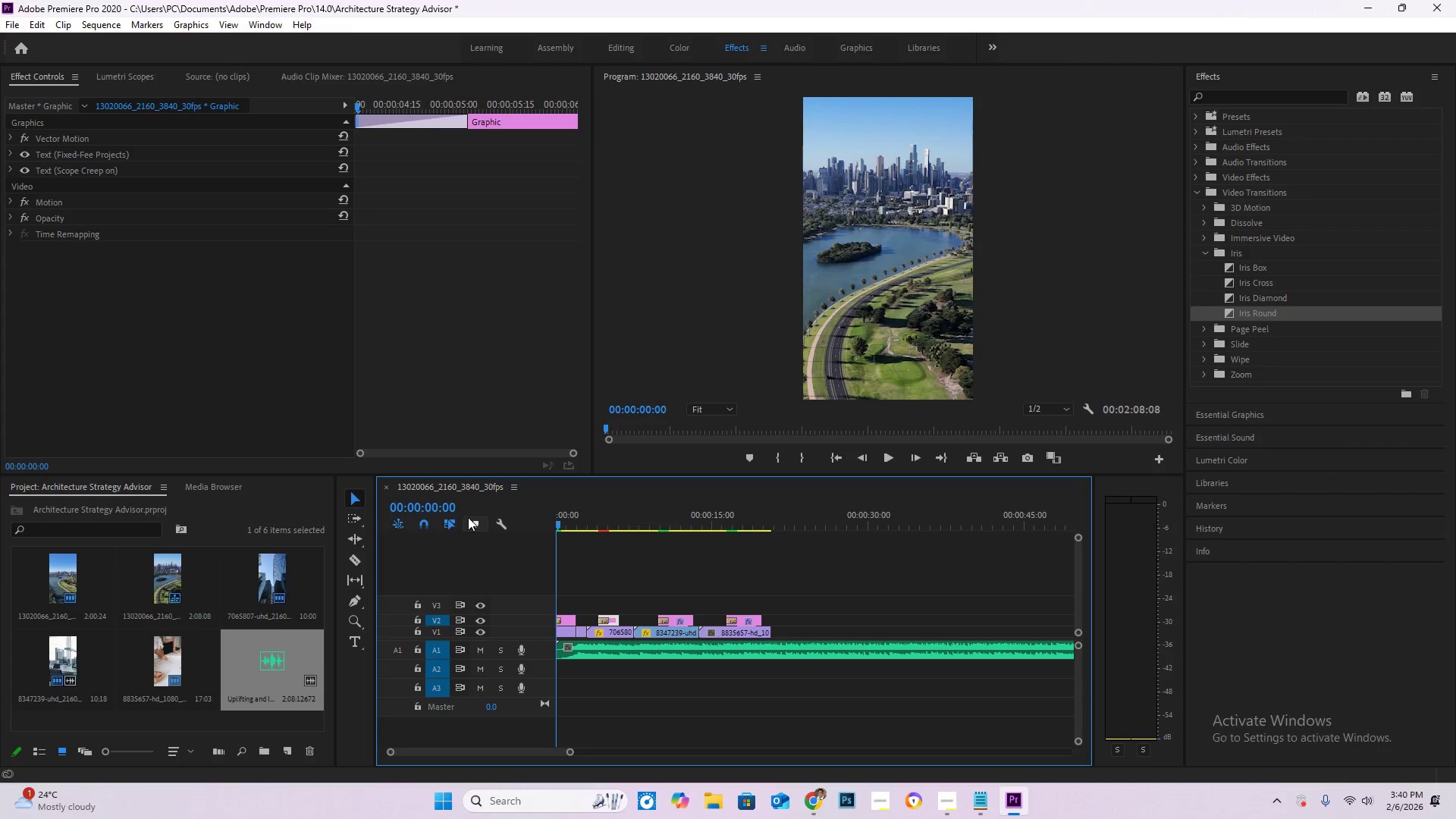 
key(Space)
 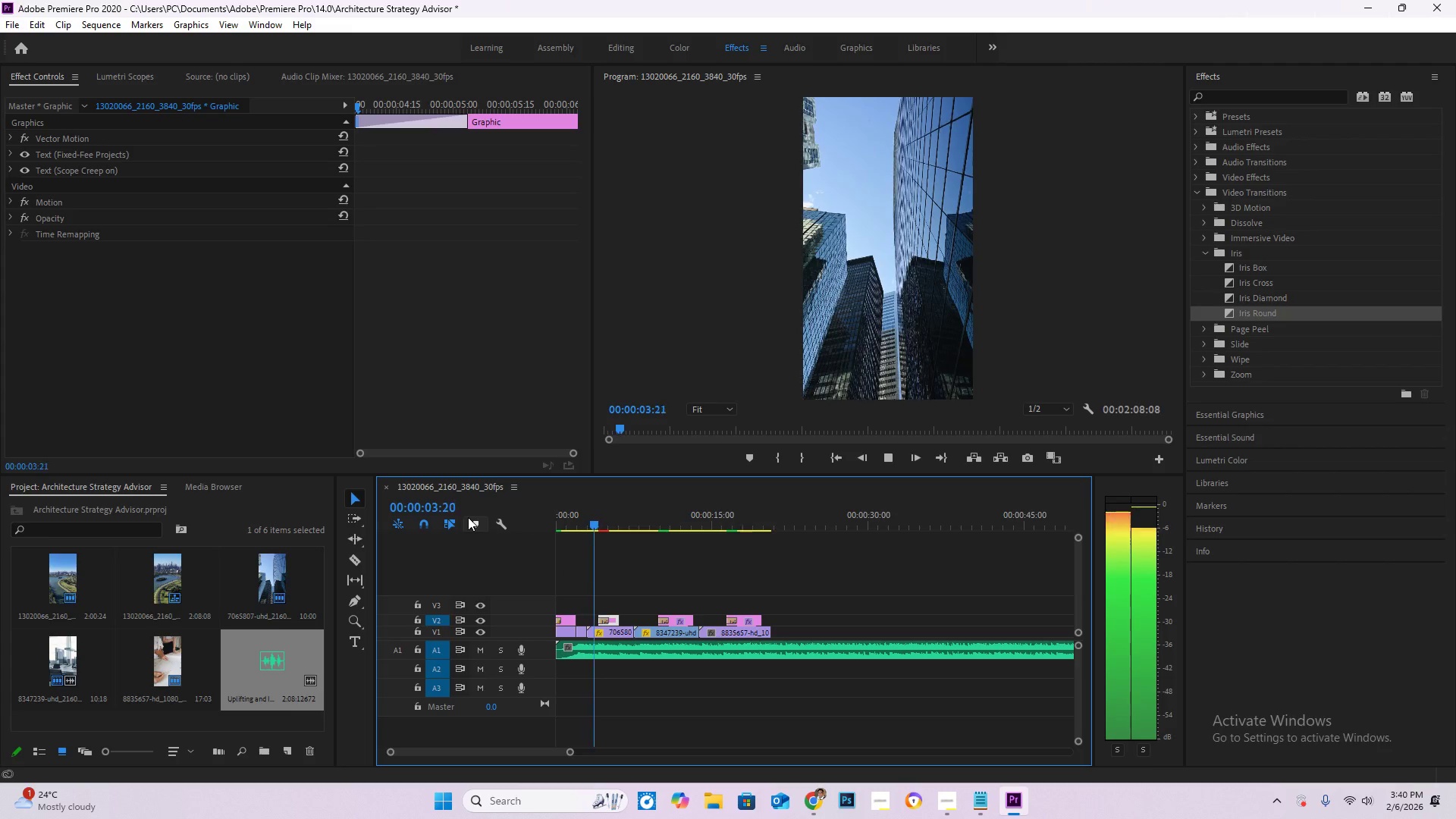 
key(Space)
 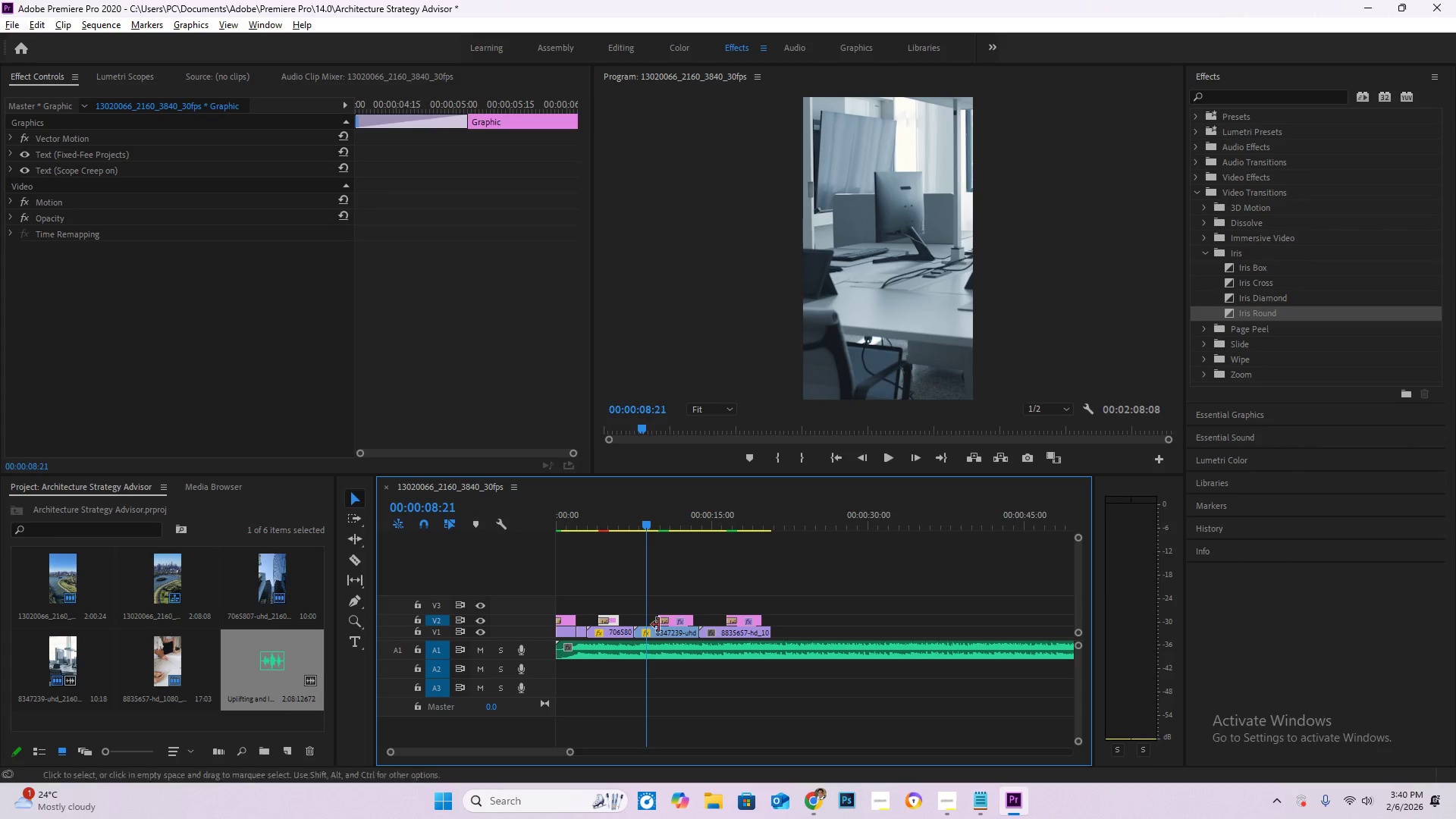 
hold_key(key=AltLeft, duration=1.12)
scroll: coordinate [651, 678], scroll_direction: up, amount: 12.0
 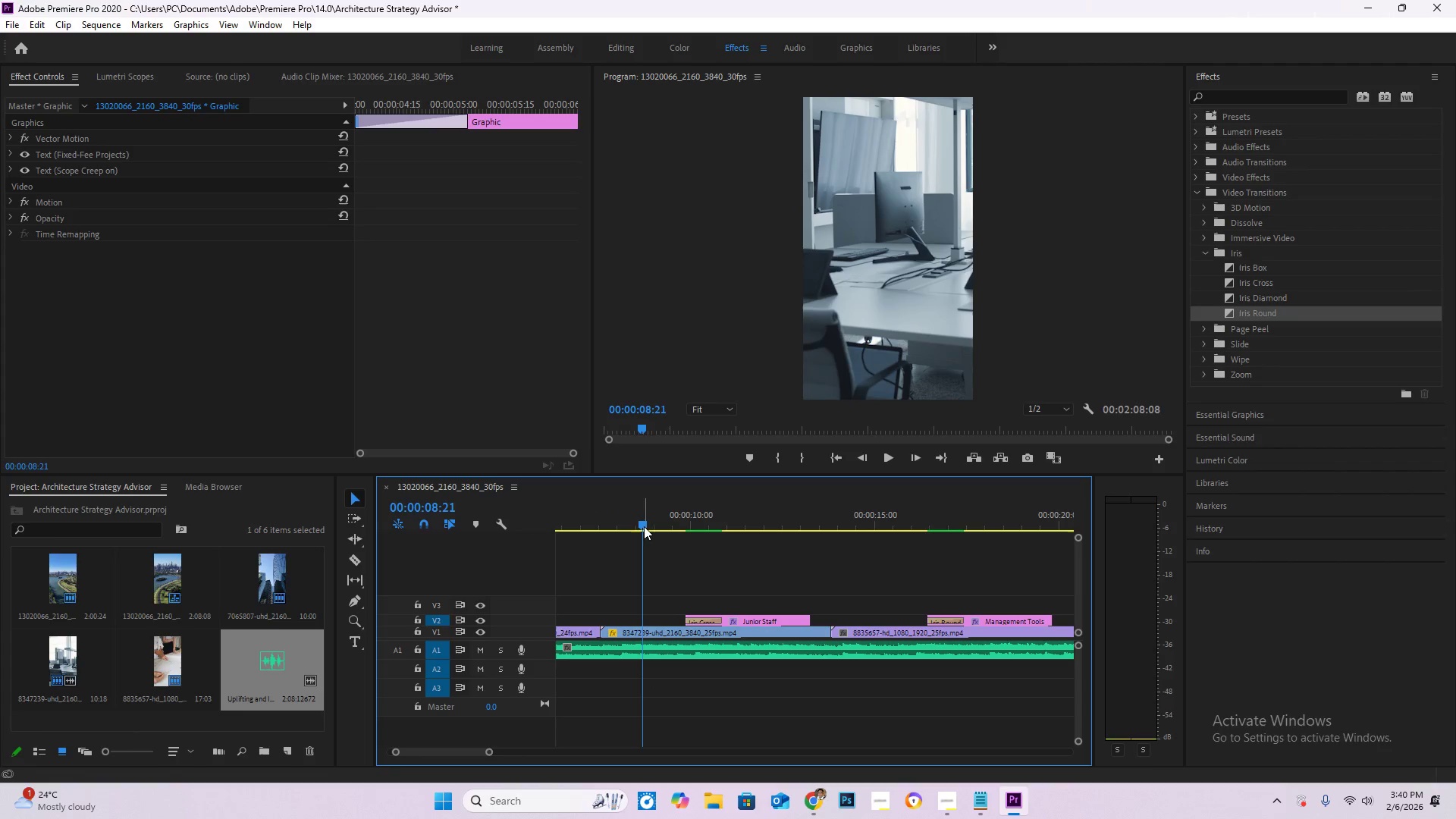 
left_click_drag(start_coordinate=[640, 516], to_coordinate=[593, 514])
 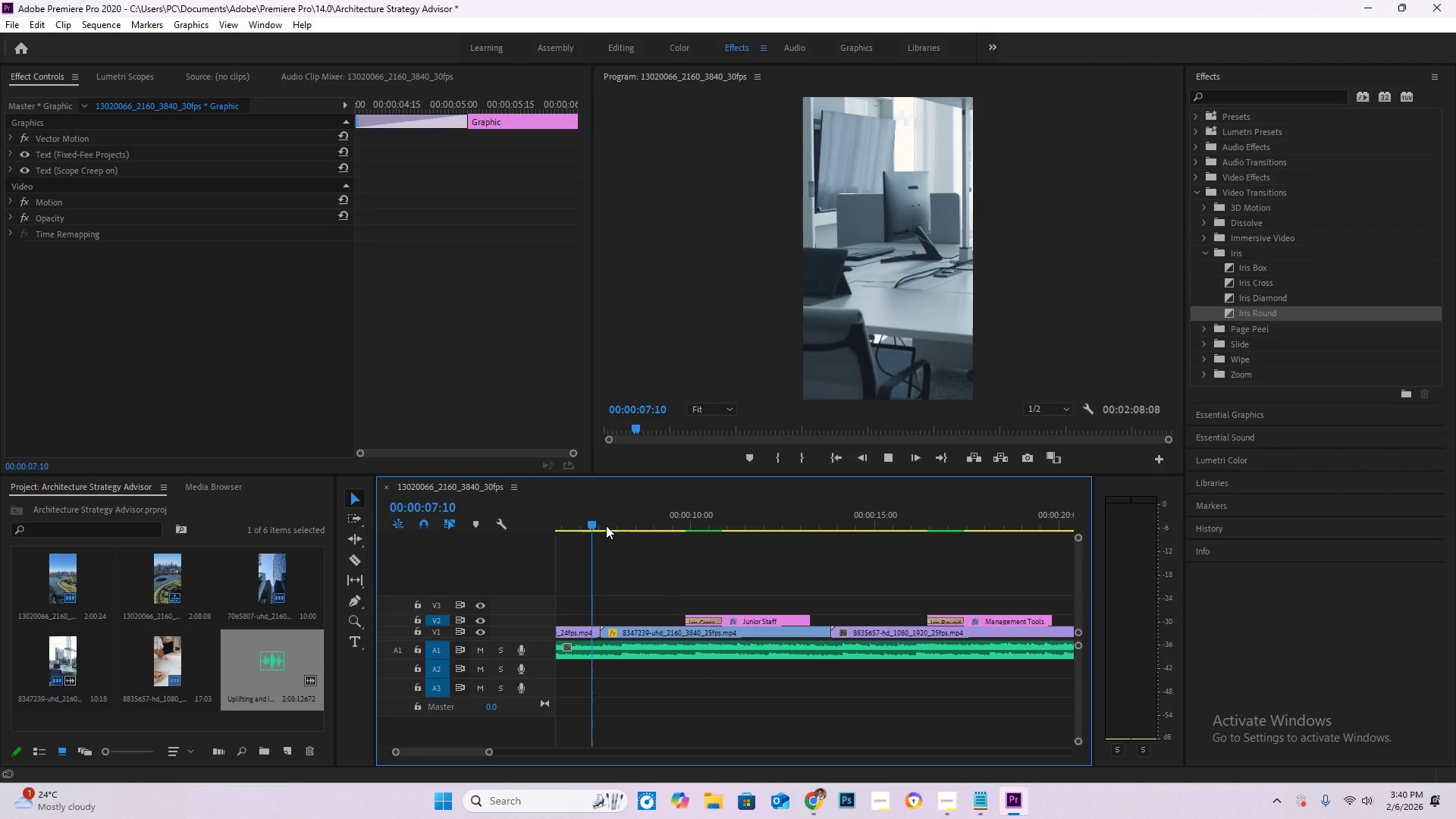 
key(Space)
 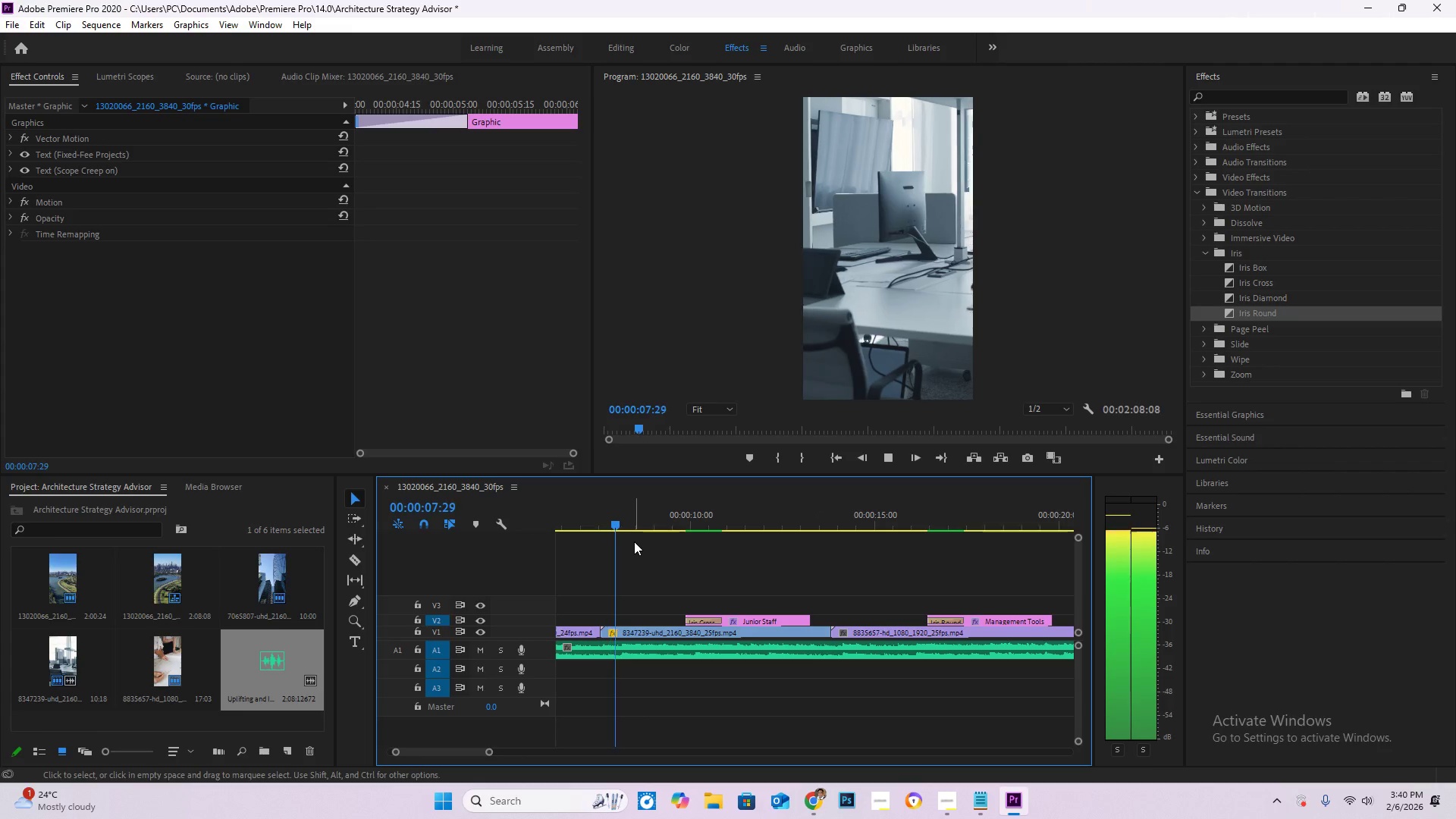 
key(Space)
 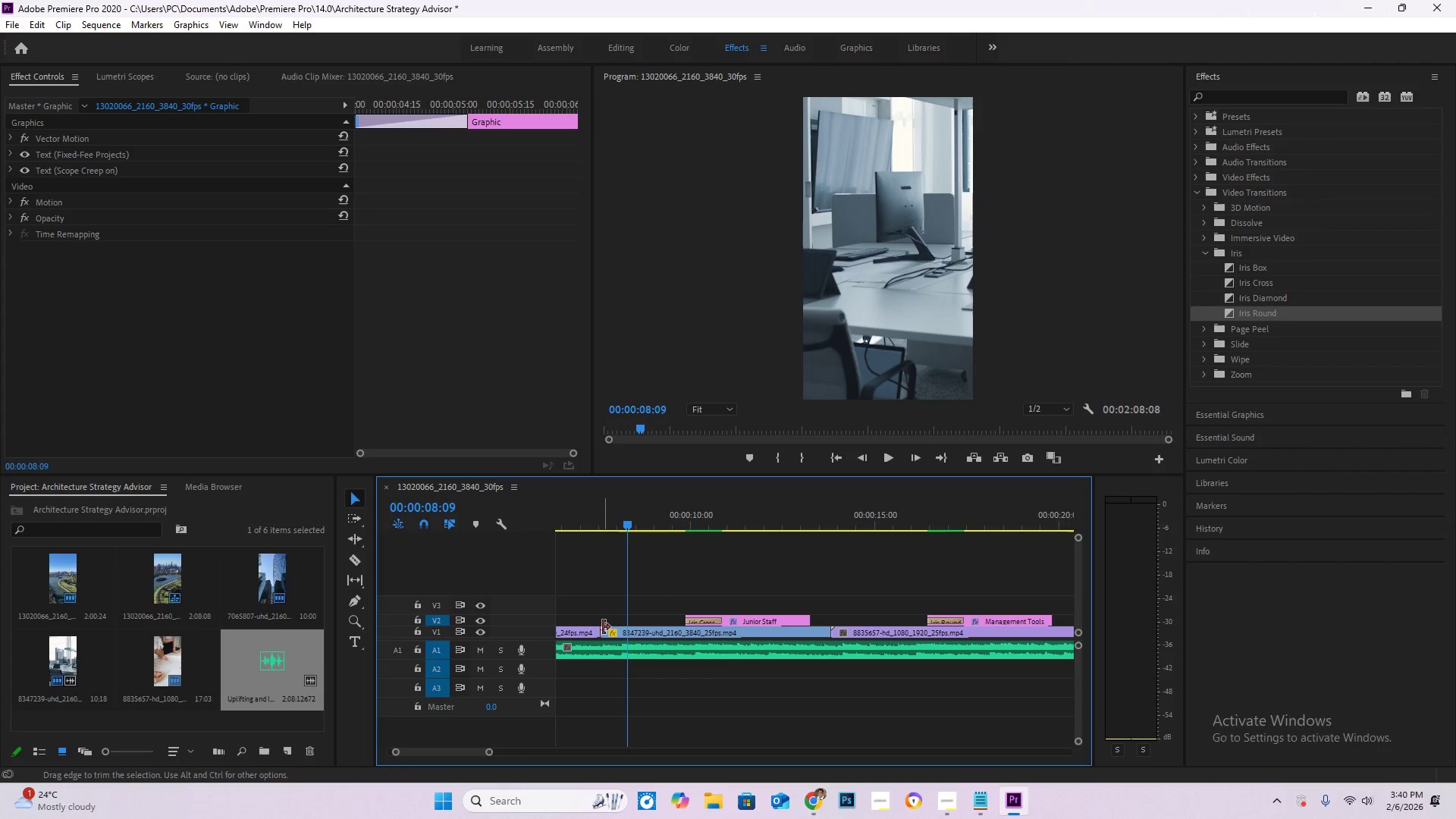 
left_click_drag(start_coordinate=[603, 629], to_coordinate=[622, 632])
 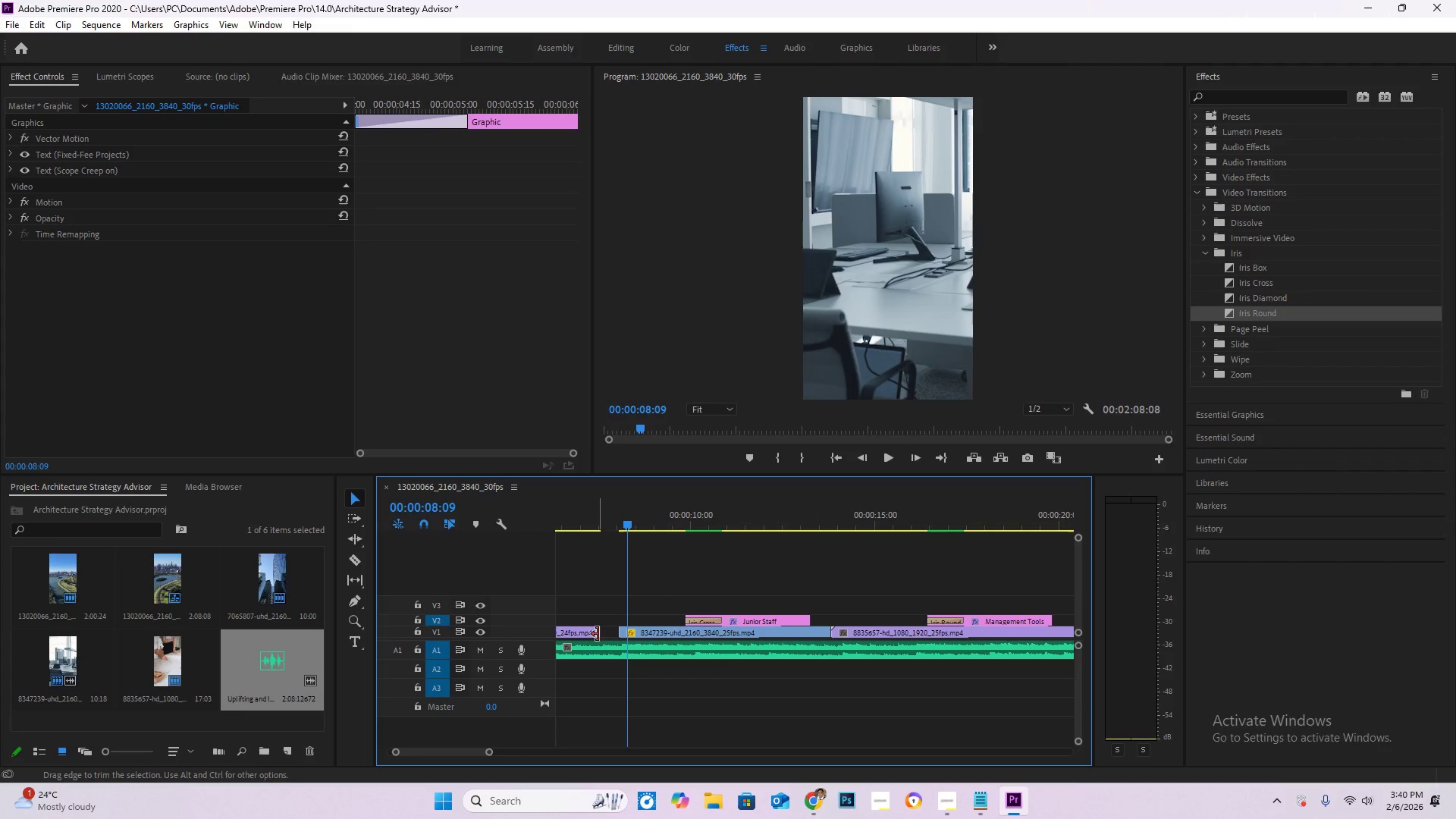 
left_click_drag(start_coordinate=[597, 634], to_coordinate=[618, 635])
 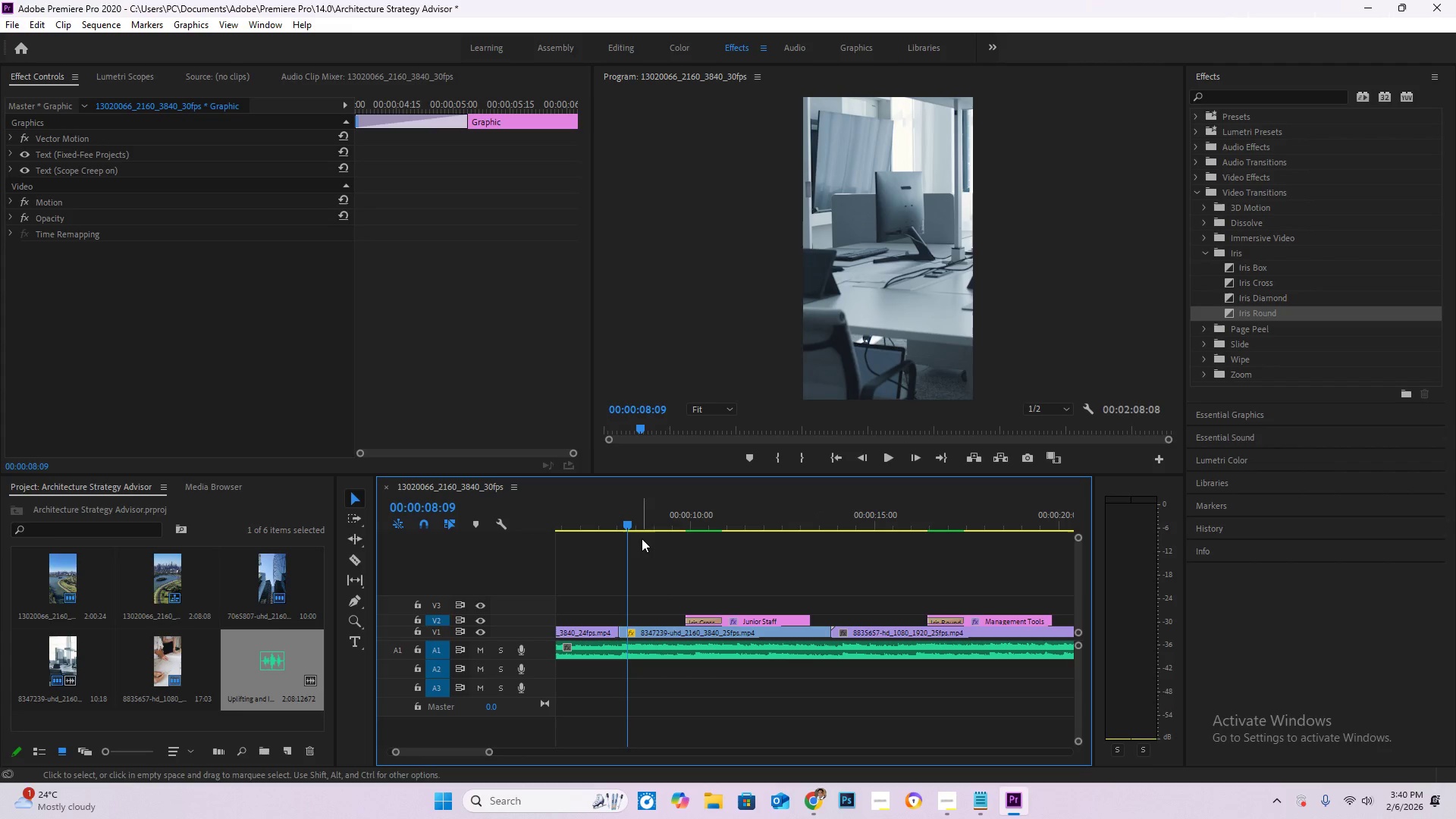 
left_click_drag(start_coordinate=[628, 522], to_coordinate=[592, 519])
 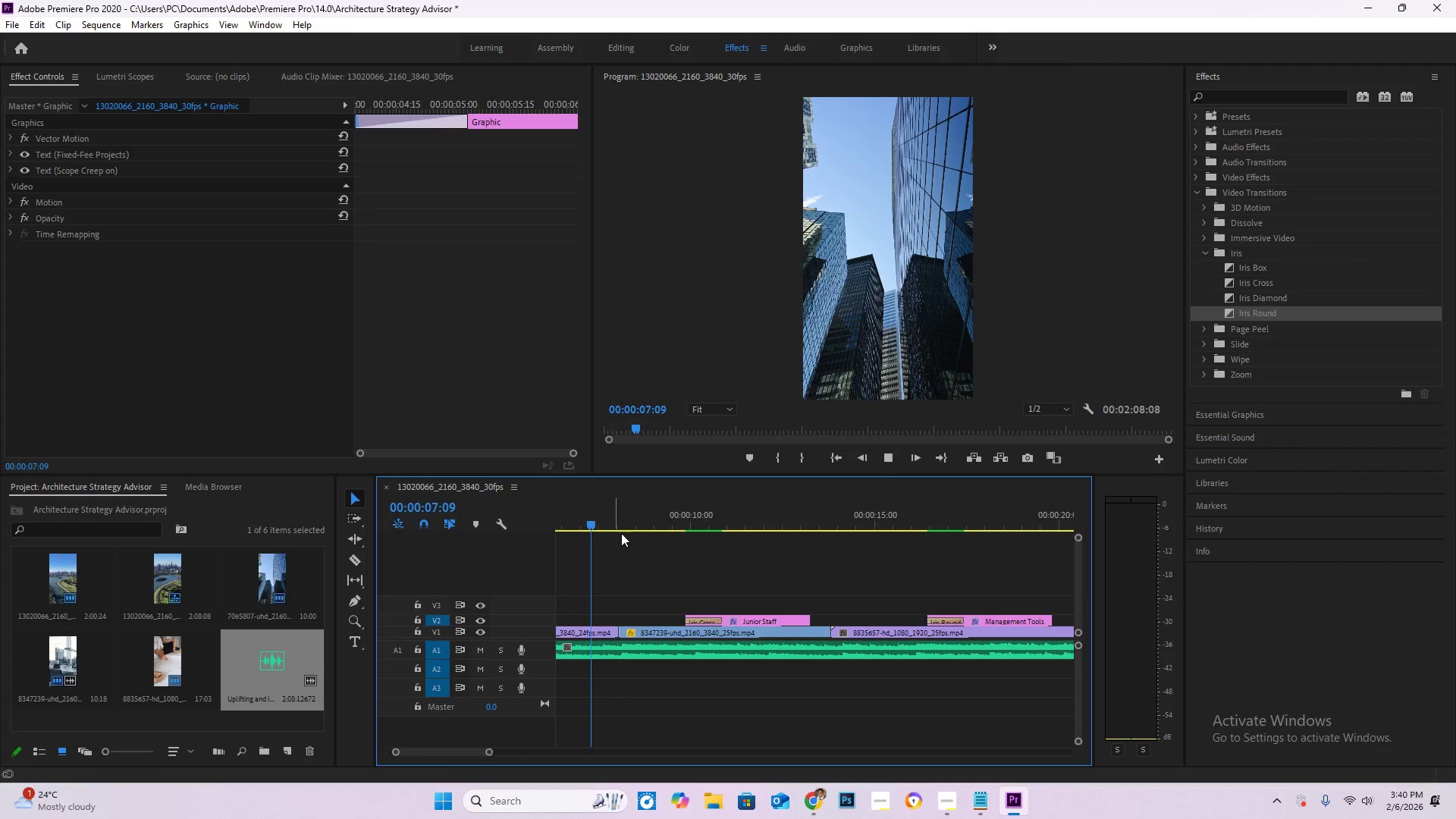 
key(Space)
 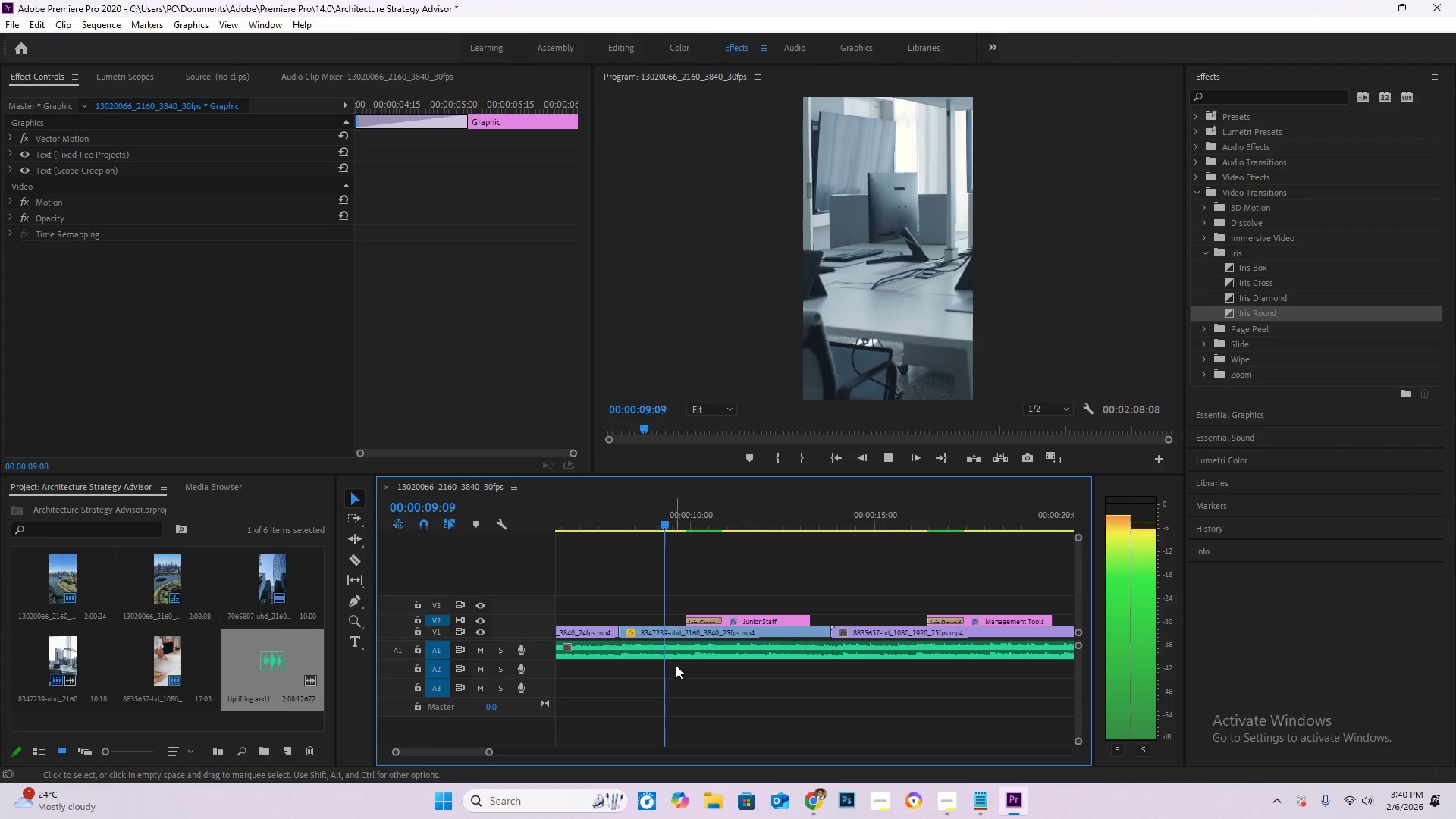 
key(Space)
 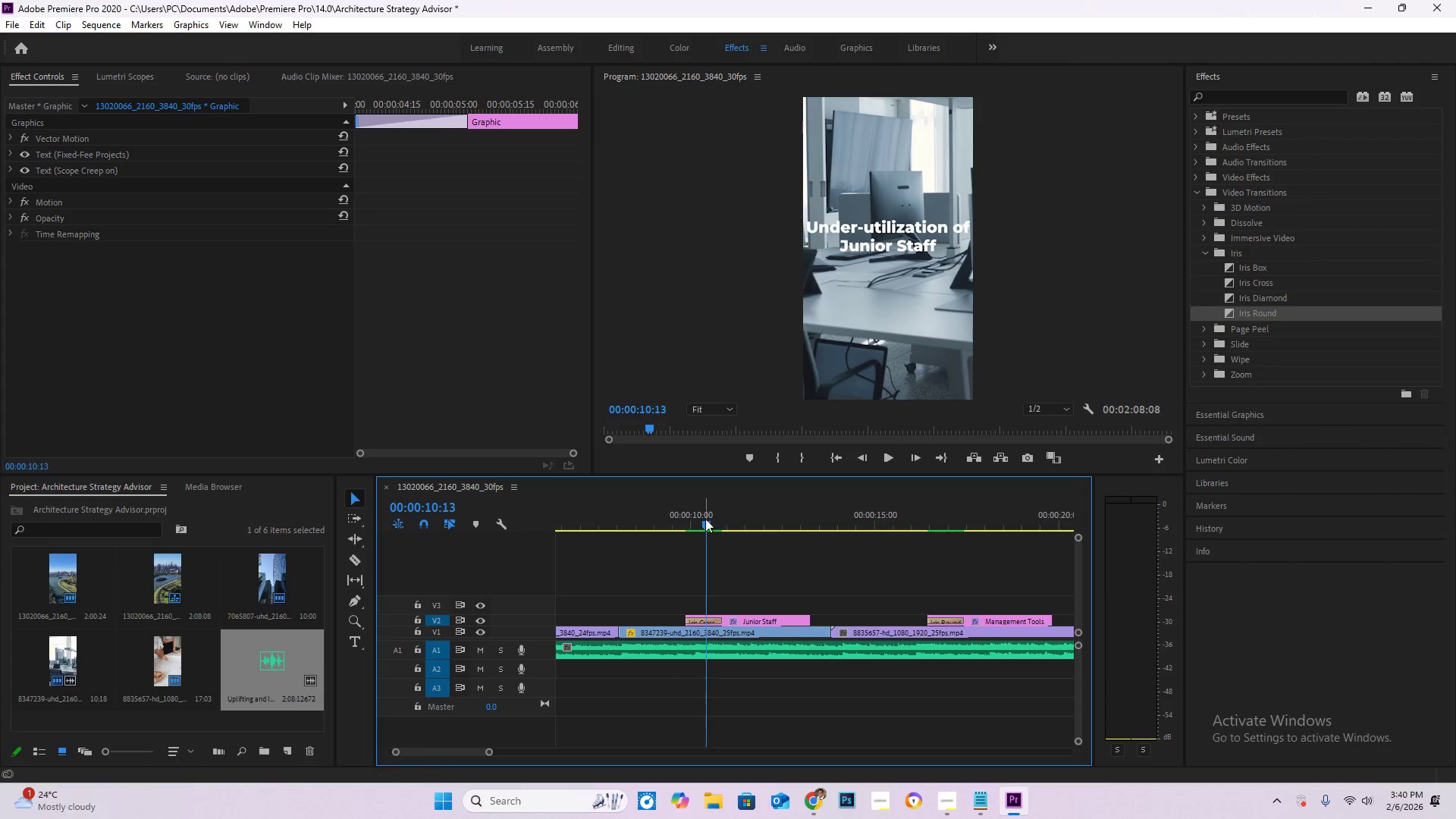 
left_click_drag(start_coordinate=[705, 519], to_coordinate=[660, 518])
 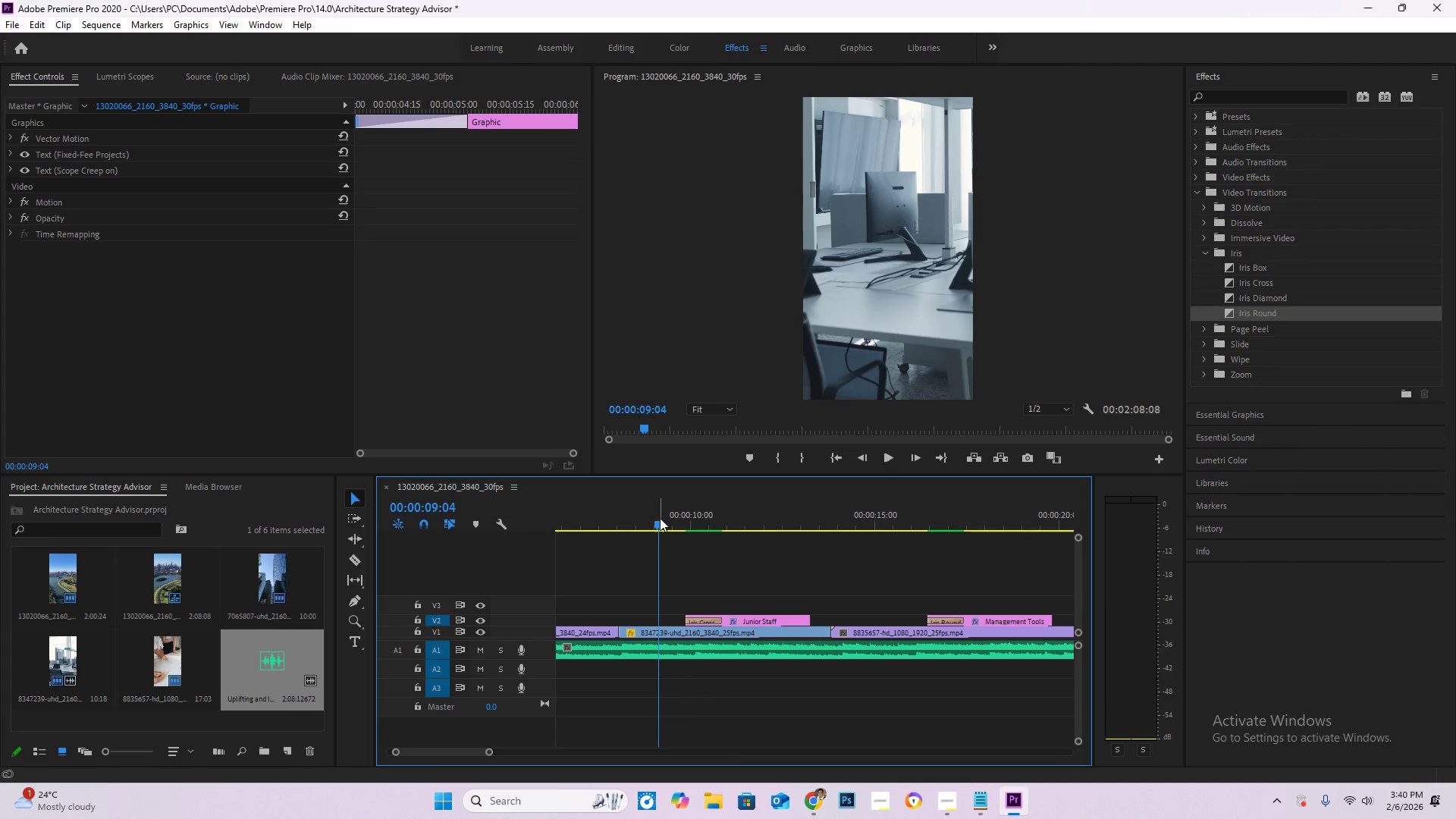 
key(Space)
 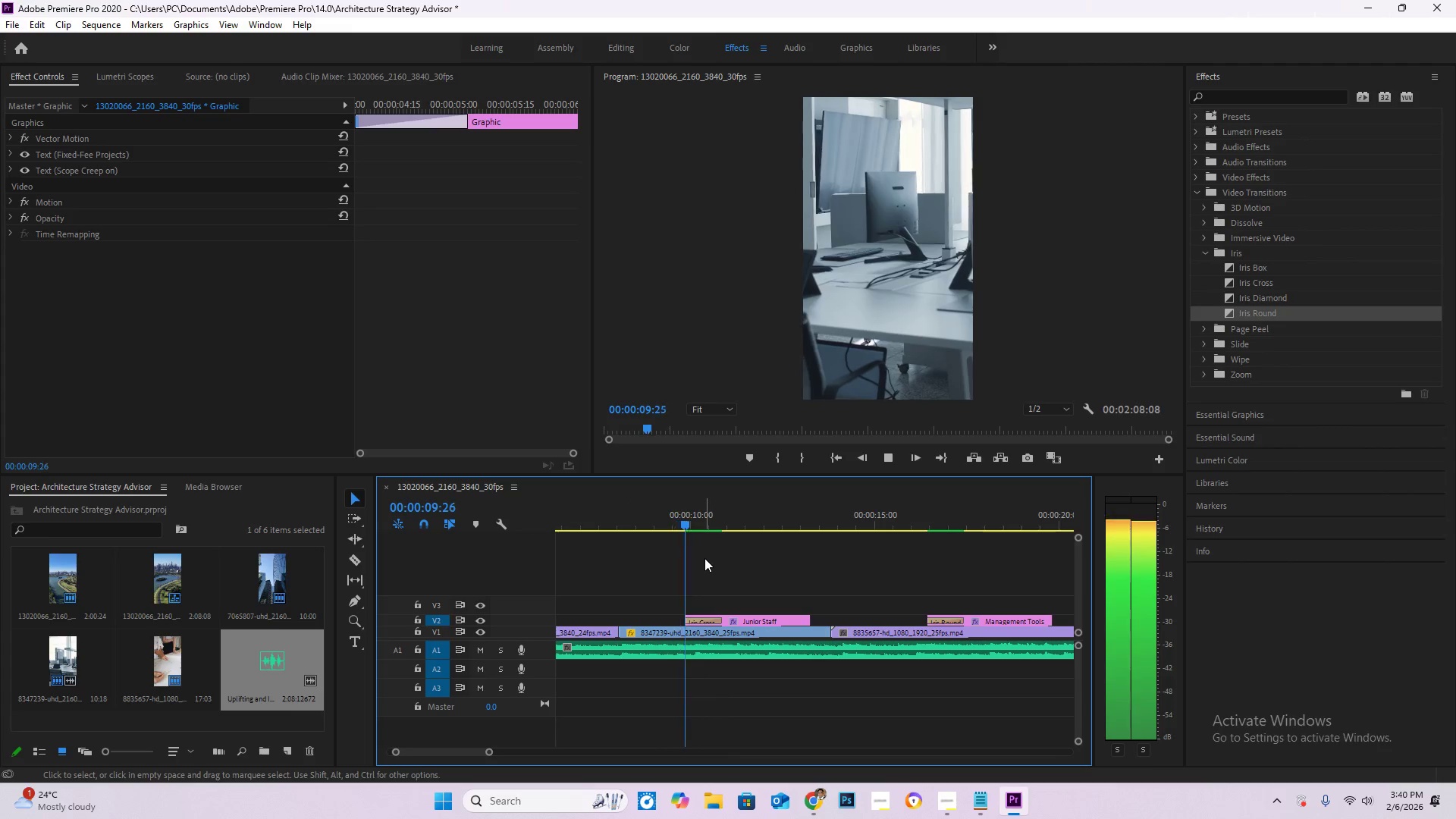 
key(Space)
 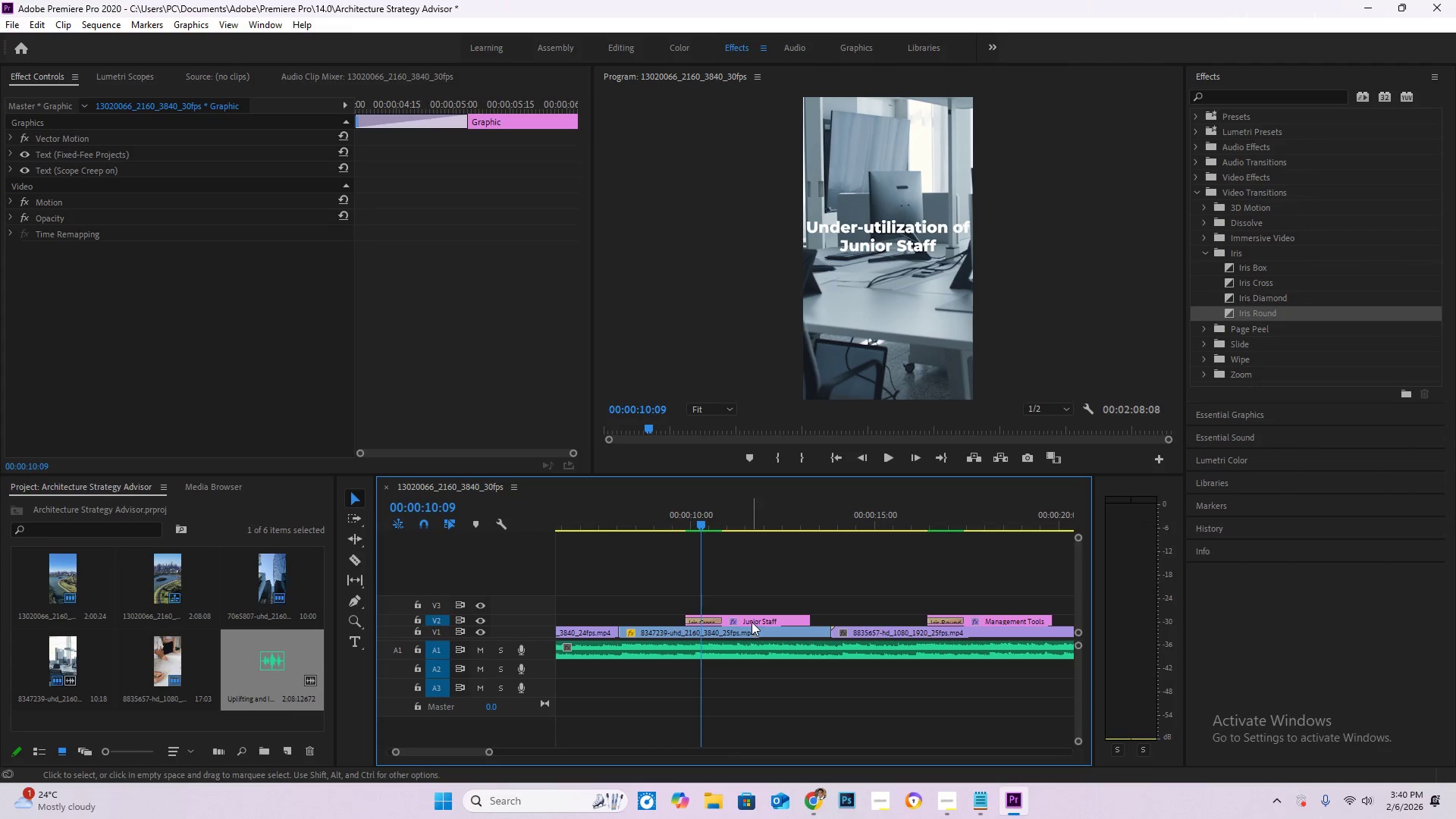 
left_click_drag(start_coordinate=[752, 621], to_coordinate=[762, 620])
 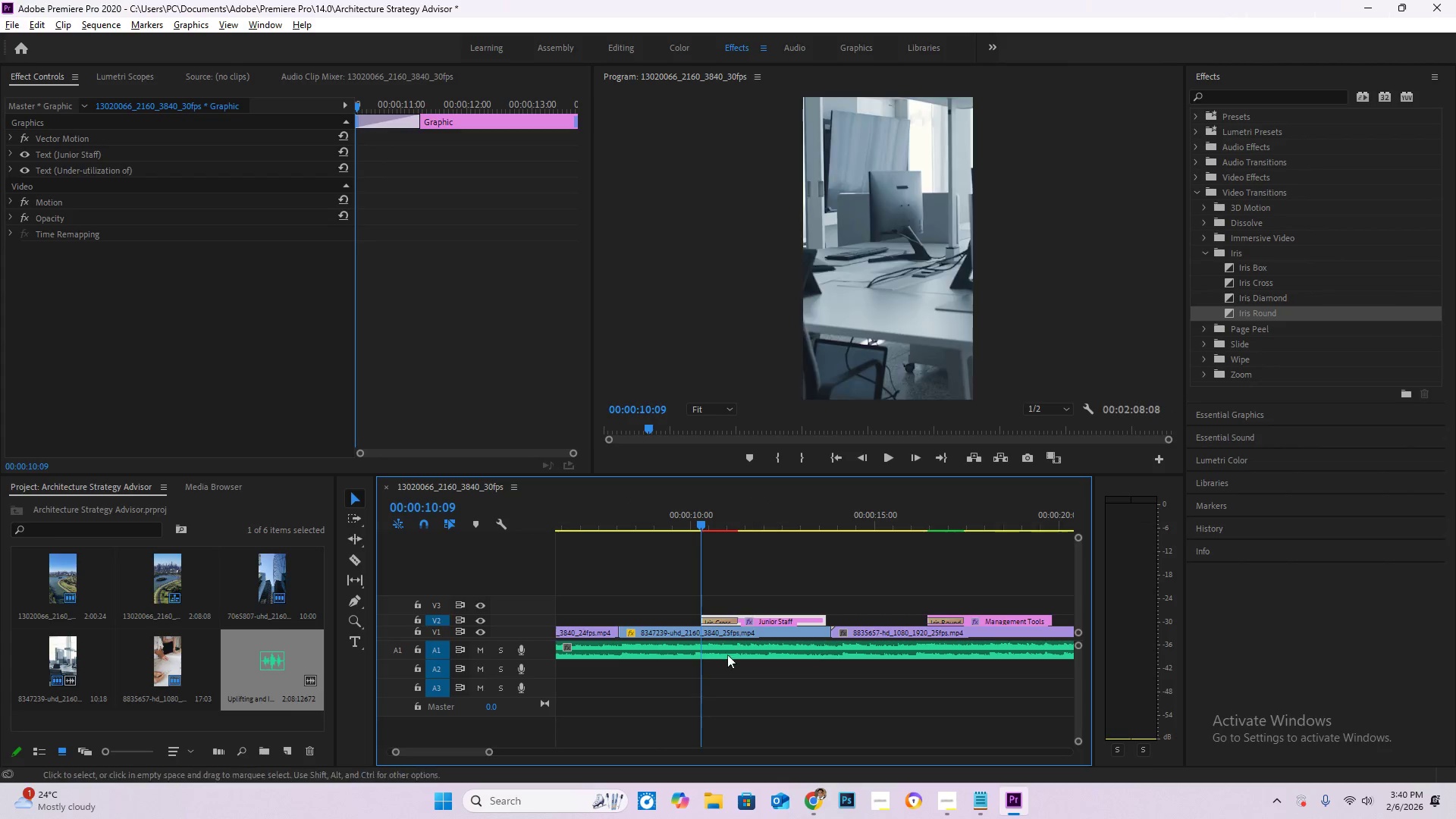 
hold_key(key=AltLeft, duration=0.78)
scroll: coordinate [698, 674], scroll_direction: up, amount: 15.0
 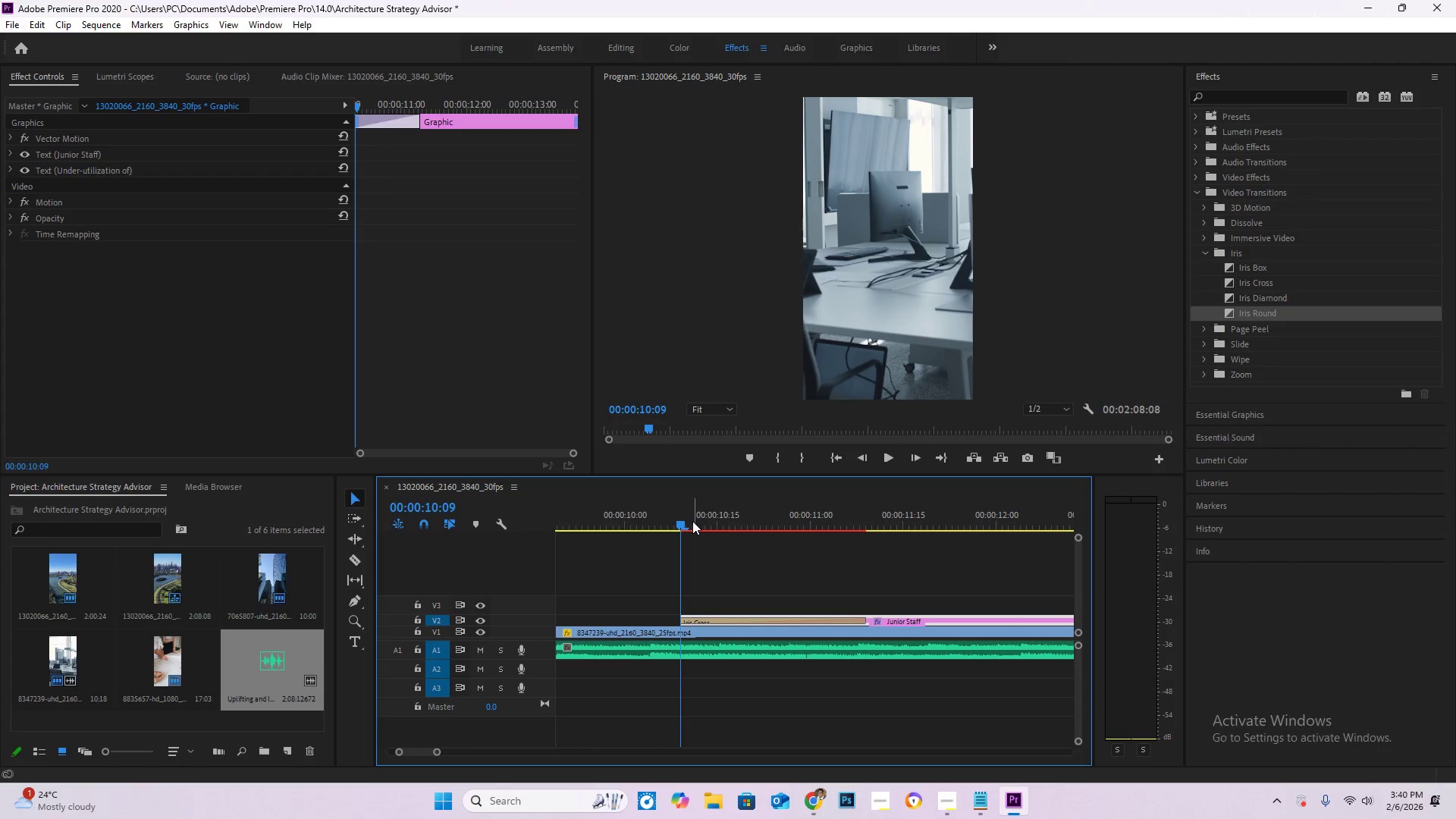 
left_click_drag(start_coordinate=[687, 520], to_coordinate=[649, 519])
 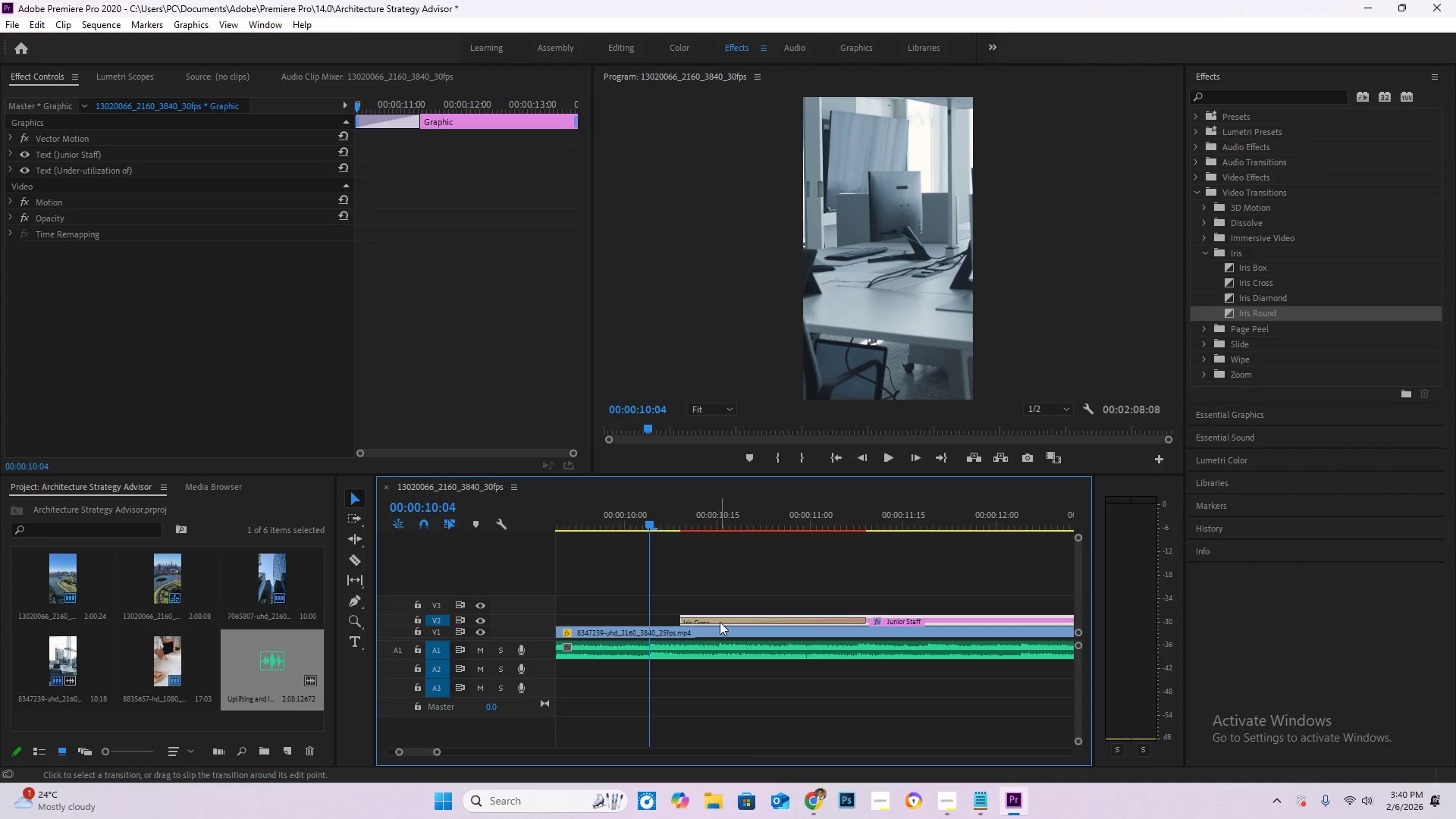 
left_click_drag(start_coordinate=[720, 622], to_coordinate=[659, 622])
 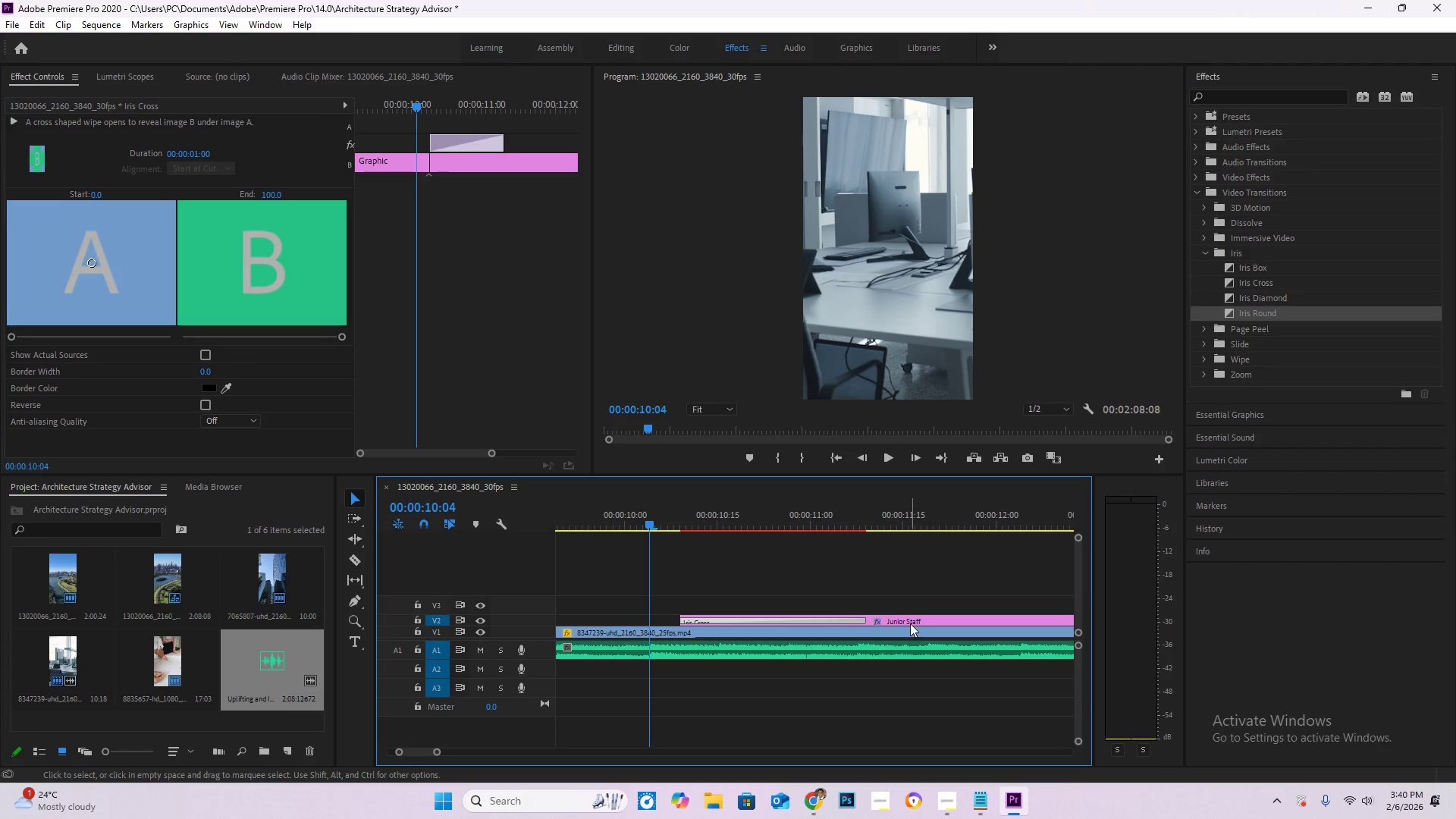 
left_click_drag(start_coordinate=[910, 622], to_coordinate=[872, 623])
 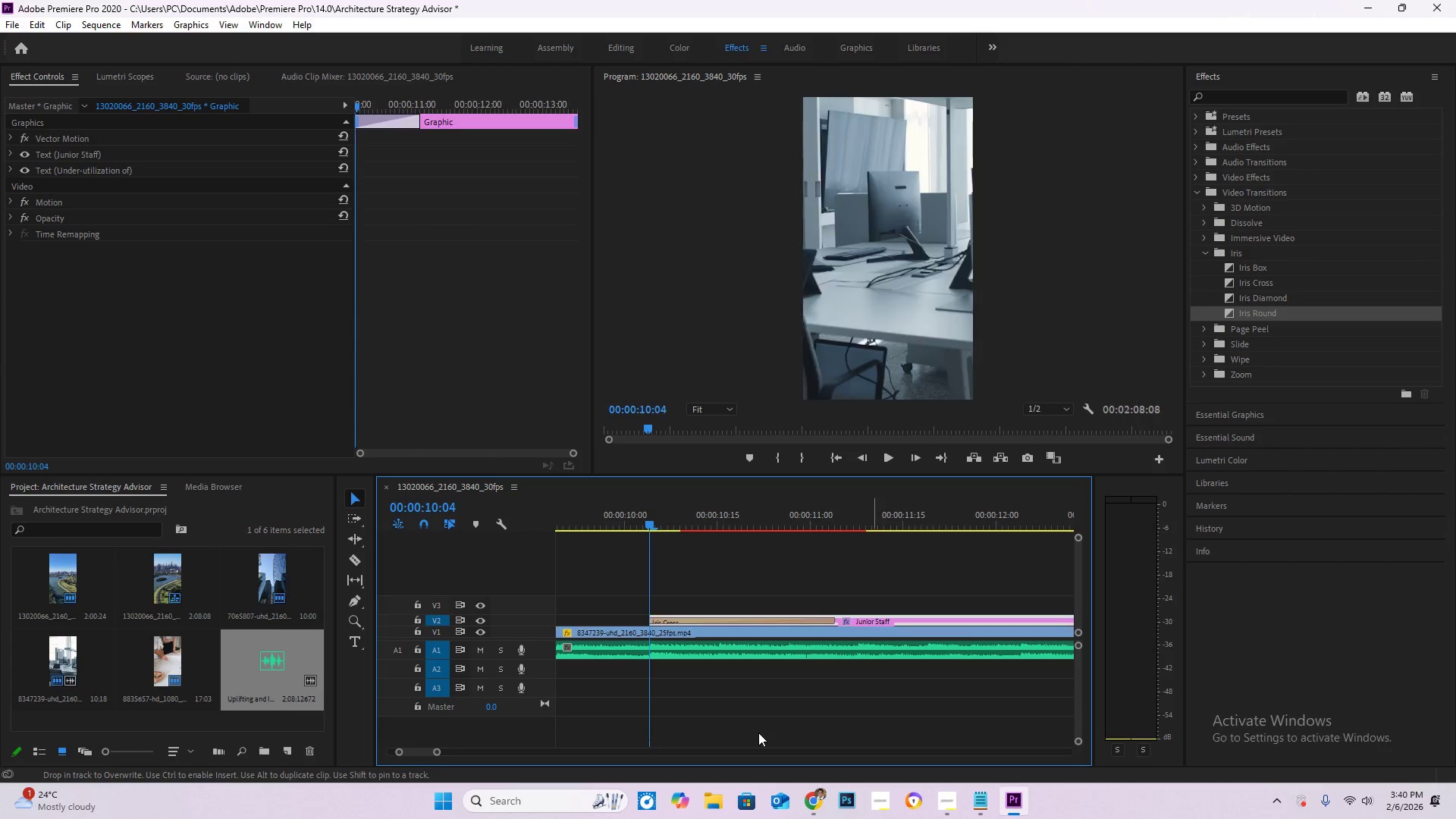 
hold_key(key=AltLeft, duration=0.88)
 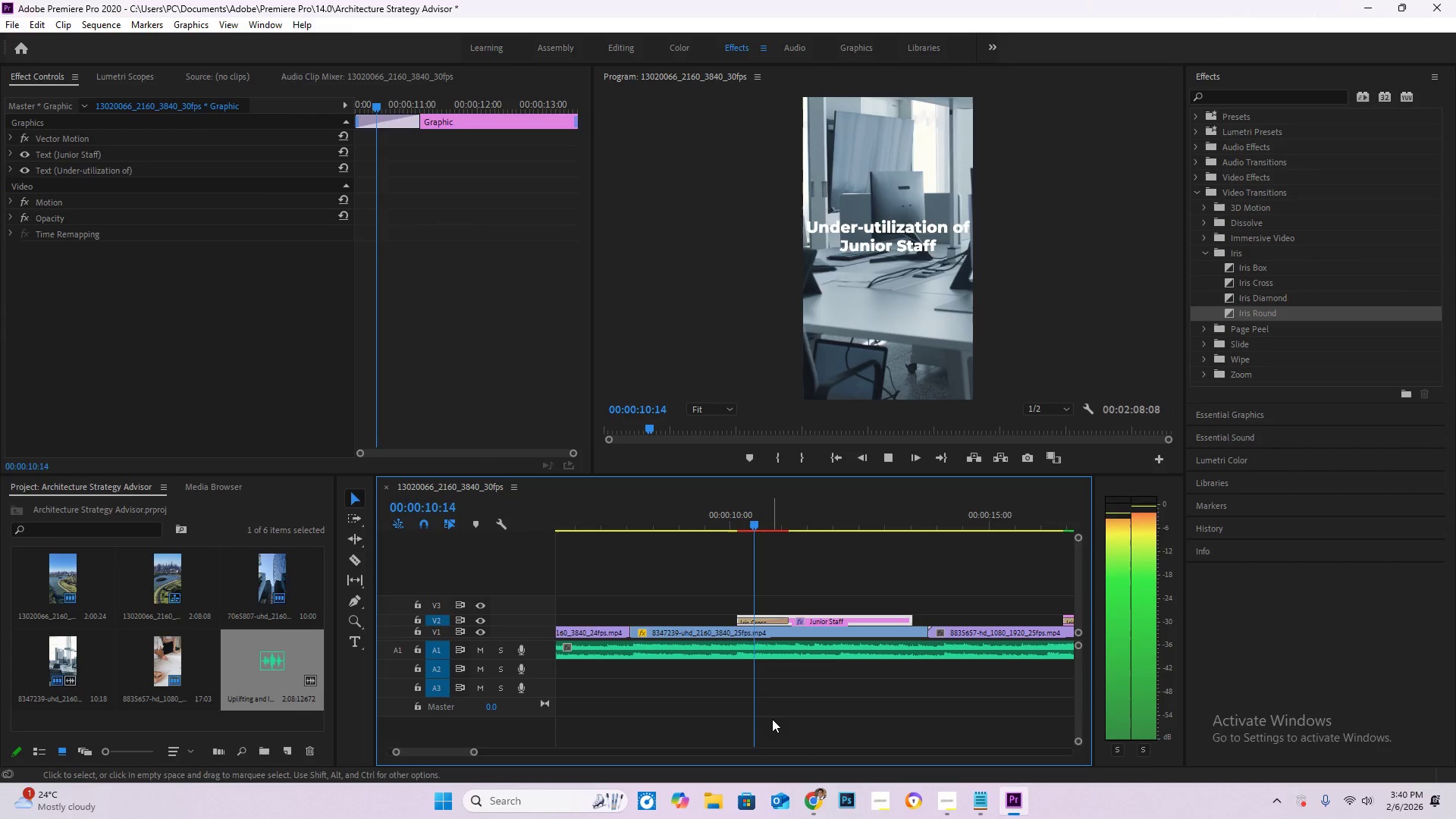 
key(Space)
 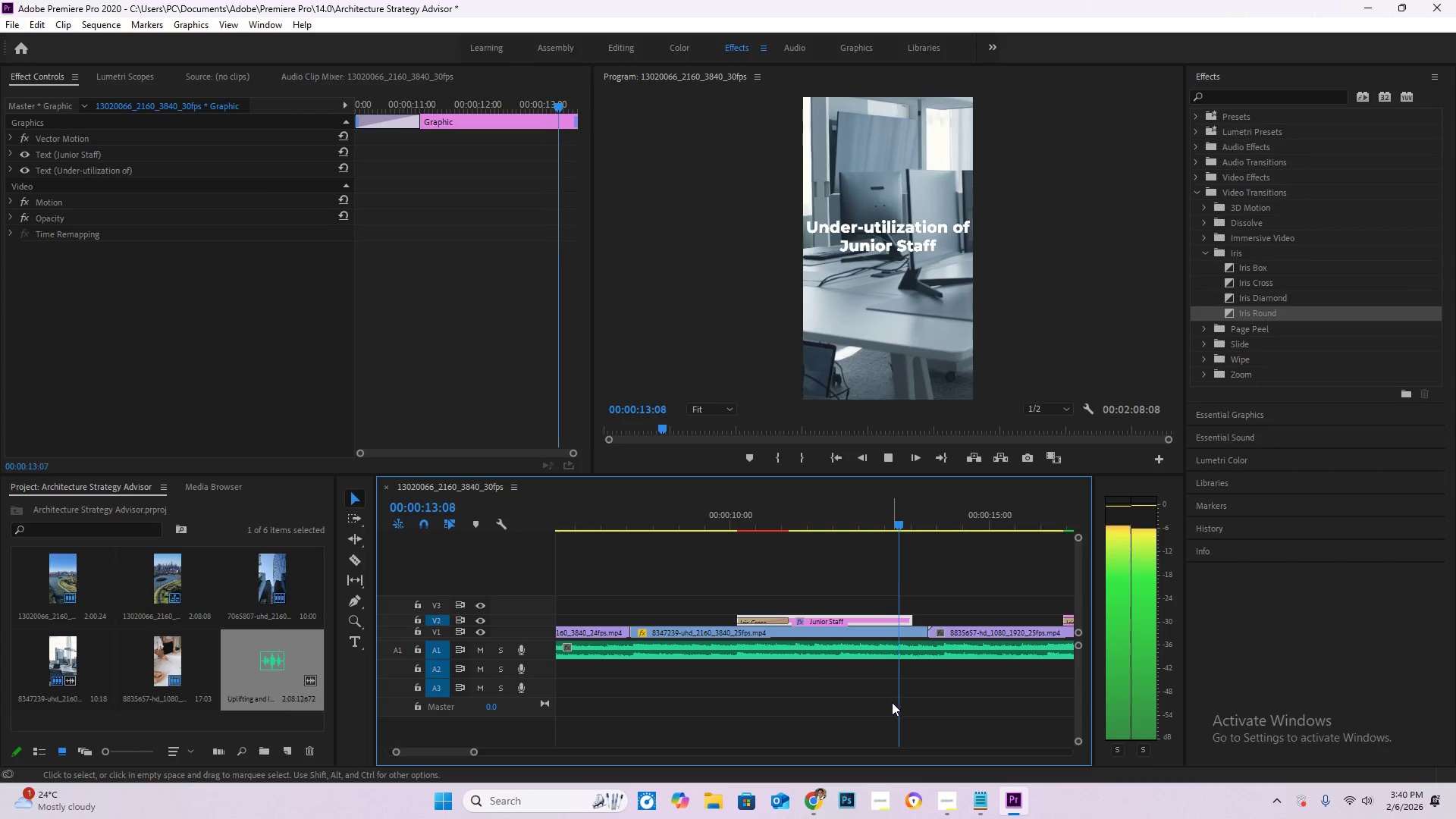 
scroll: coordinate [774, 717], scroll_direction: down, amount: 12.0
 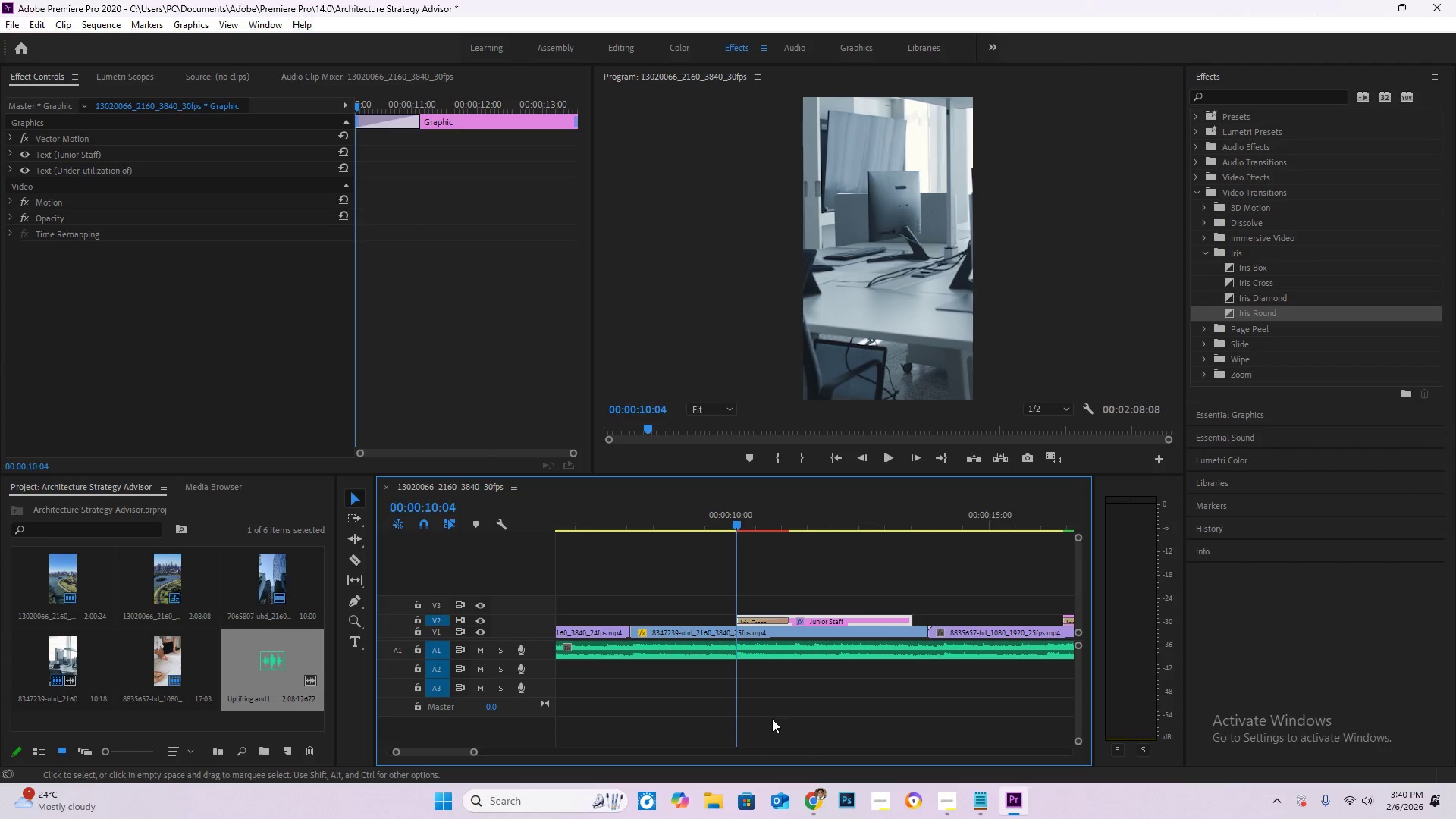 
key(Space)
 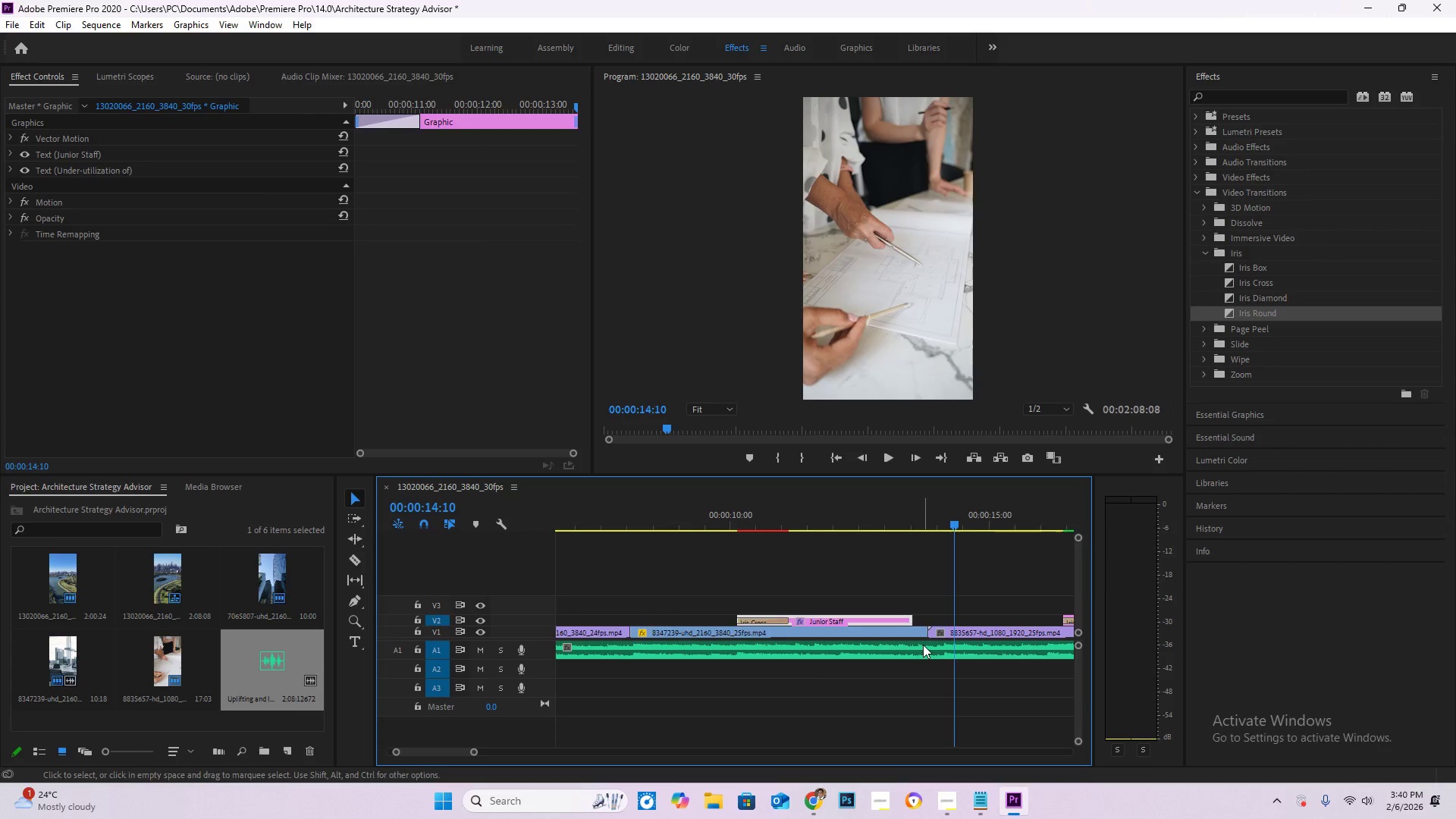 
hold_key(key=AltLeft, duration=0.84)
scroll: coordinate [930, 650], scroll_direction: up, amount: 15.0
 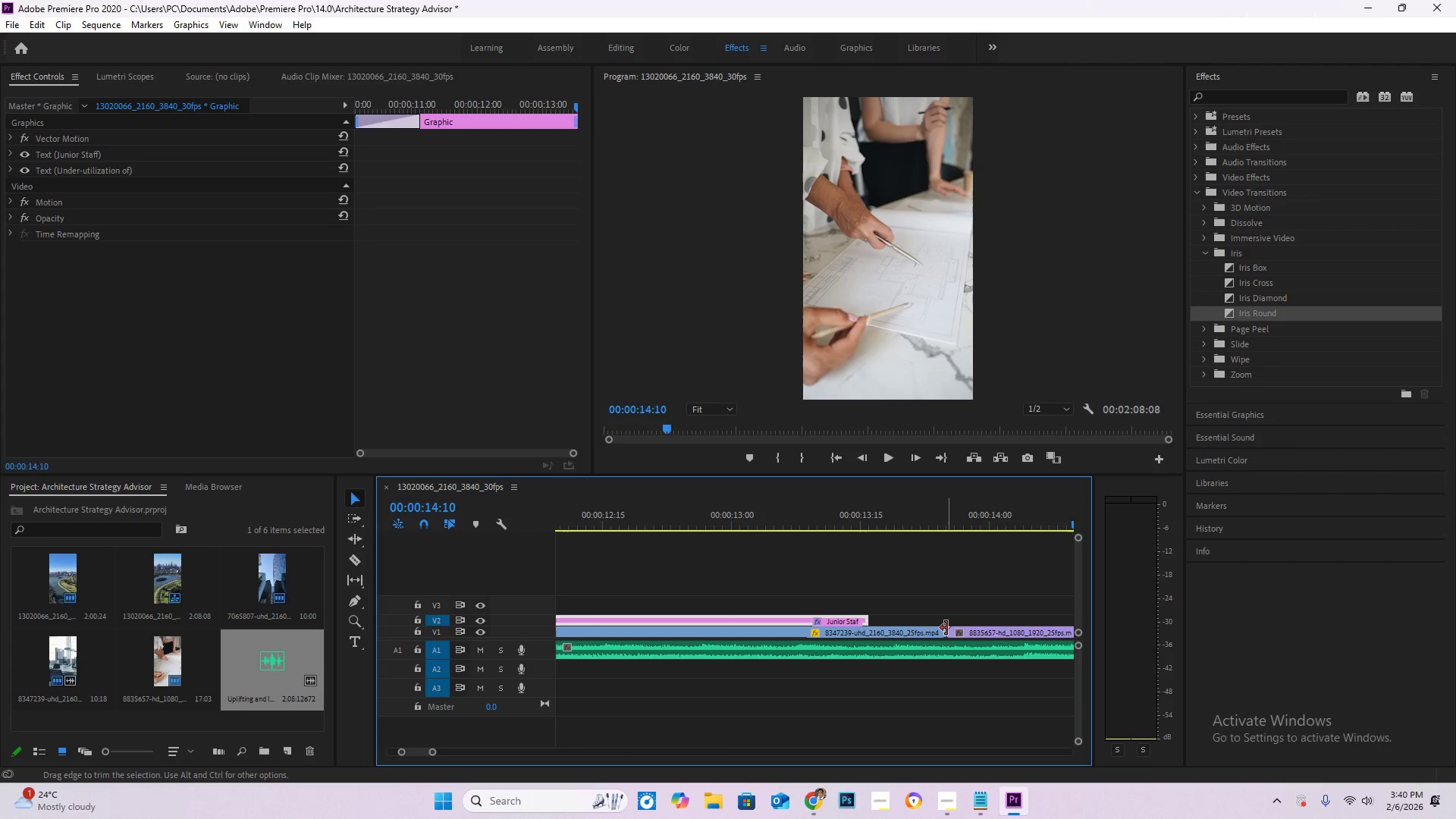 
left_click_drag(start_coordinate=[945, 630], to_coordinate=[894, 662])
 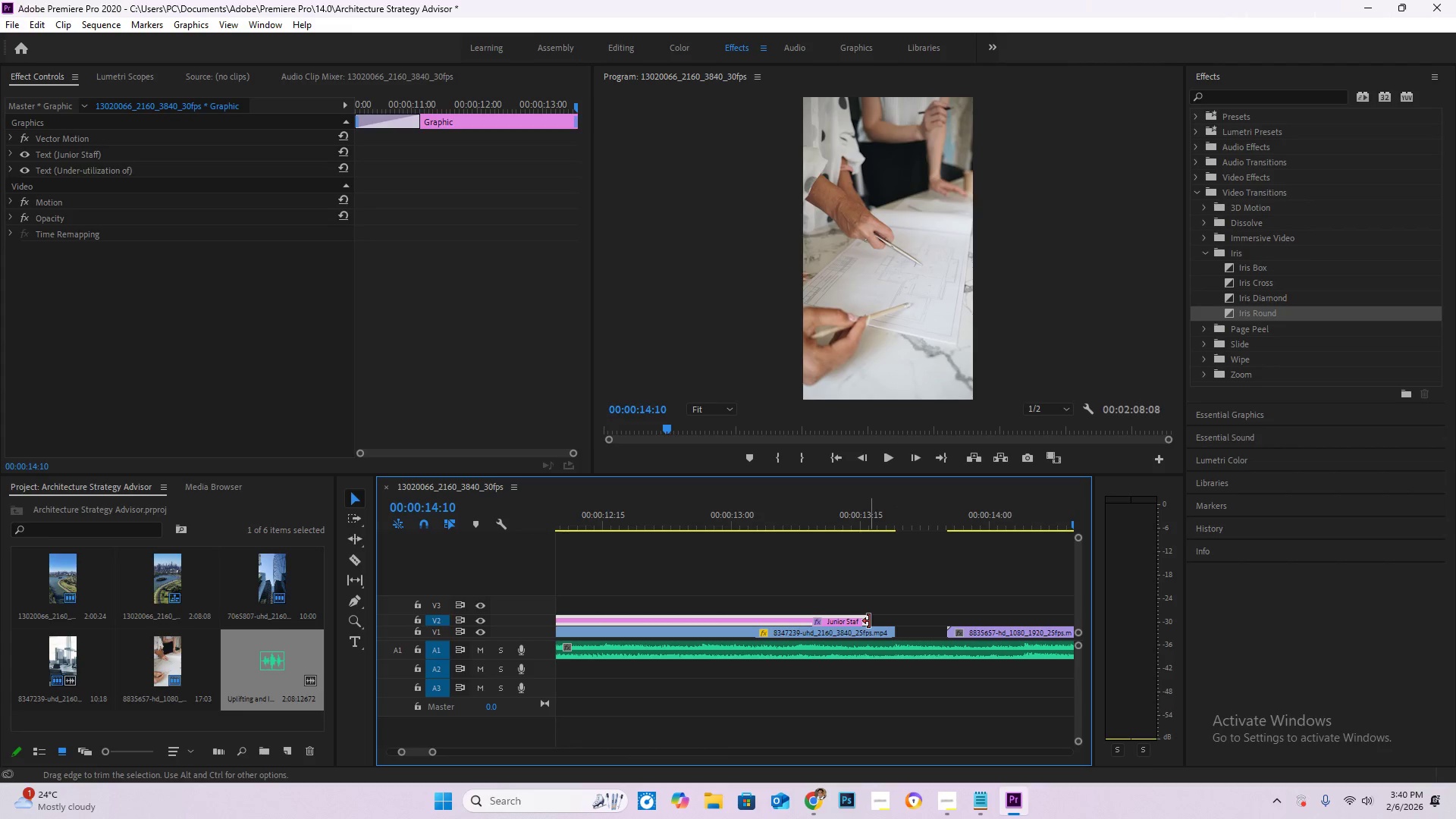 
left_click_drag(start_coordinate=[869, 621], to_coordinate=[893, 626])
 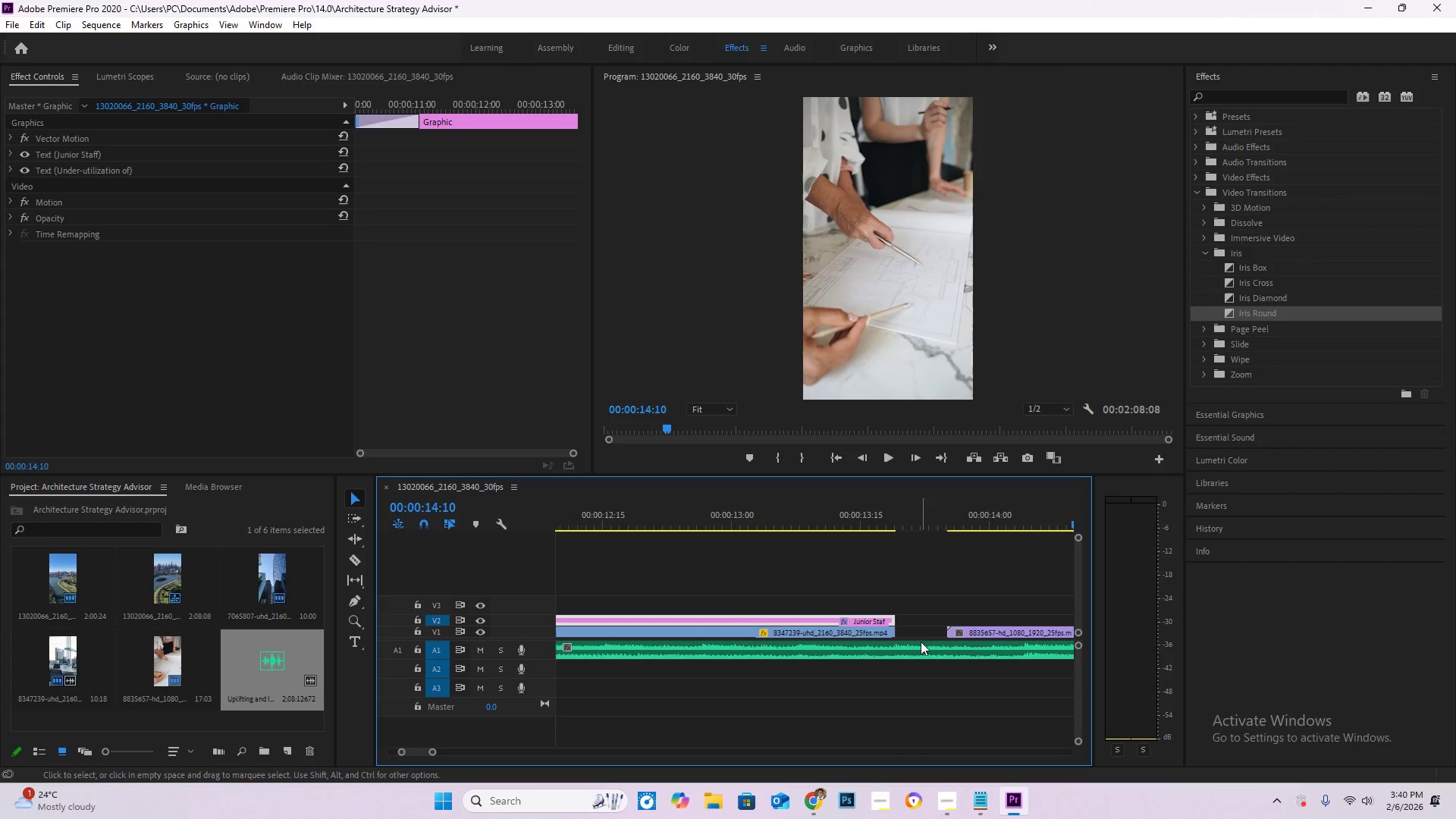 
hold_key(key=AltLeft, duration=0.72)
scroll: coordinate [939, 685], scroll_direction: down, amount: 9.0
 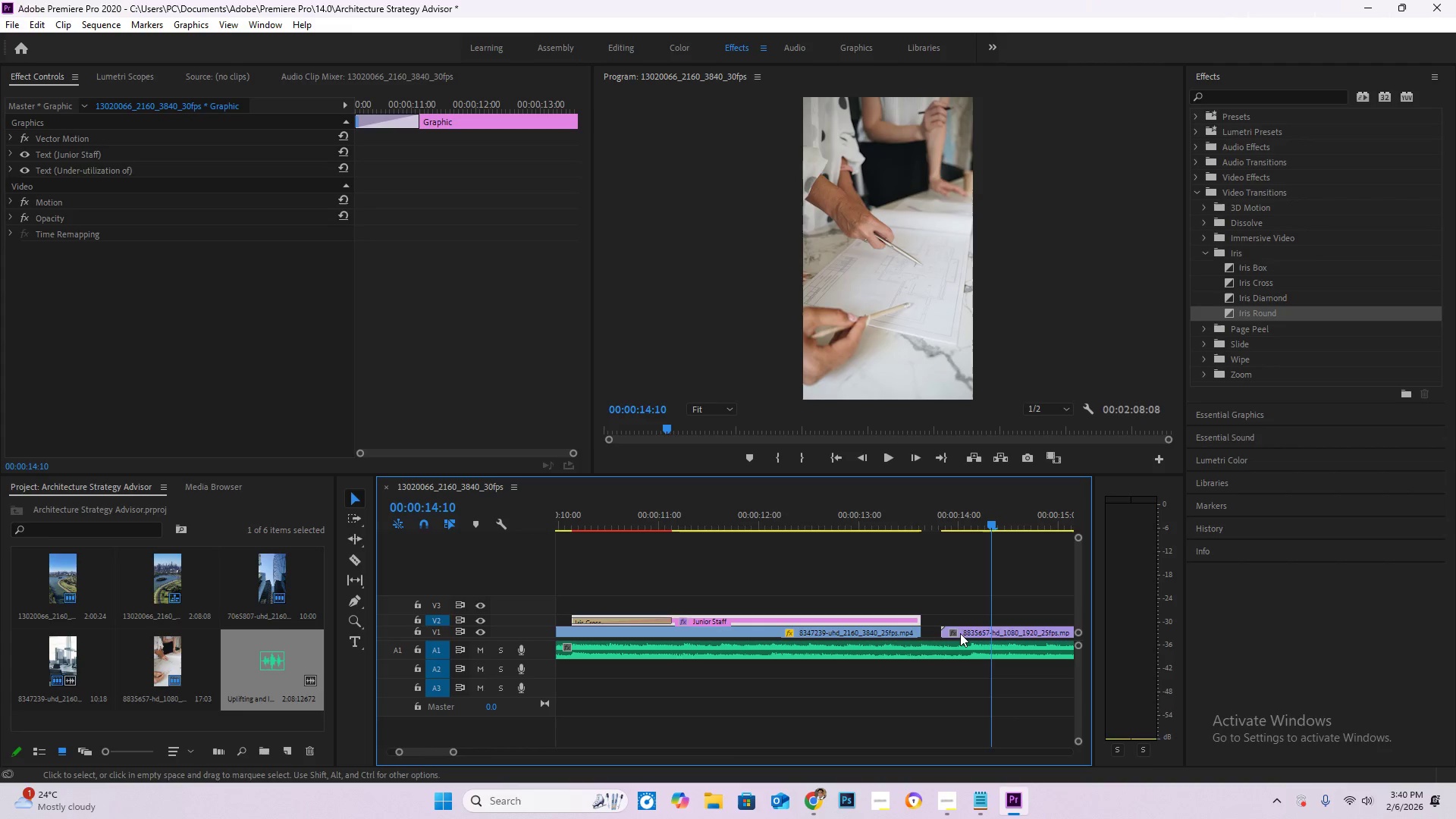 
left_click_drag(start_coordinate=[960, 633], to_coordinate=[943, 635])
 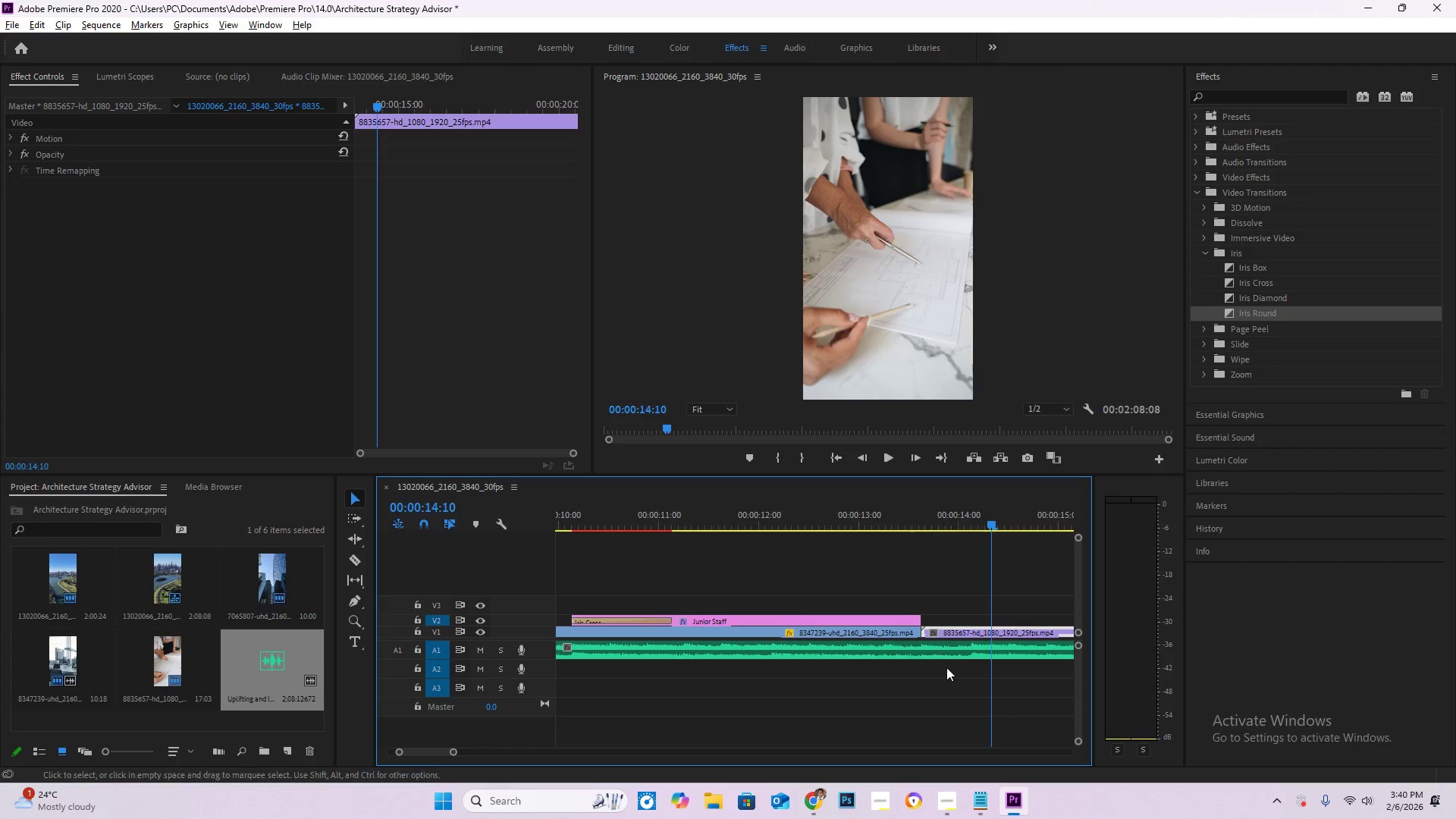 
hold_key(key=AltLeft, duration=0.48)
scroll: coordinate [954, 680], scroll_direction: down, amount: 5.0
 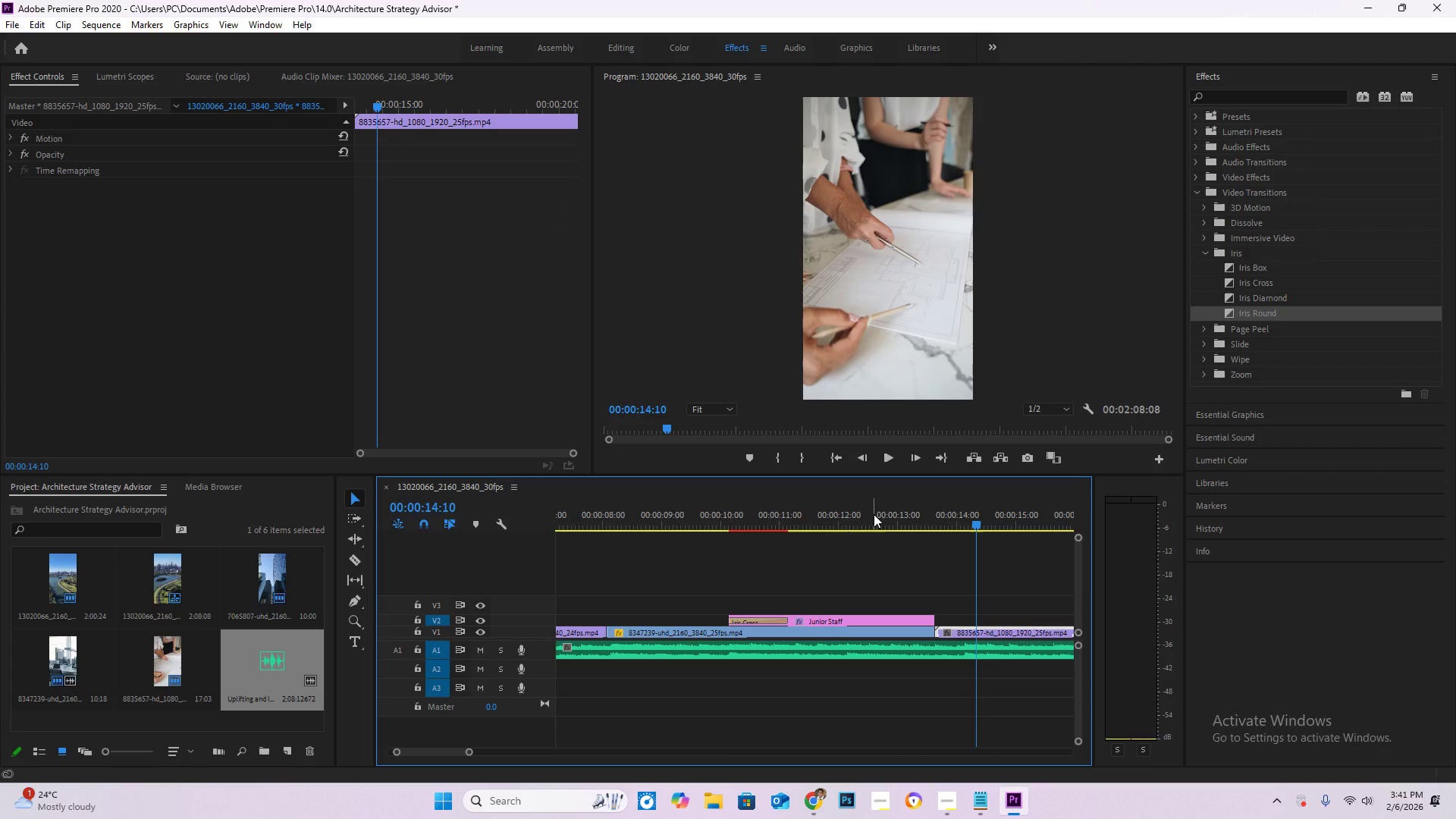 
left_click([869, 517])
 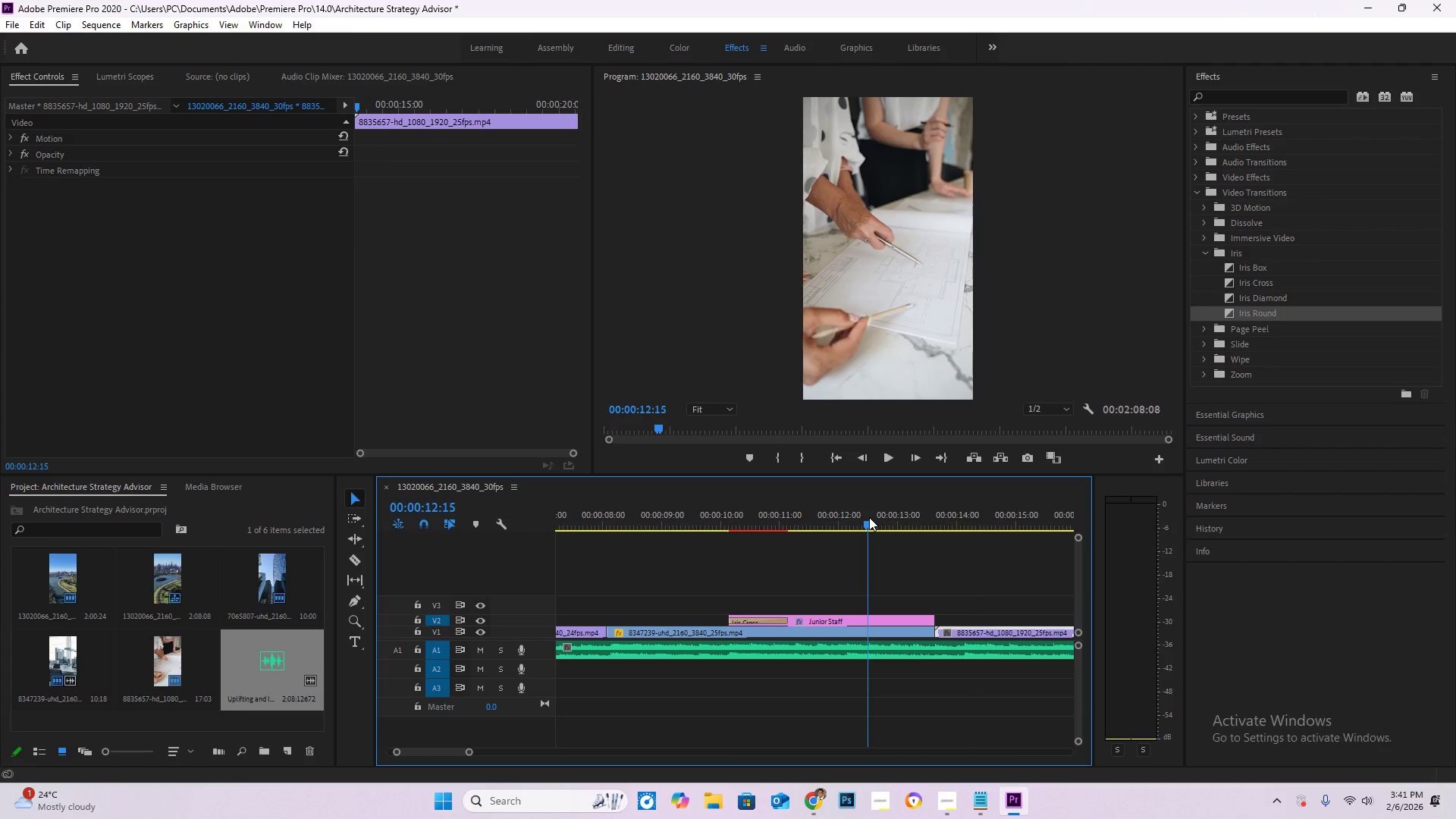 
key(Space)
 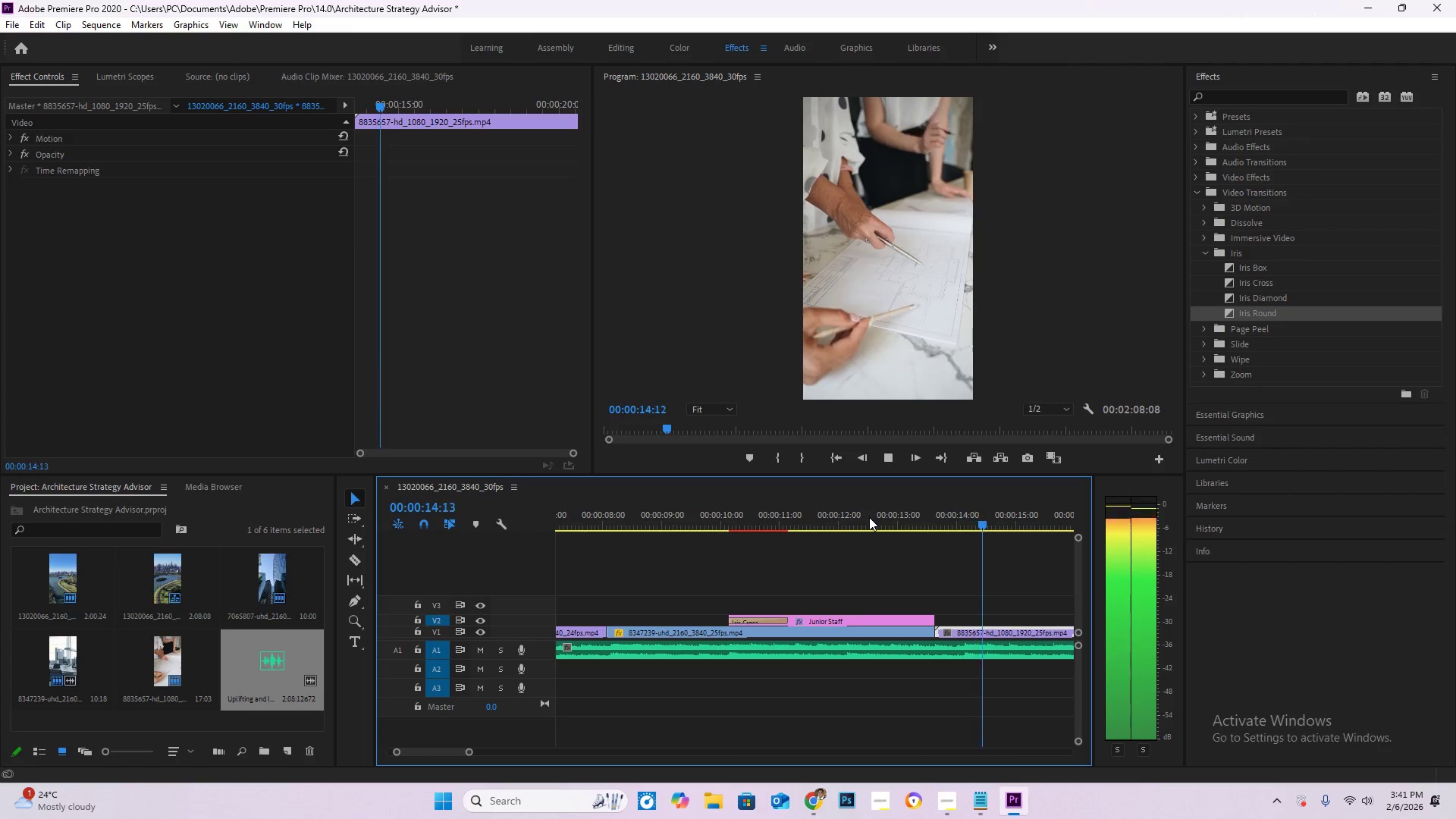 
hold_key(key=AltLeft, duration=0.5)
scroll: coordinate [950, 626], scroll_direction: down, amount: 7.0
 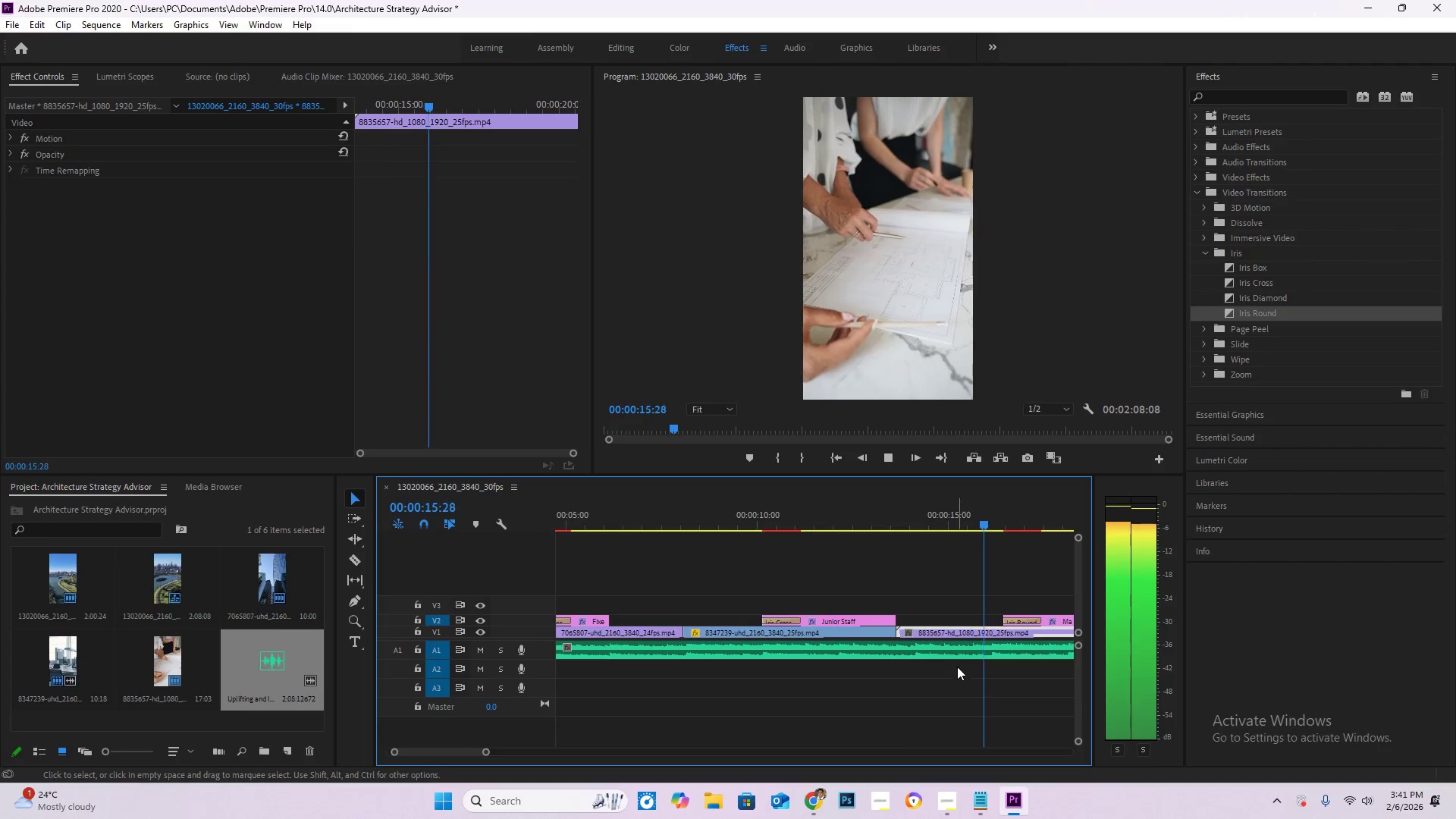 
key(Space)
 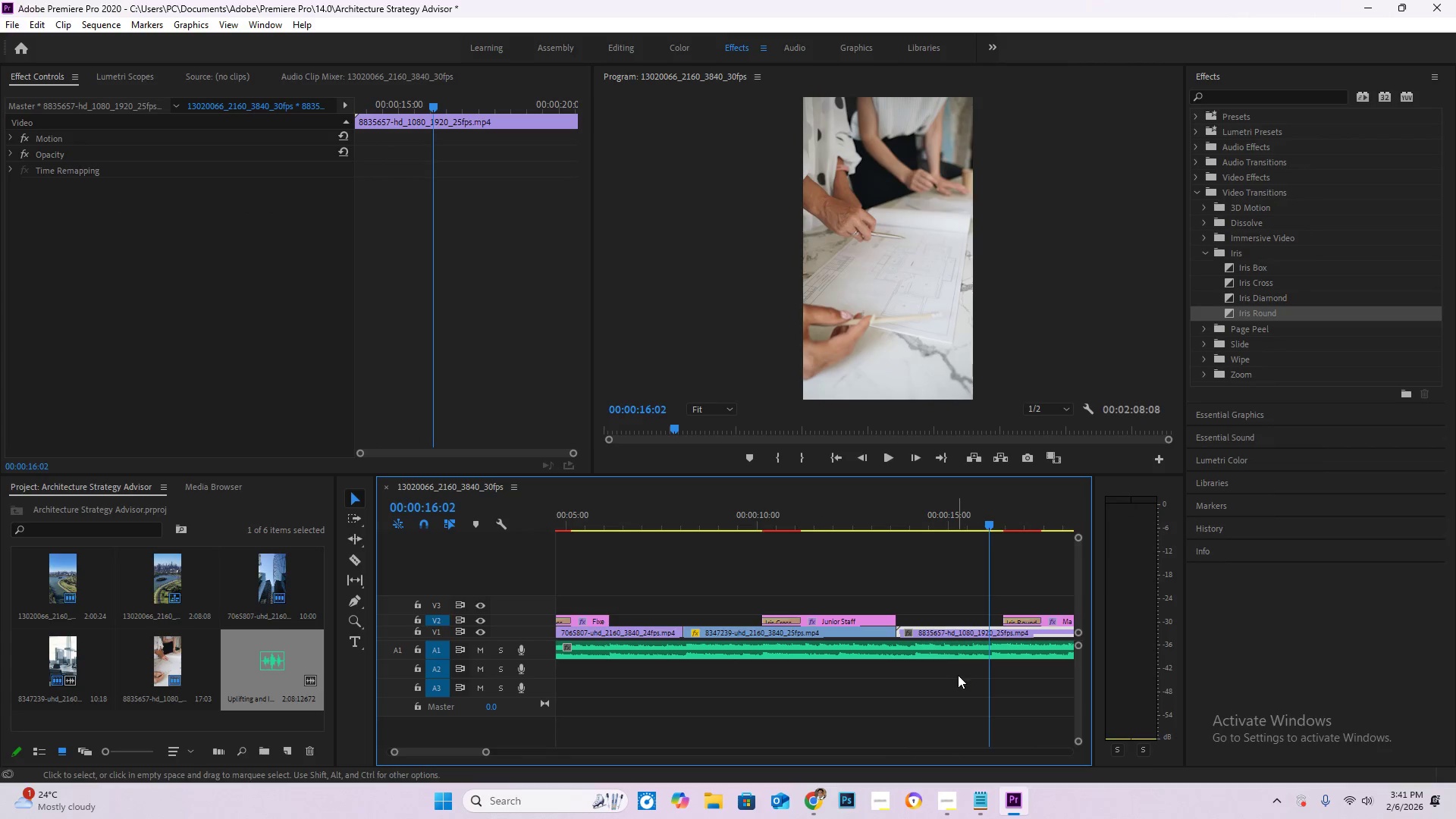 
hold_key(key=AltLeft, duration=1.19)
scroll: coordinate [951, 677], scroll_direction: up, amount: 3.0
 